 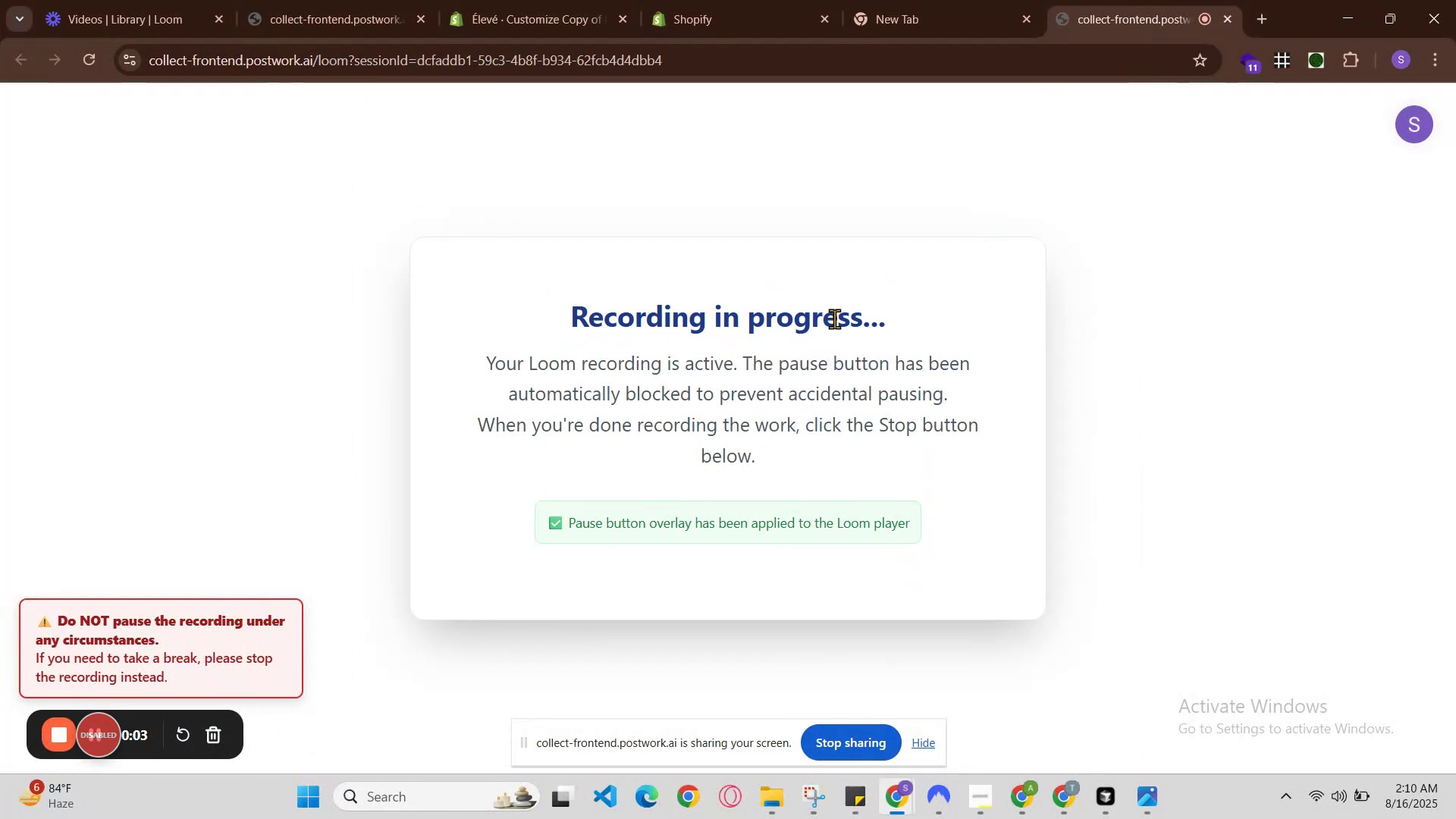 
left_click([184, 0])
 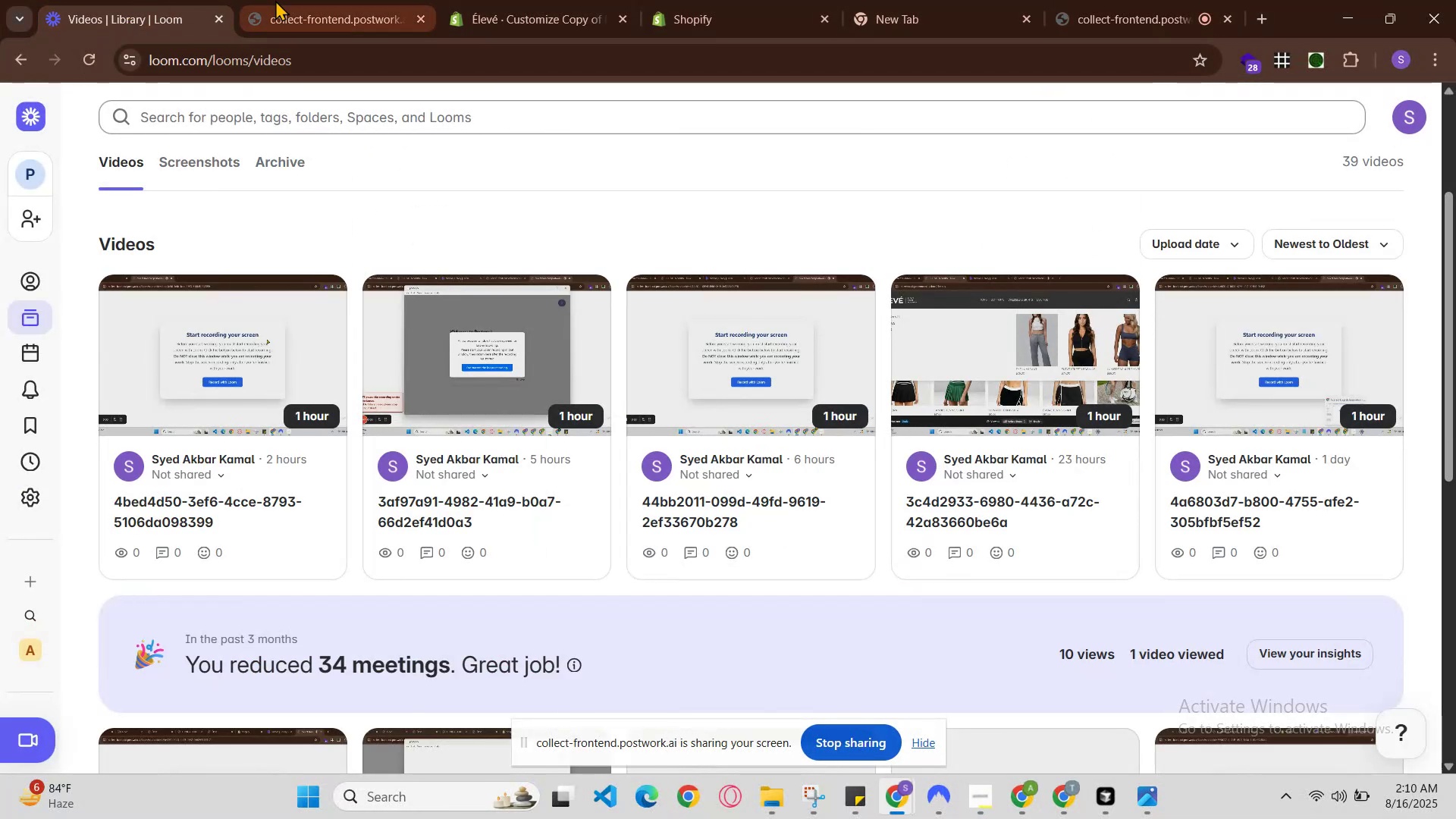 
left_click([314, 0])
 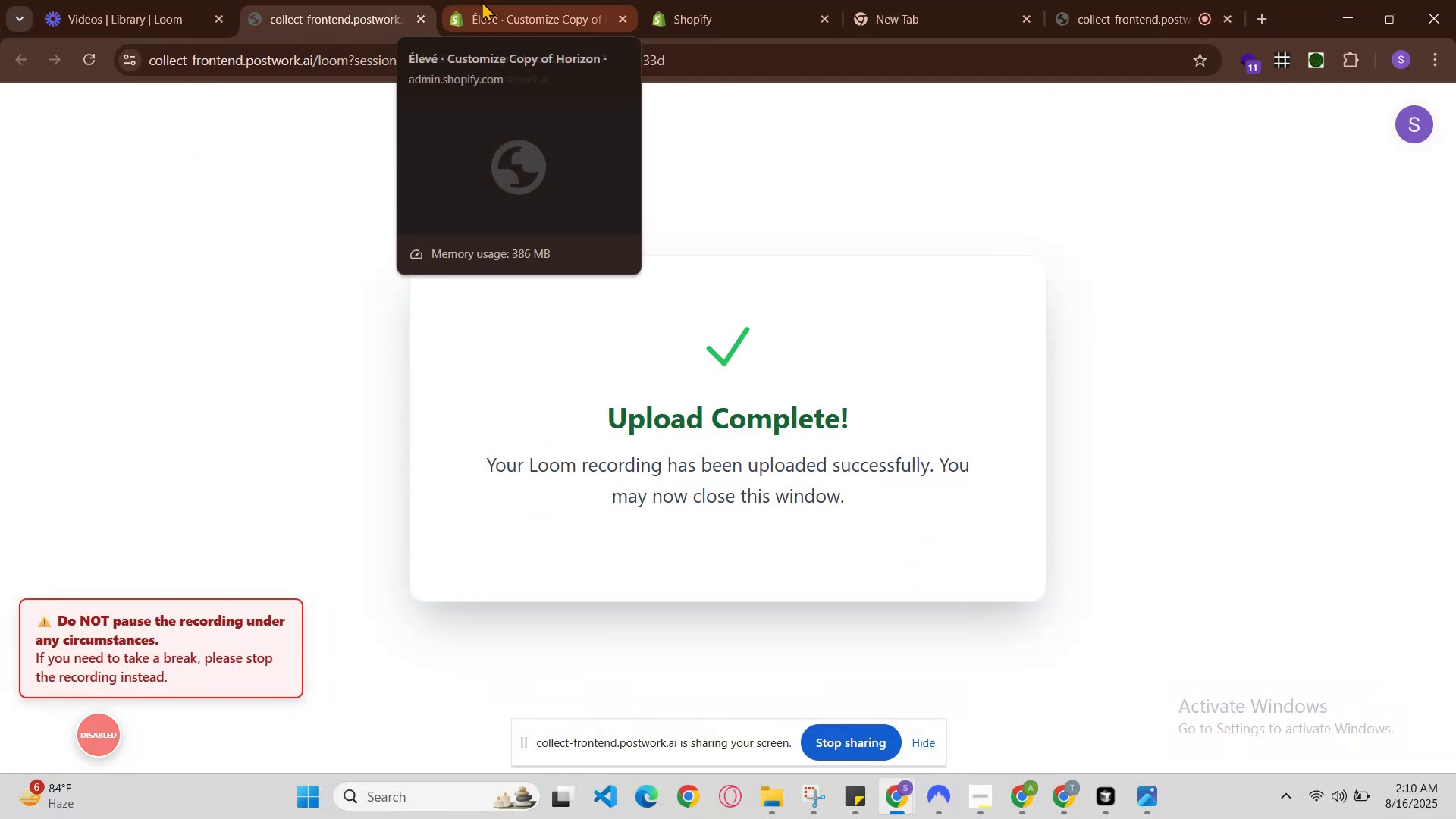 
left_click([669, 0])
 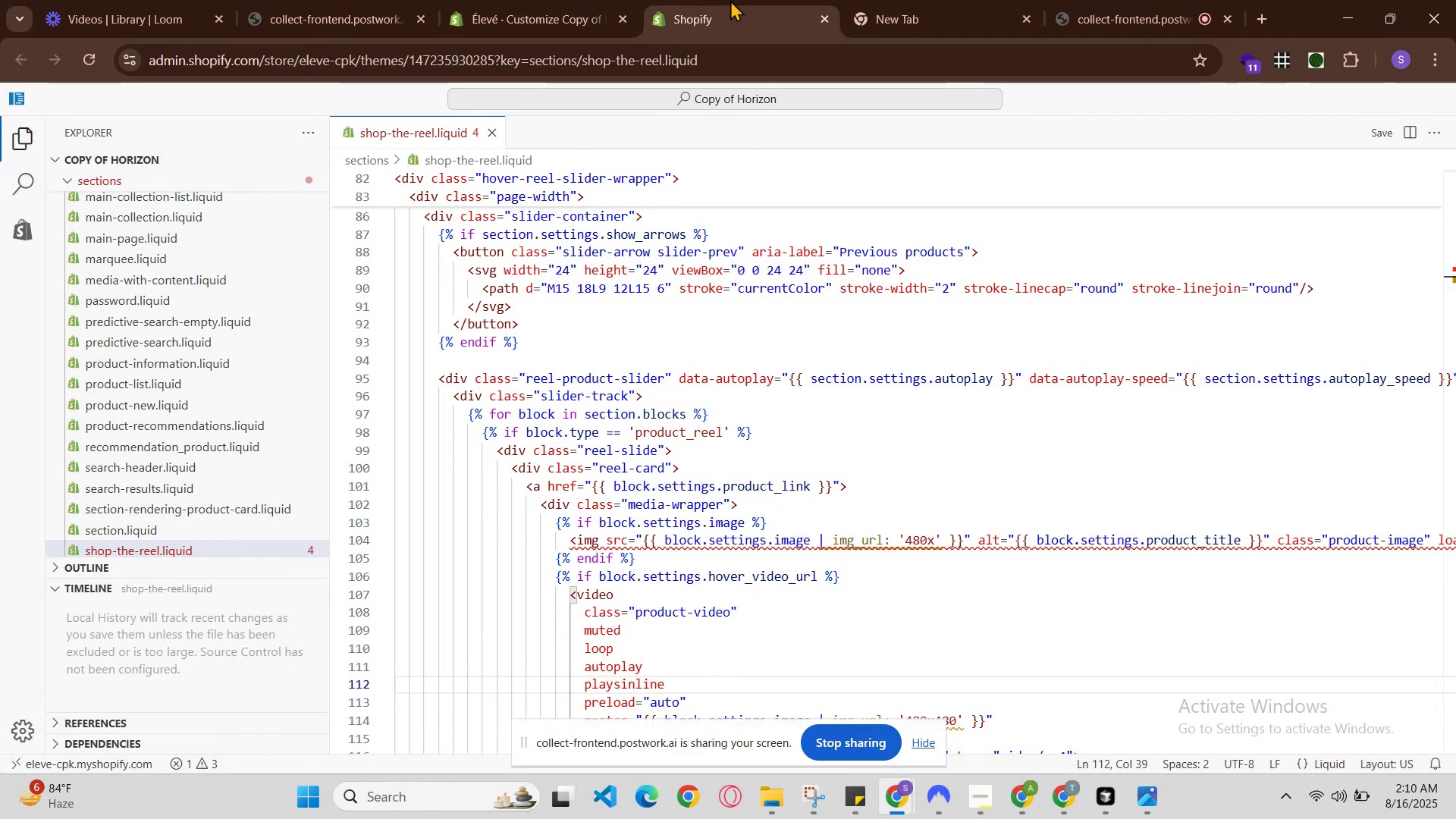 
left_click([963, 0])
 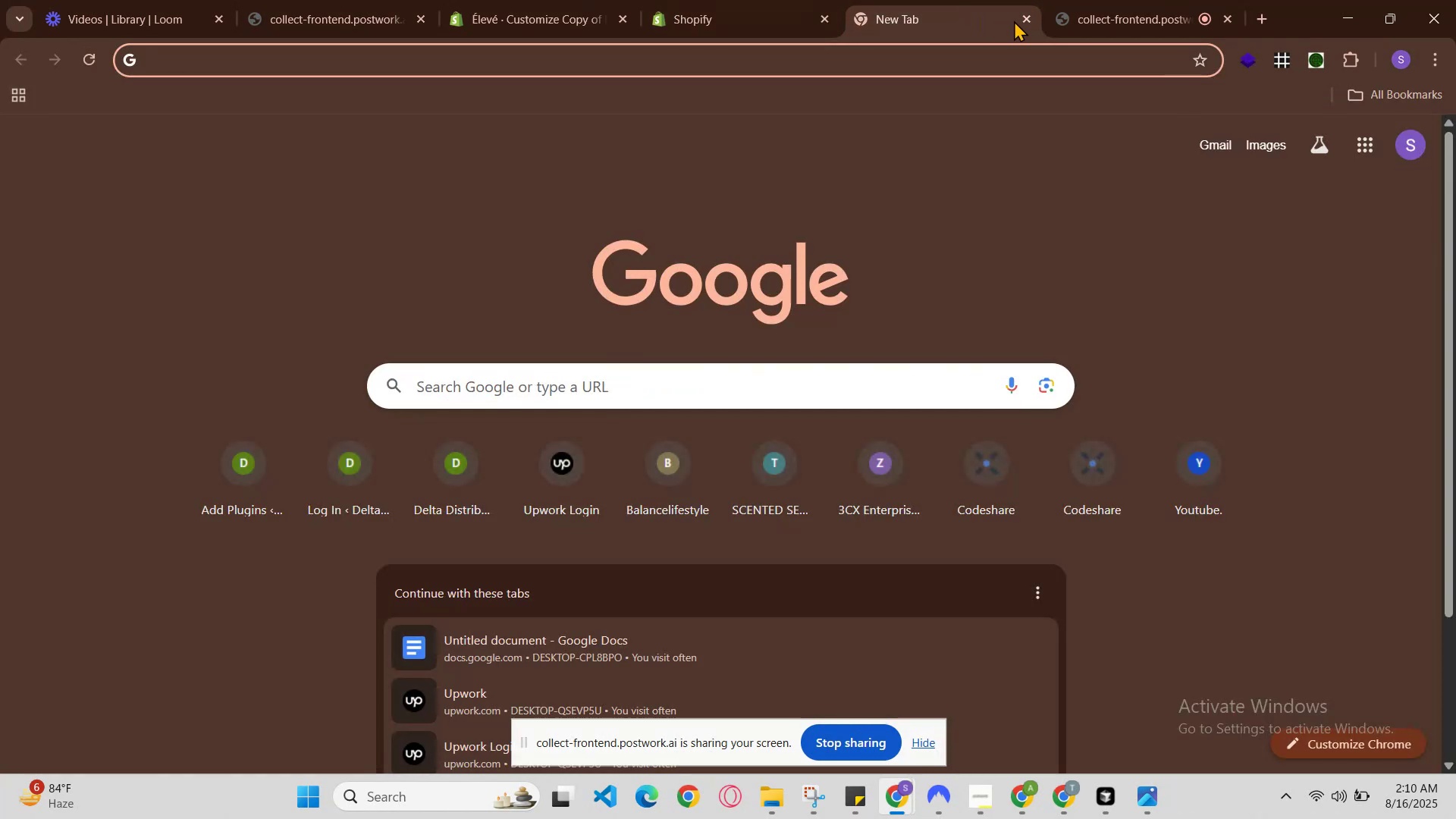 
left_click([1023, 20])
 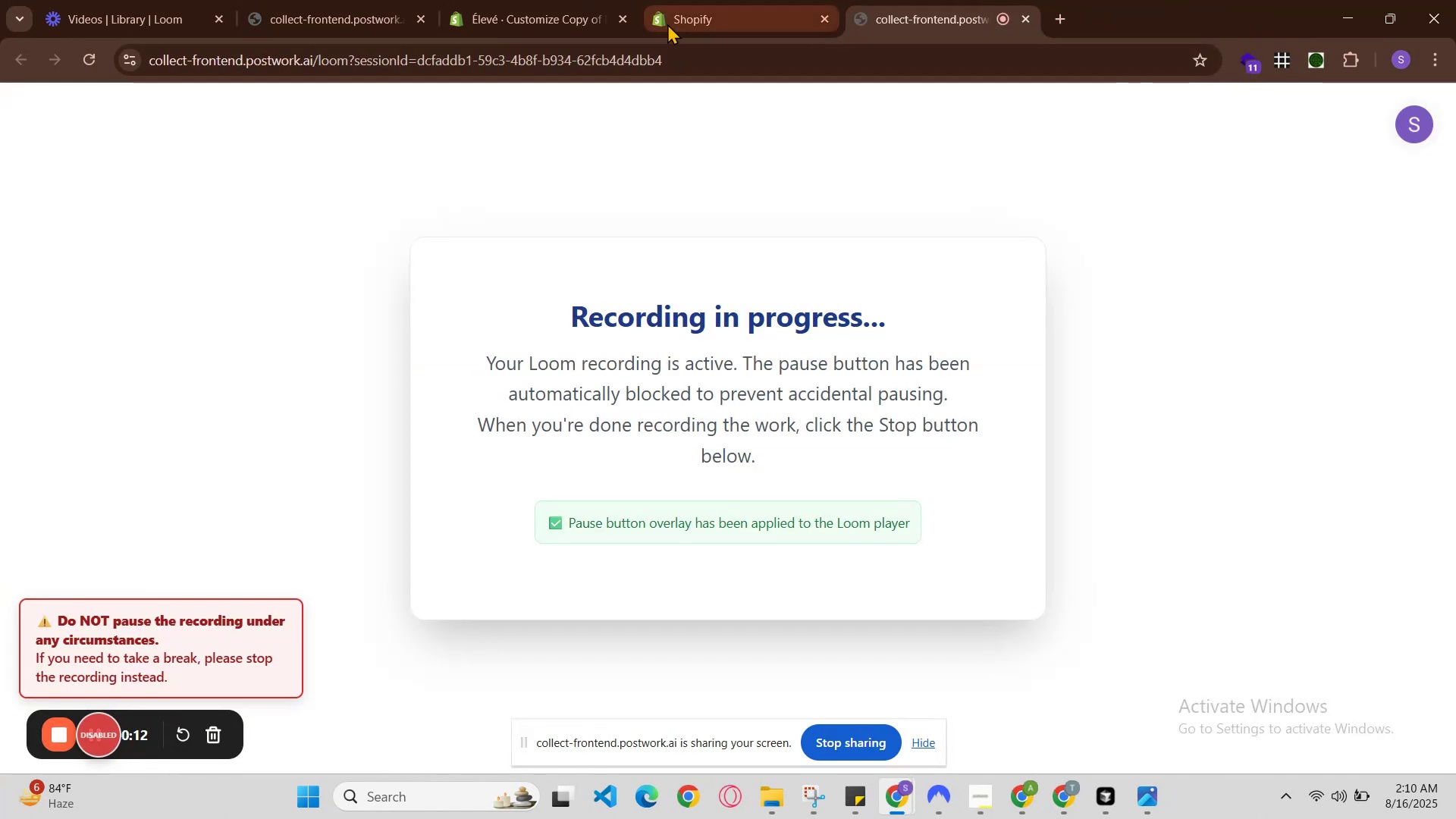 
left_click([675, 2])
 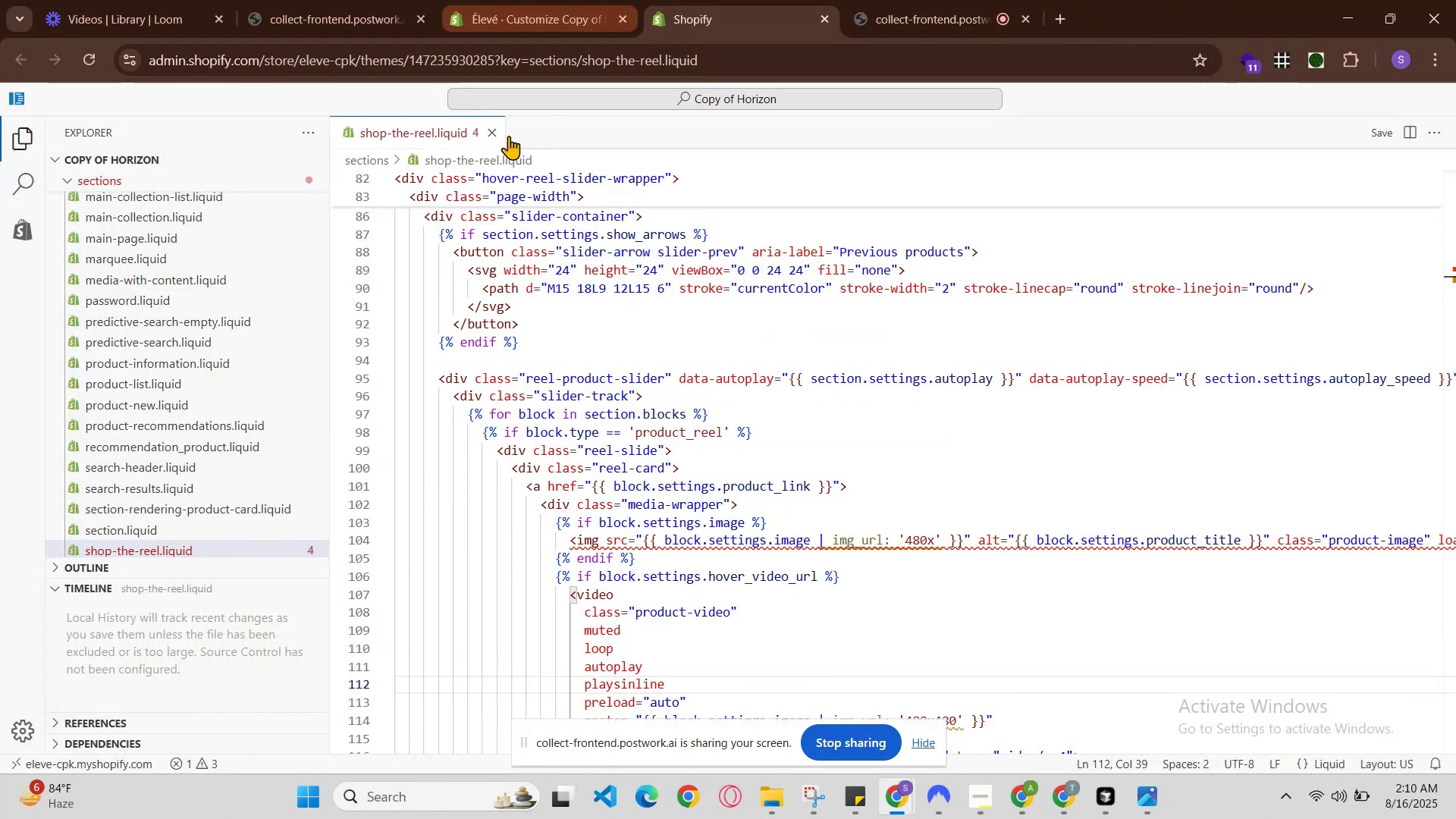 
scroll: coordinate [649, 550], scroll_direction: down, amount: 2.0
 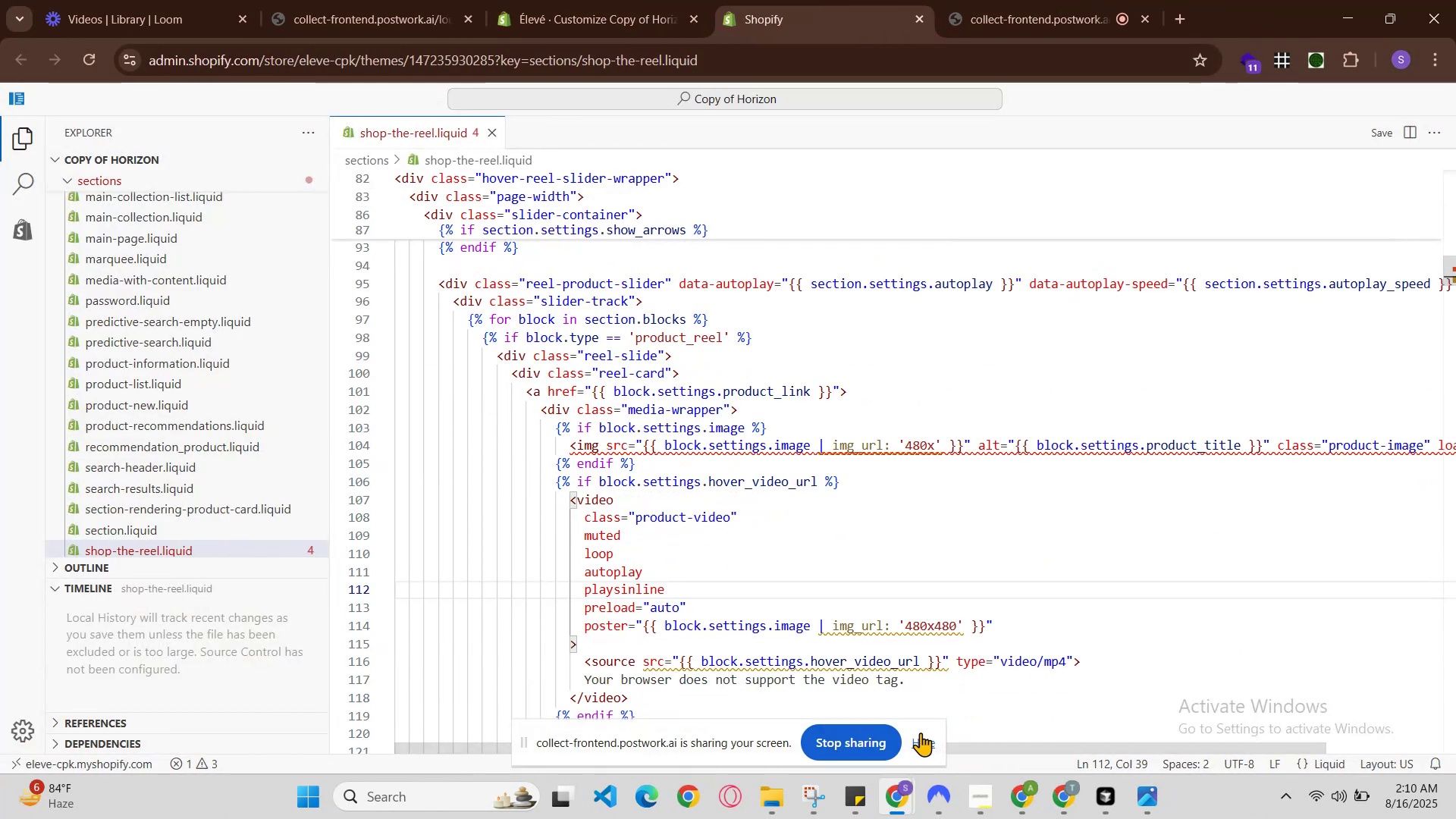 
left_click([926, 736])
 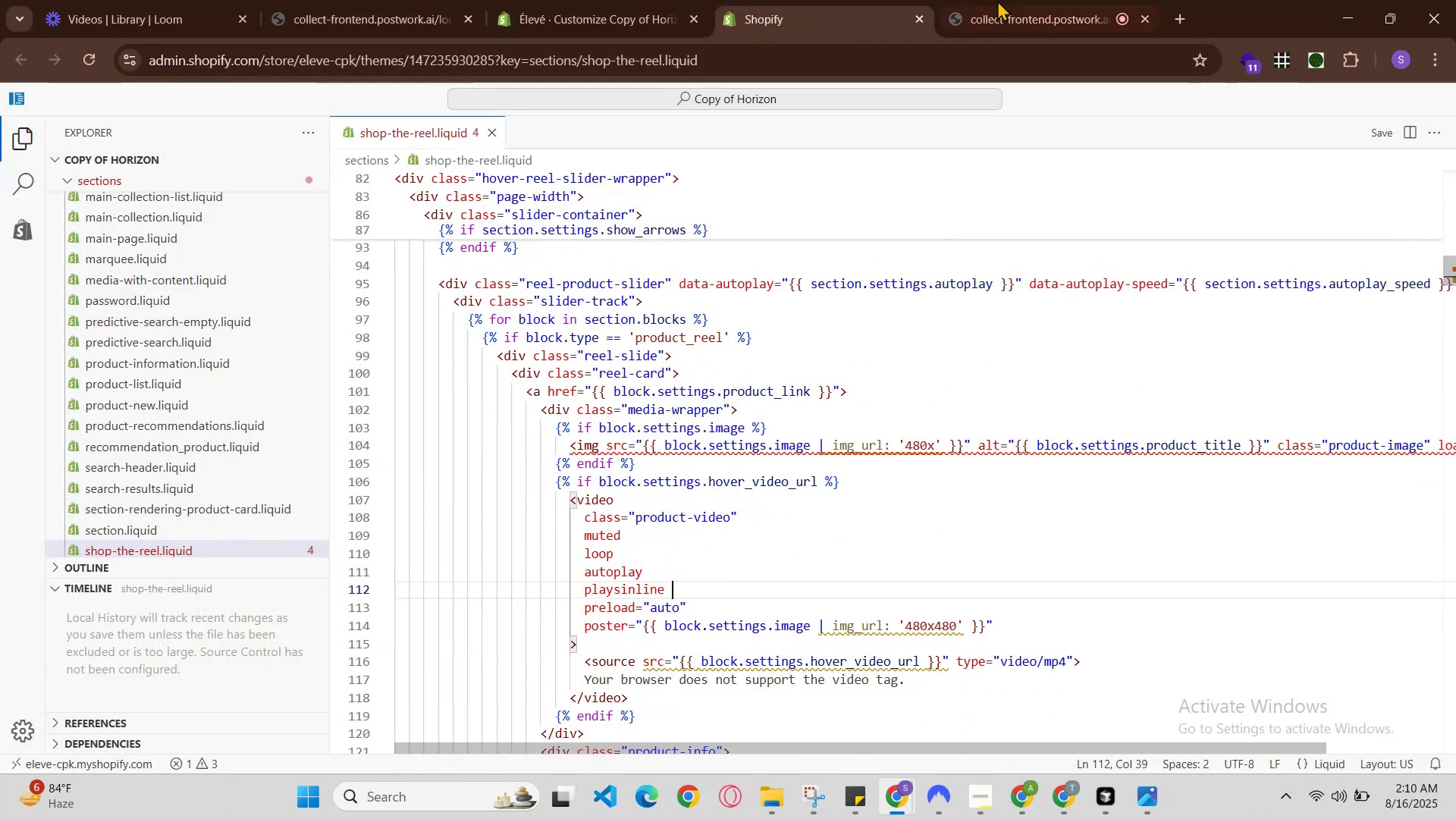 
left_click([1066, 0])
 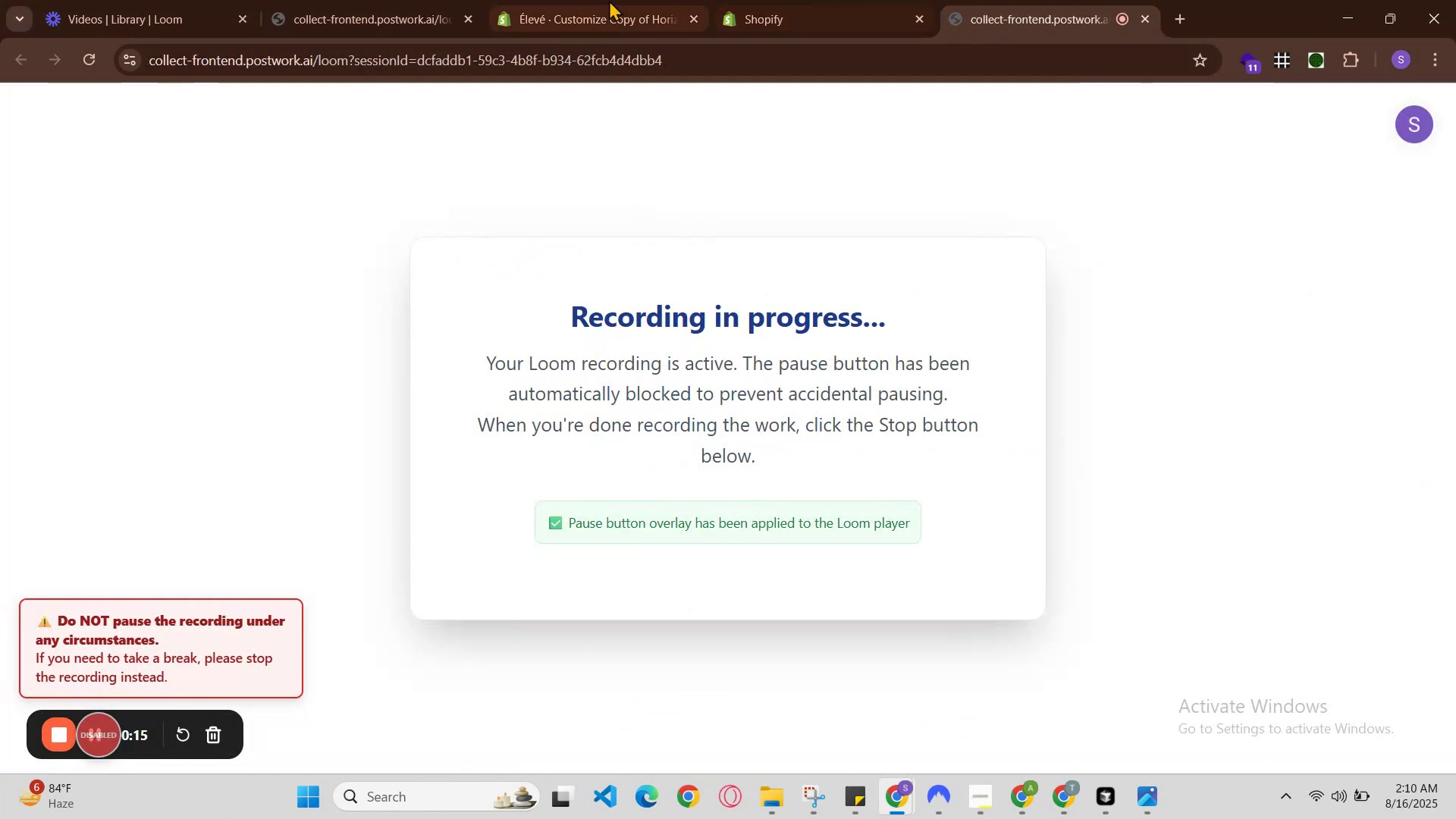 
left_click([606, 0])
 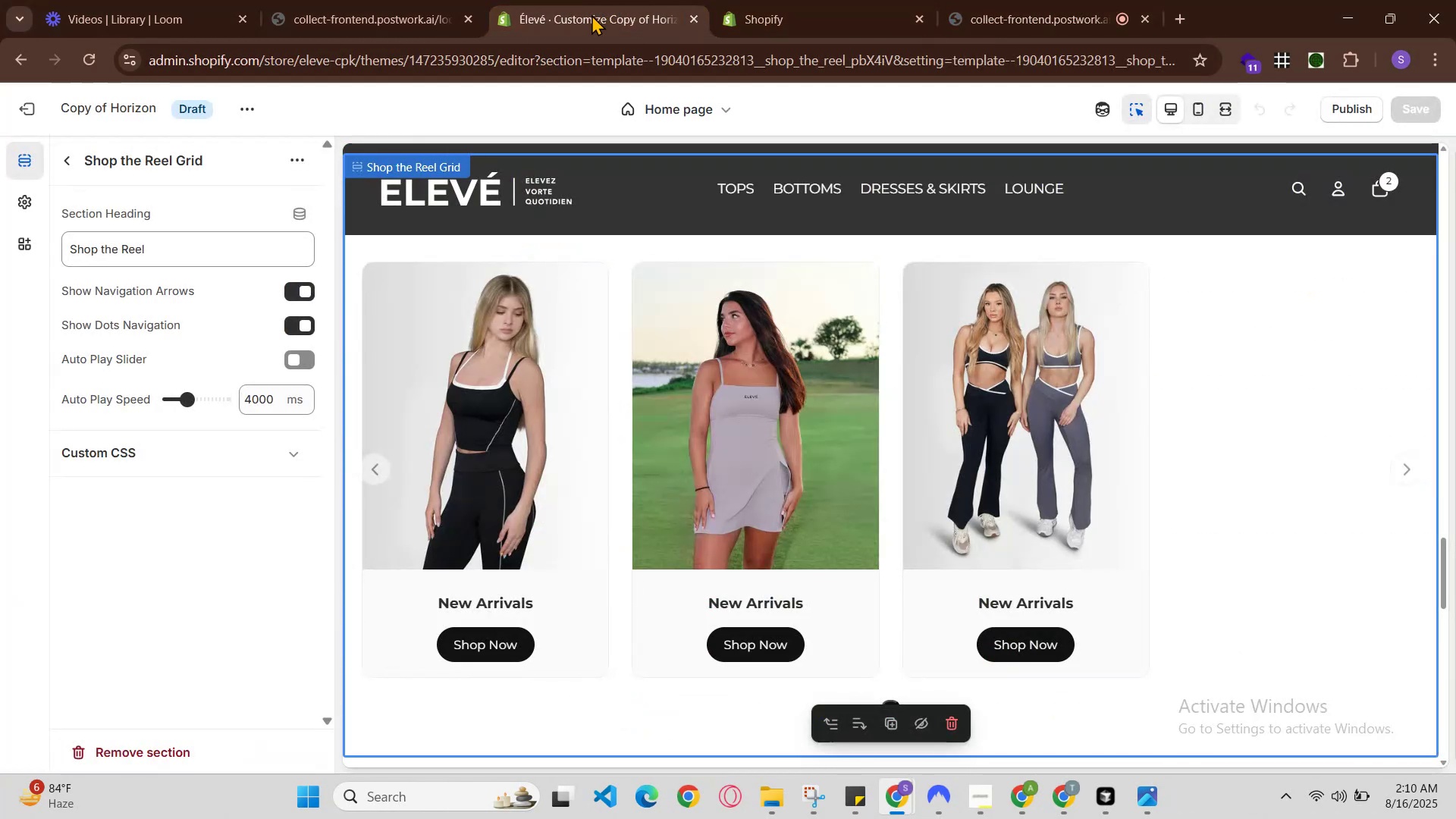 
scroll: coordinate [736, 346], scroll_direction: down, amount: 1.0
 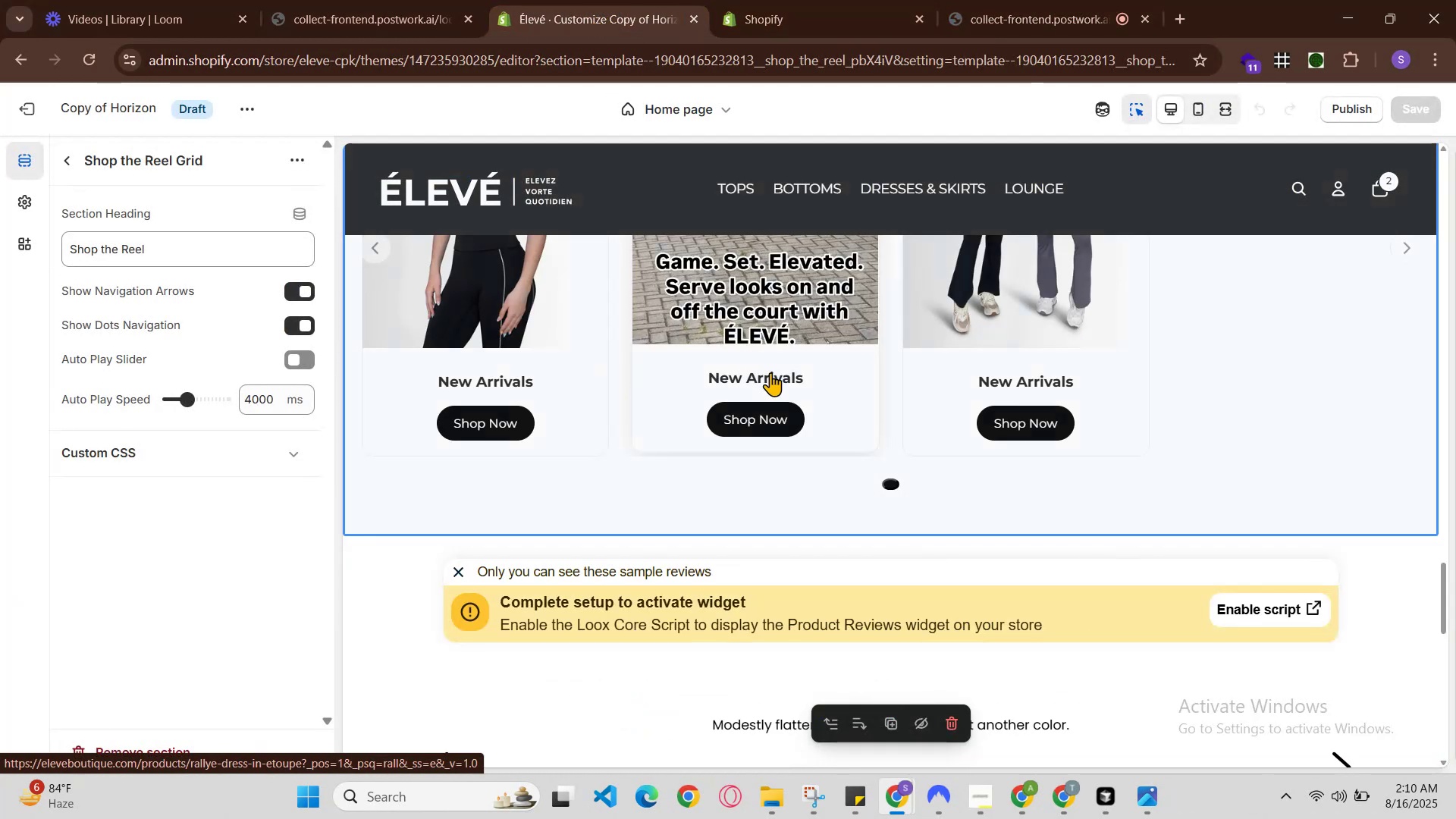 
scroll: coordinate [777, 378], scroll_direction: up, amount: 1.0
 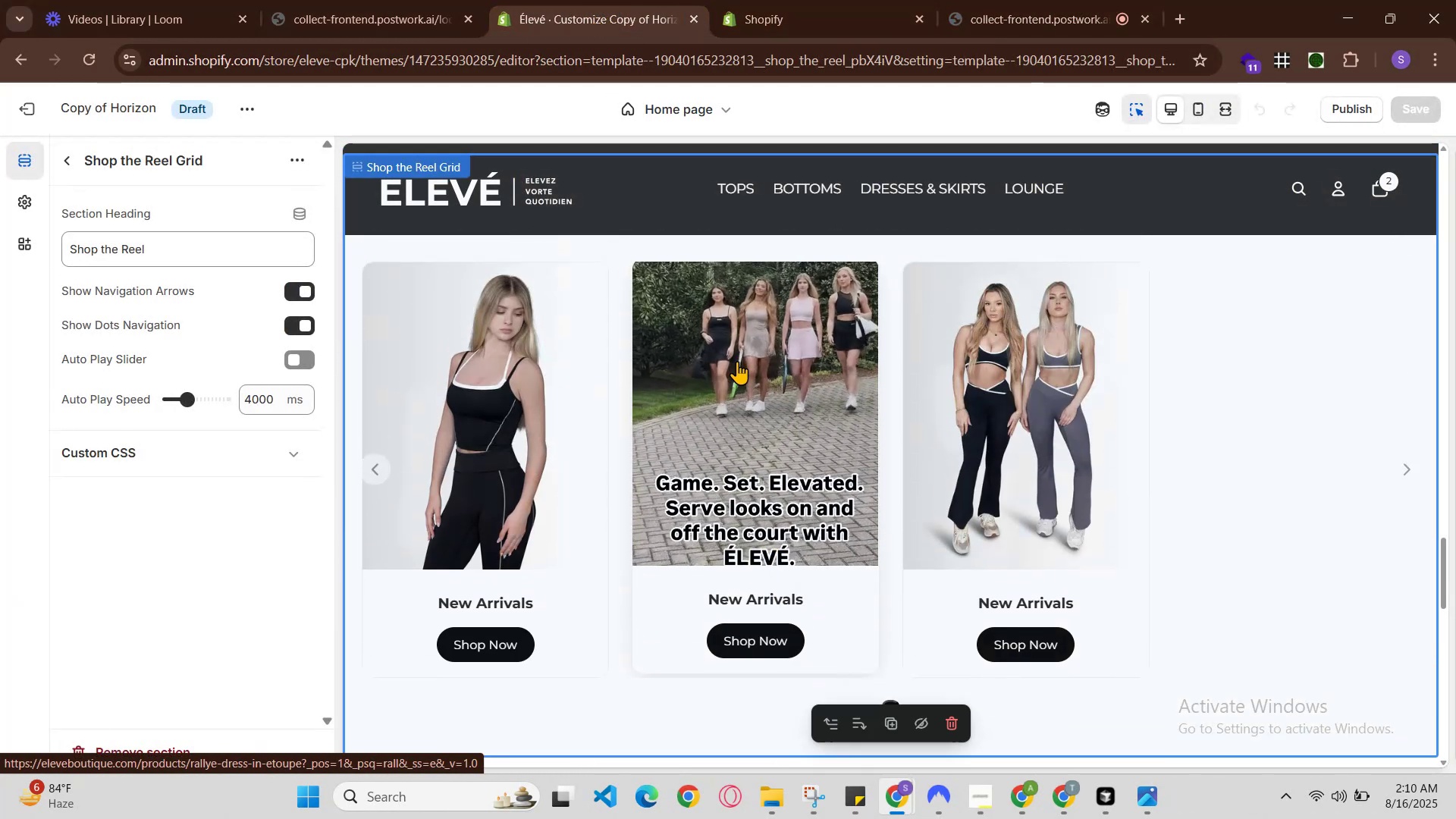 
scroll: coordinate [737, 361], scroll_direction: down, amount: 1.0
 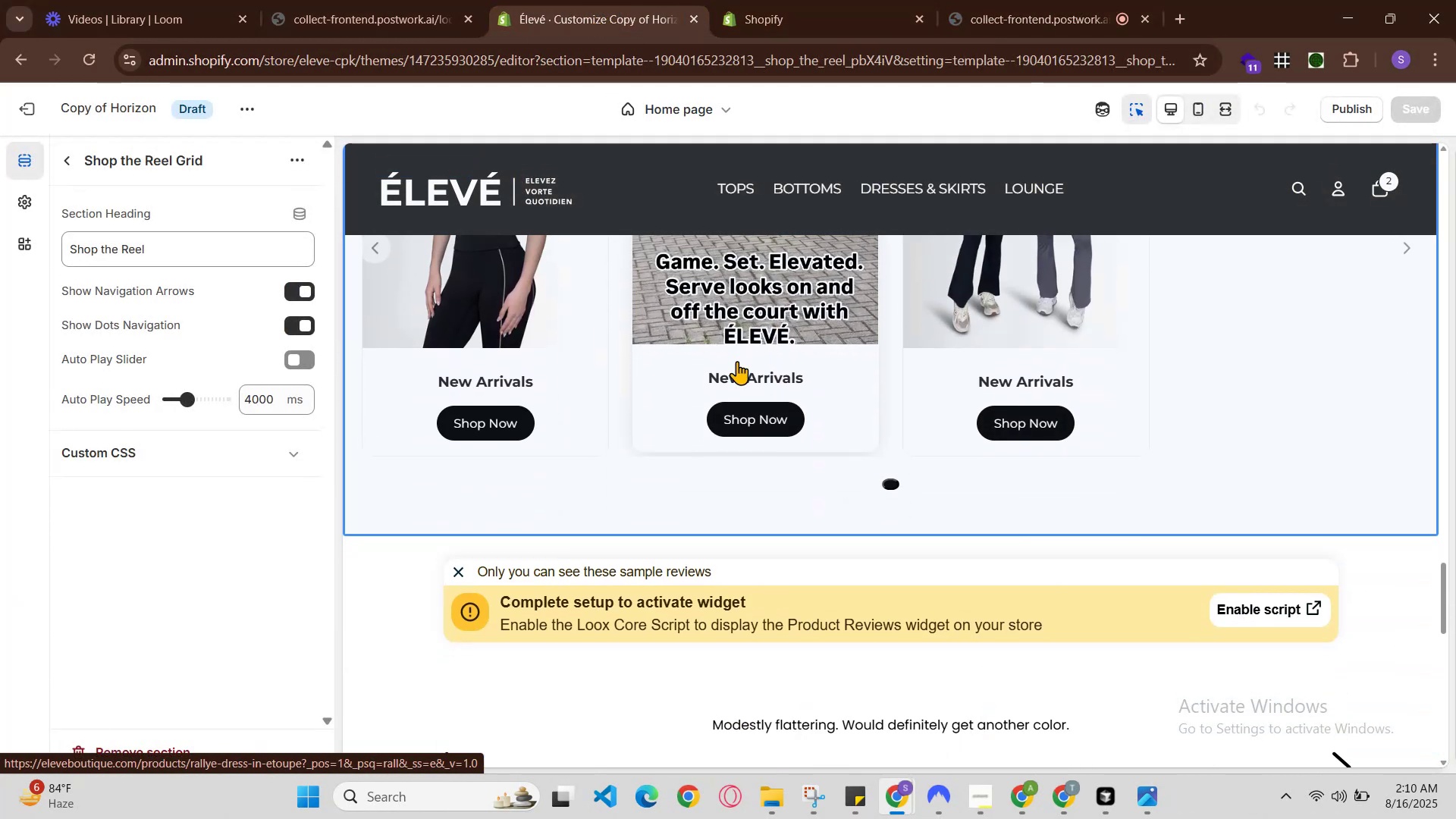 
scroll: coordinate [724, 388], scroll_direction: up, amount: 2.0
 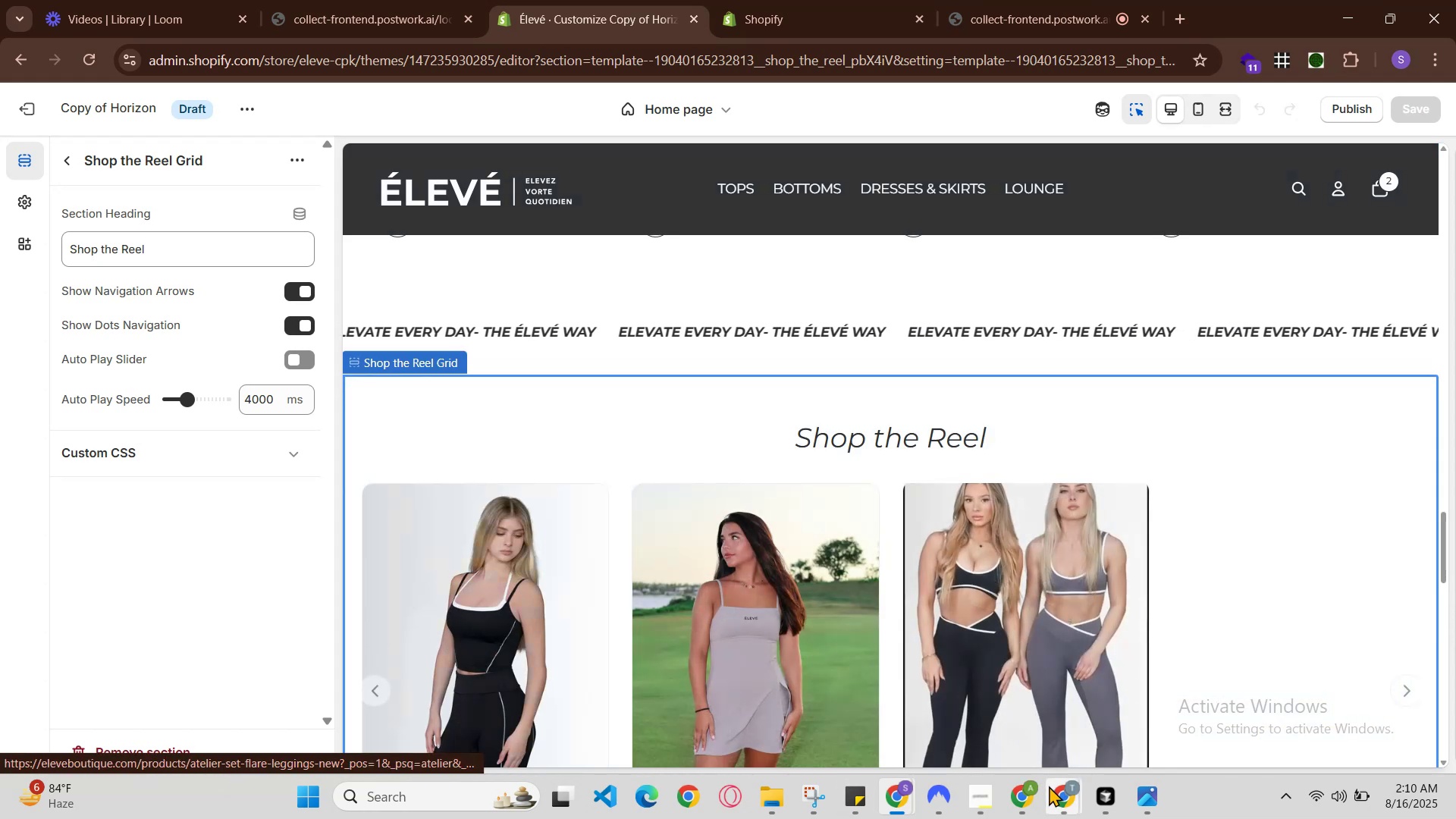 
left_click([1037, 802])
 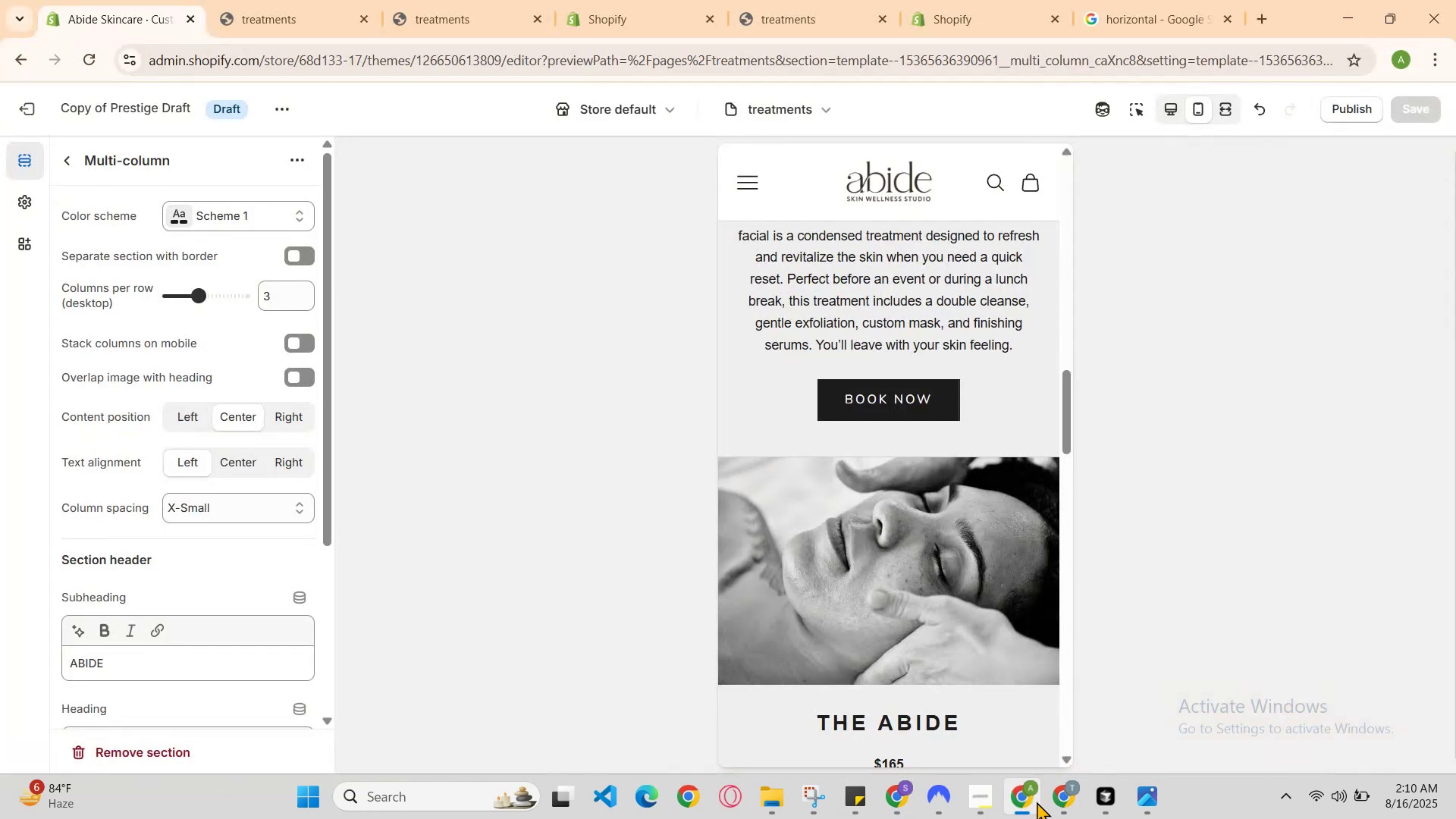 
left_click([1037, 802])
 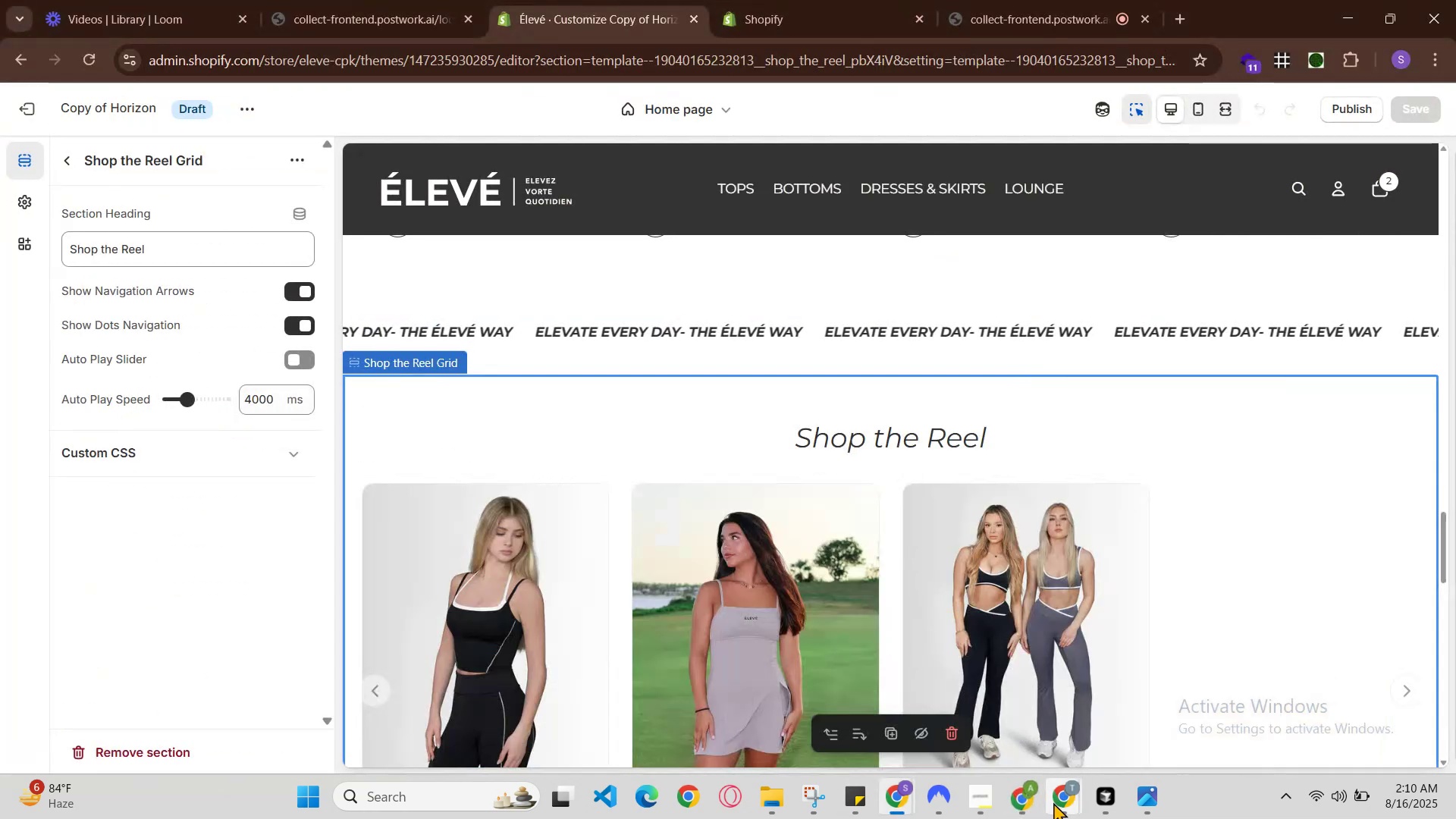 
left_click([1058, 802])
 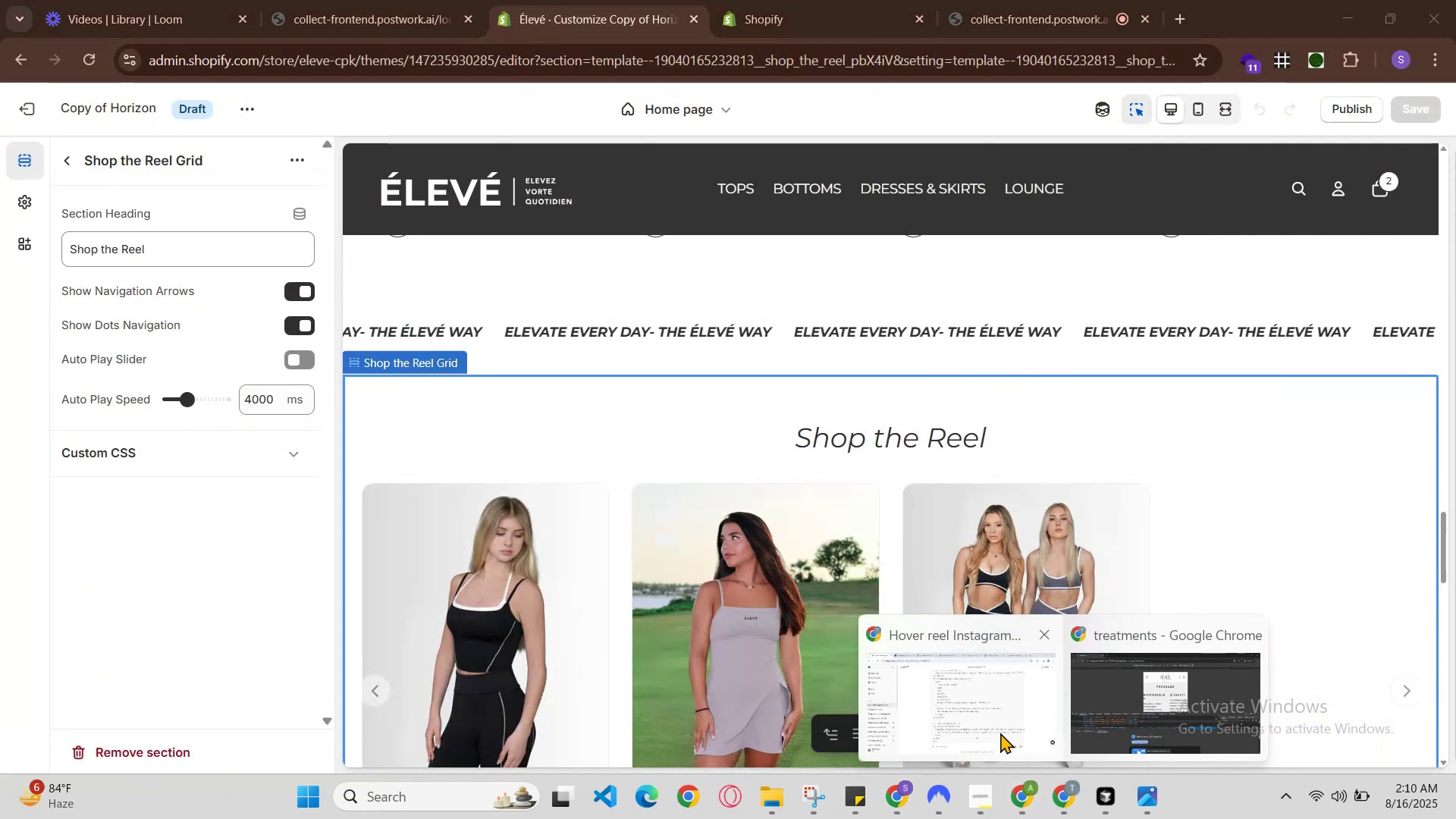 
left_click([1000, 728])
 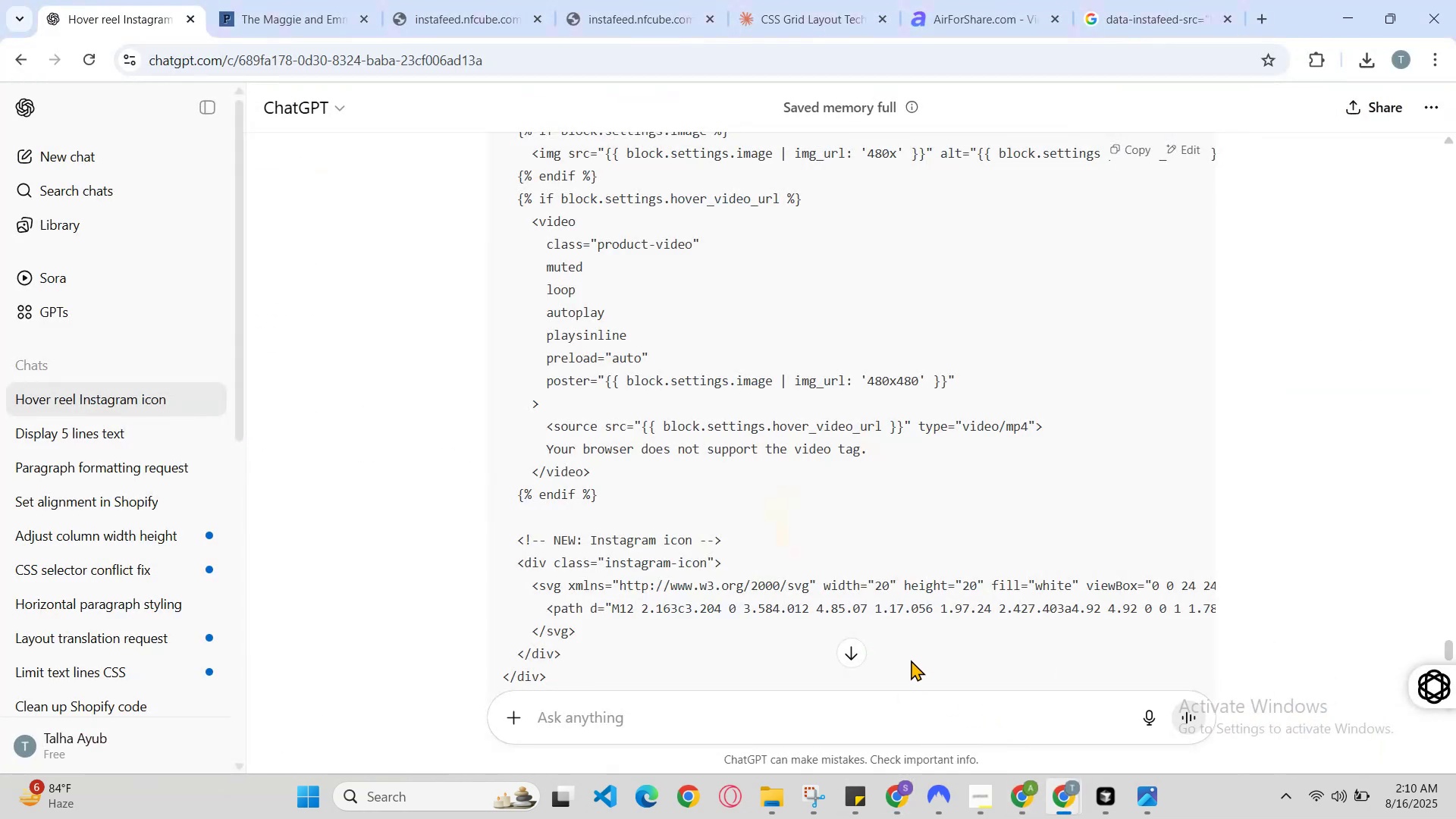 
scroll: coordinate [925, 588], scroll_direction: up, amount: 2.0
 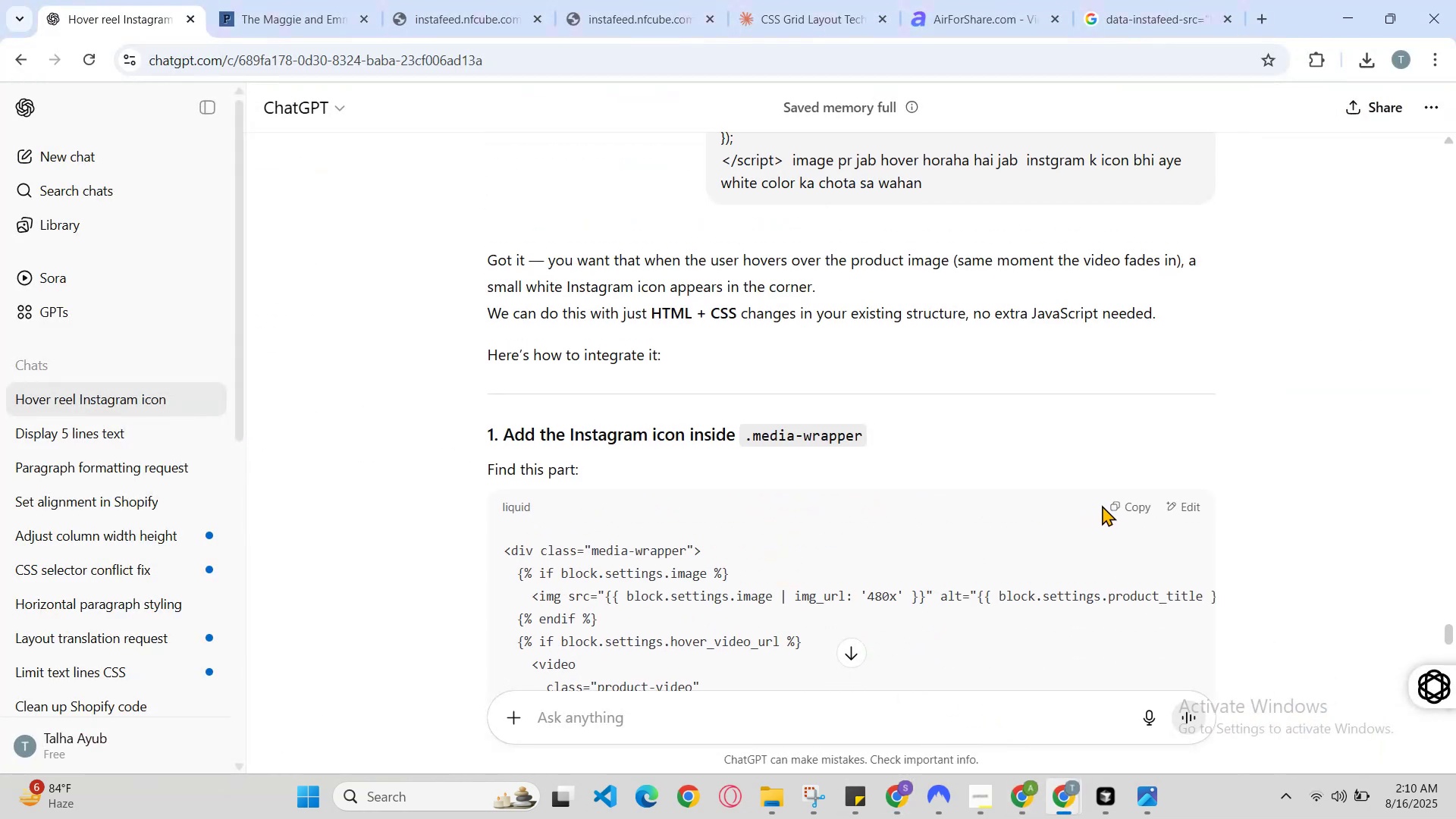 
left_click([1138, 503])
 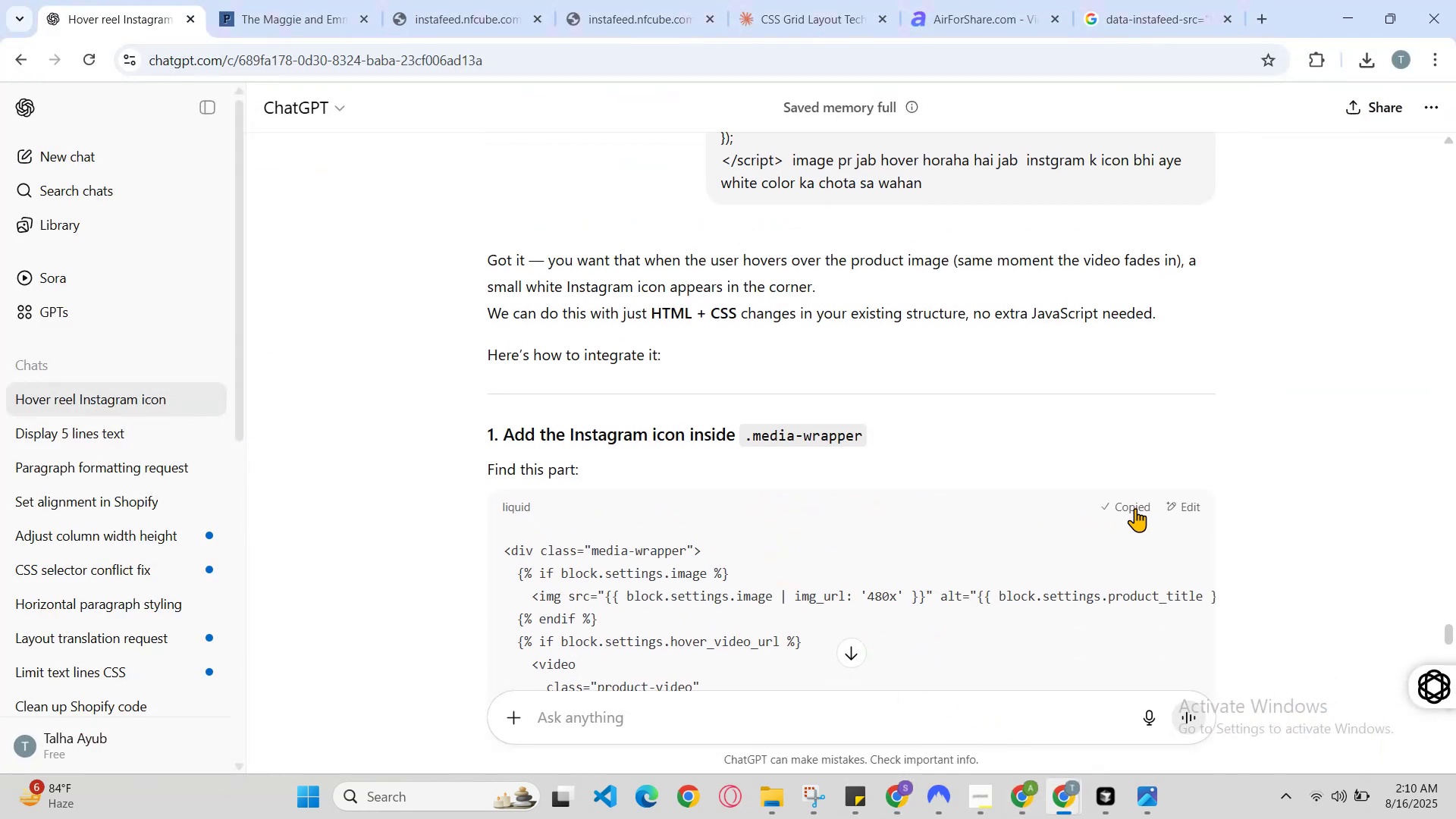 
scroll: coordinate [1115, 553], scroll_direction: down, amount: 2.0
 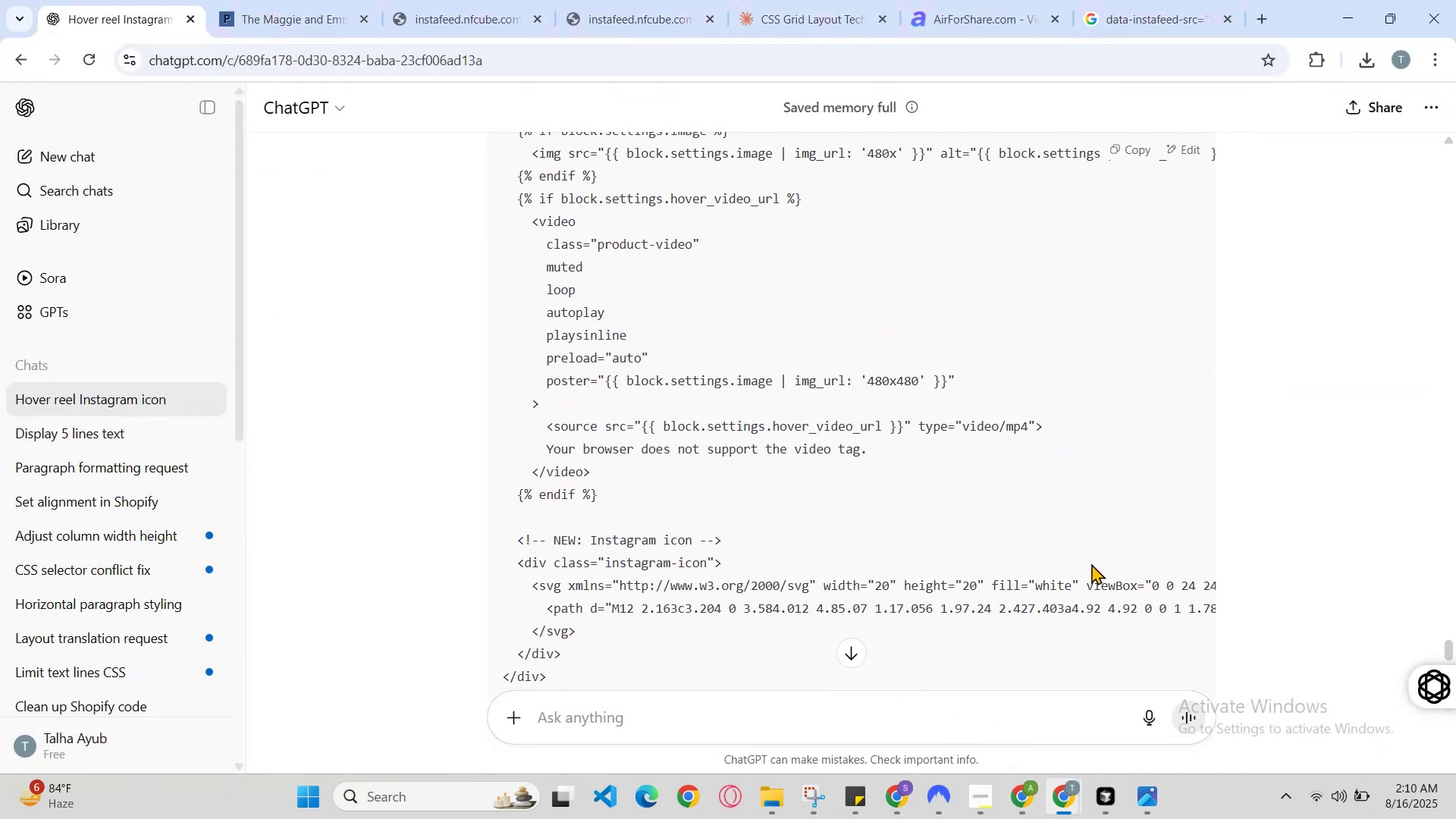 
scroll: coordinate [1089, 563], scroll_direction: up, amount: 1.0
 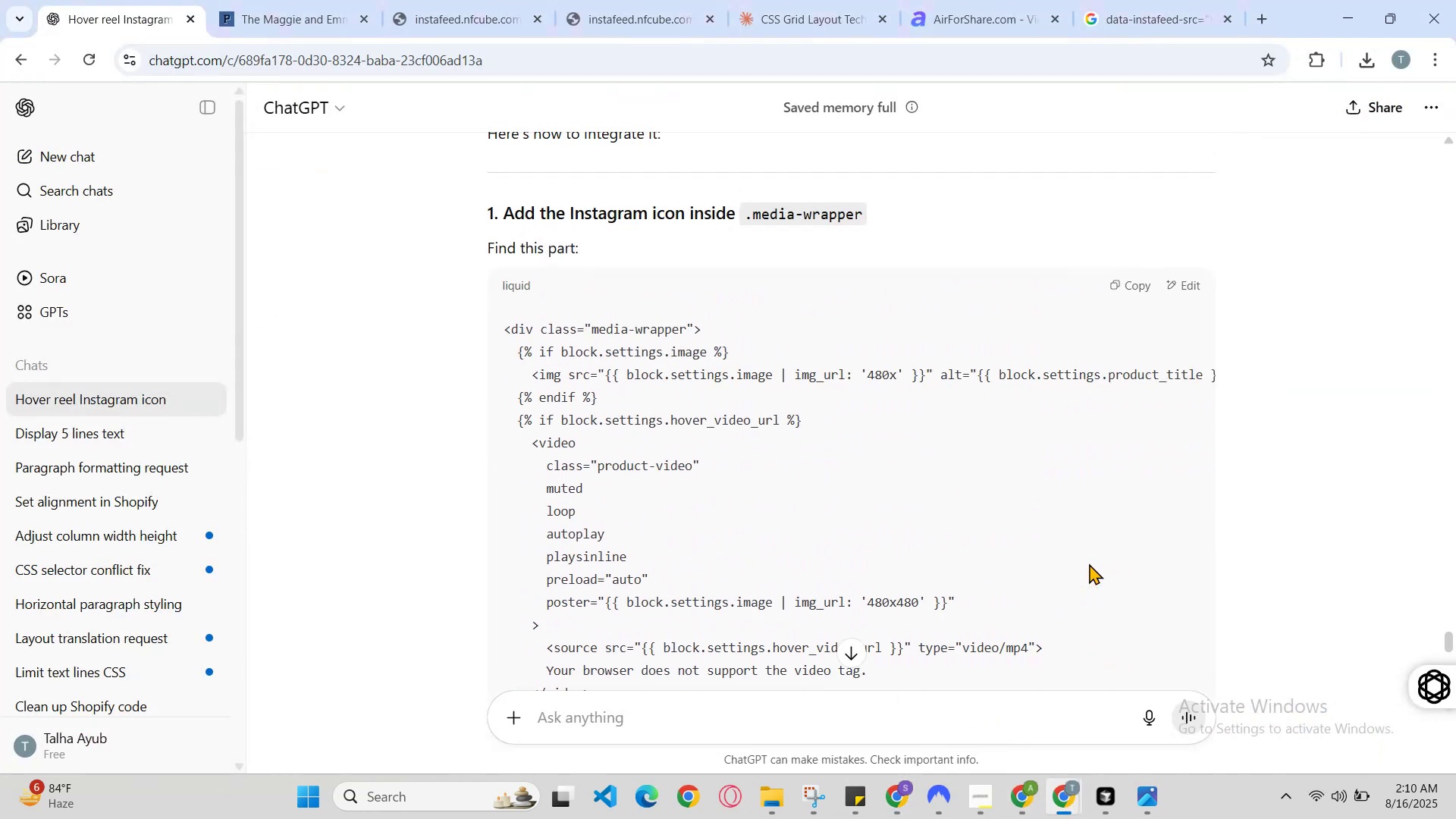 
scroll: coordinate [1089, 563], scroll_direction: down, amount: 1.0
 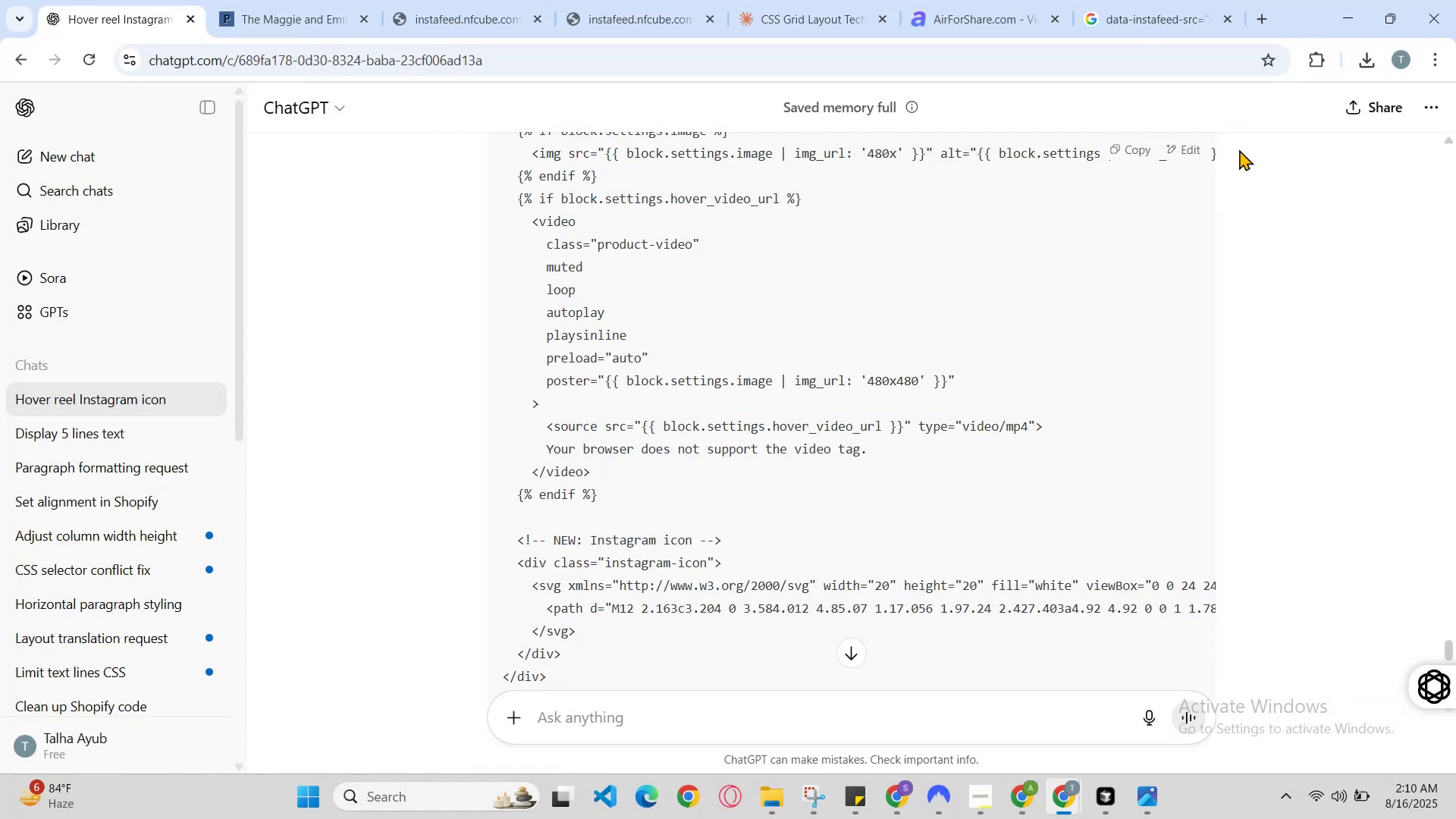 
left_click([1338, 28])
 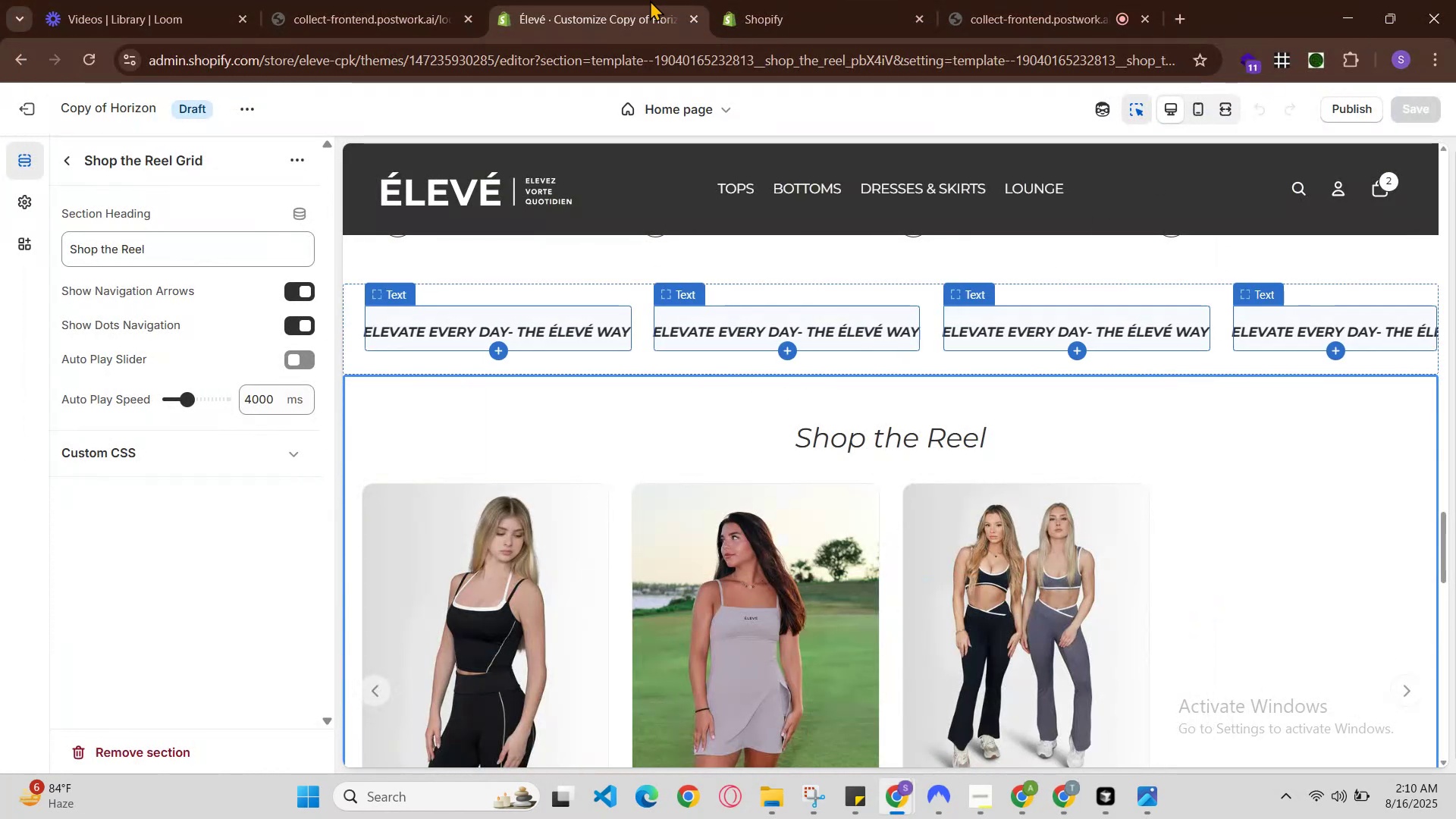 
left_click([795, 0])
 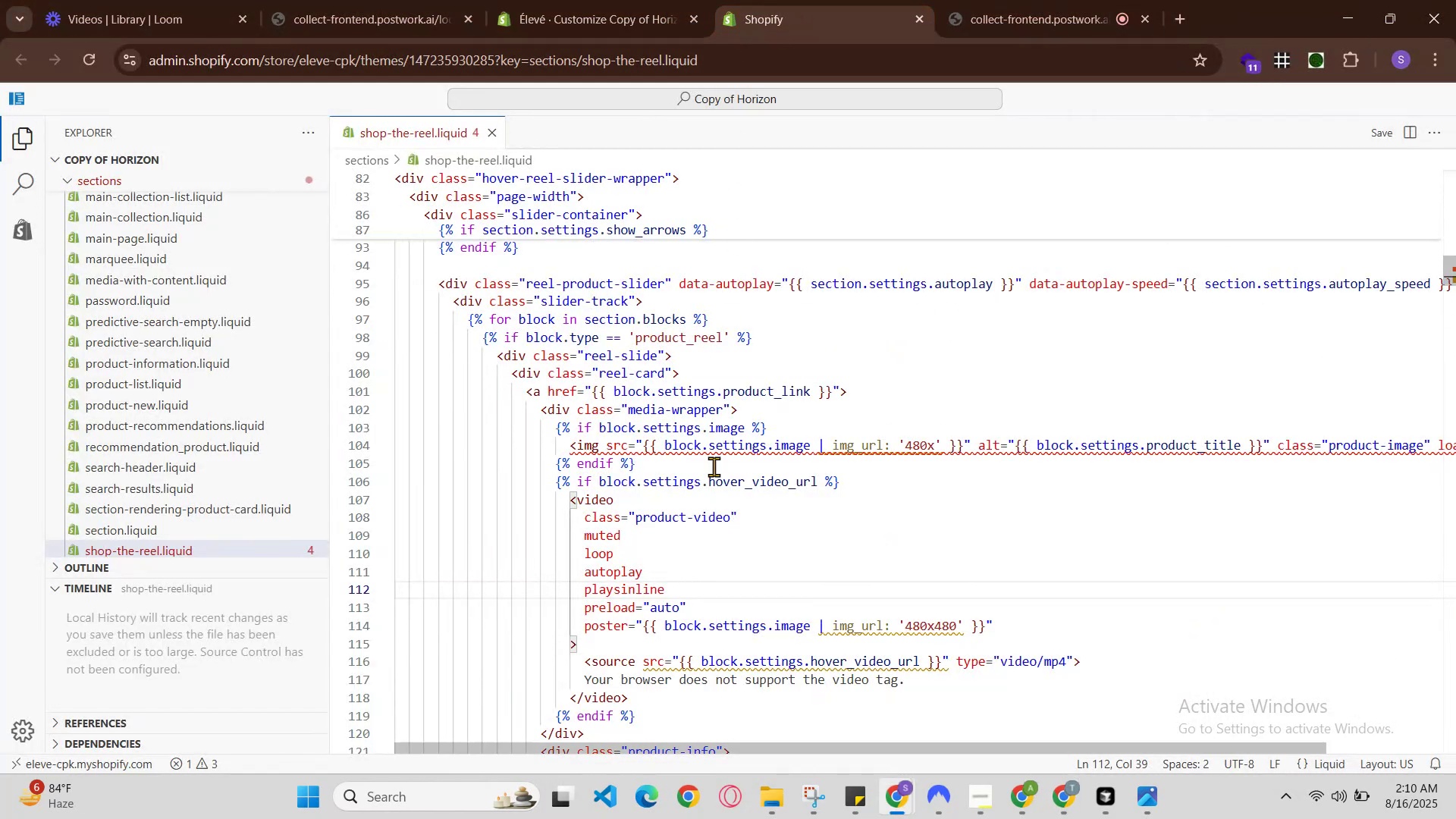 
scroll: coordinate [698, 535], scroll_direction: down, amount: 1.0
 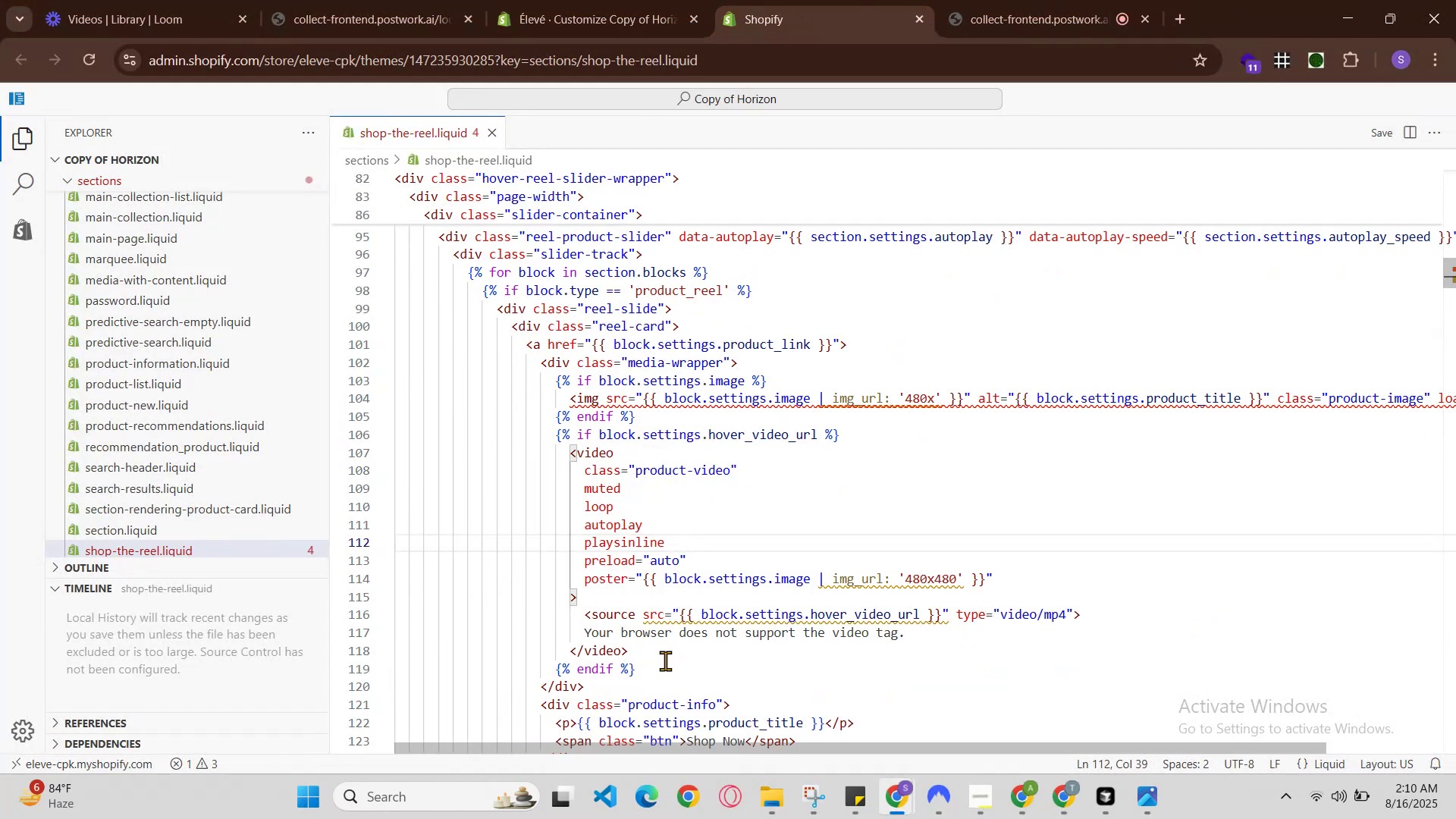 
left_click_drag(start_coordinate=[656, 670], to_coordinate=[516, 367])
 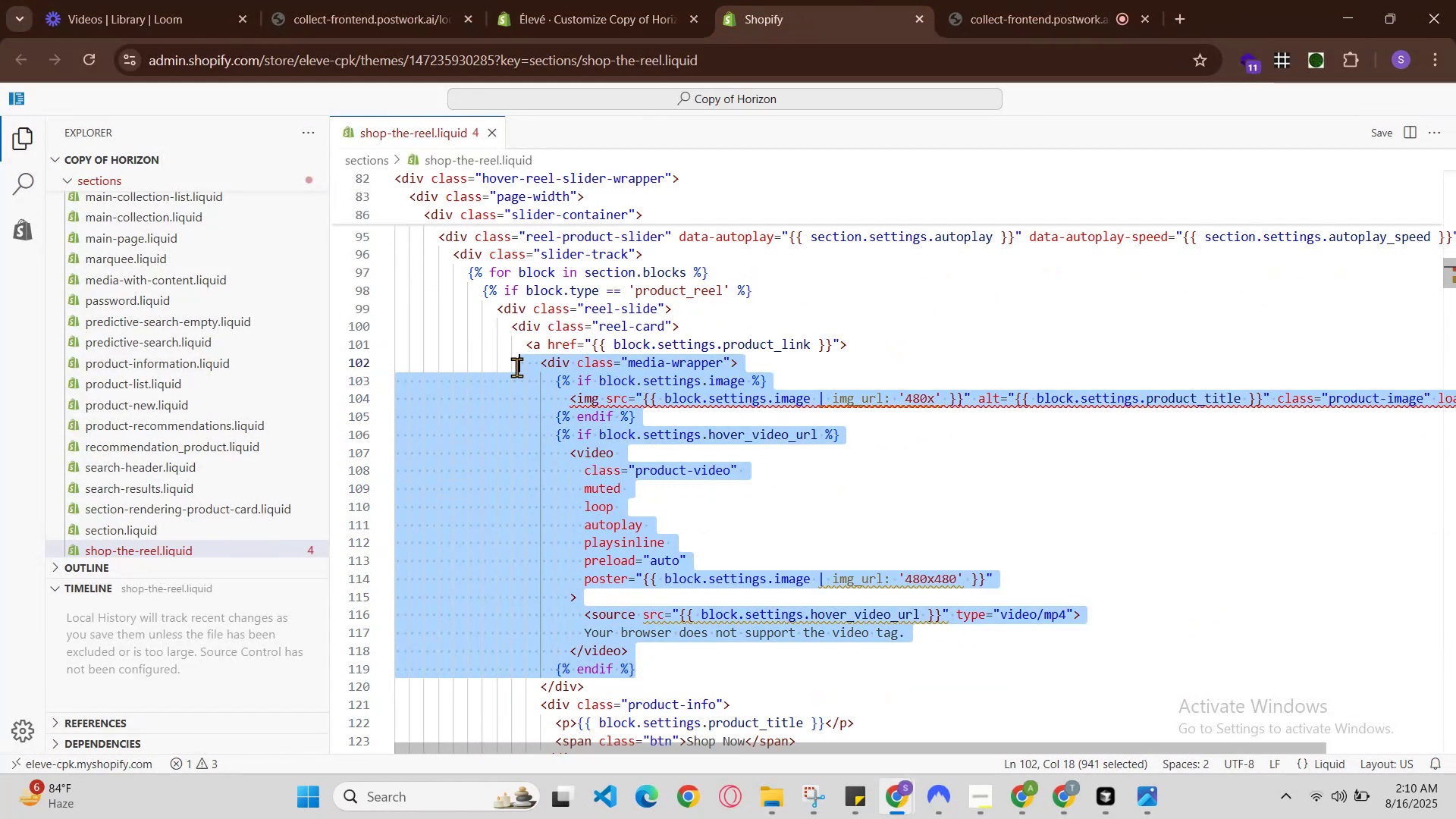 
left_click([516, 367])
 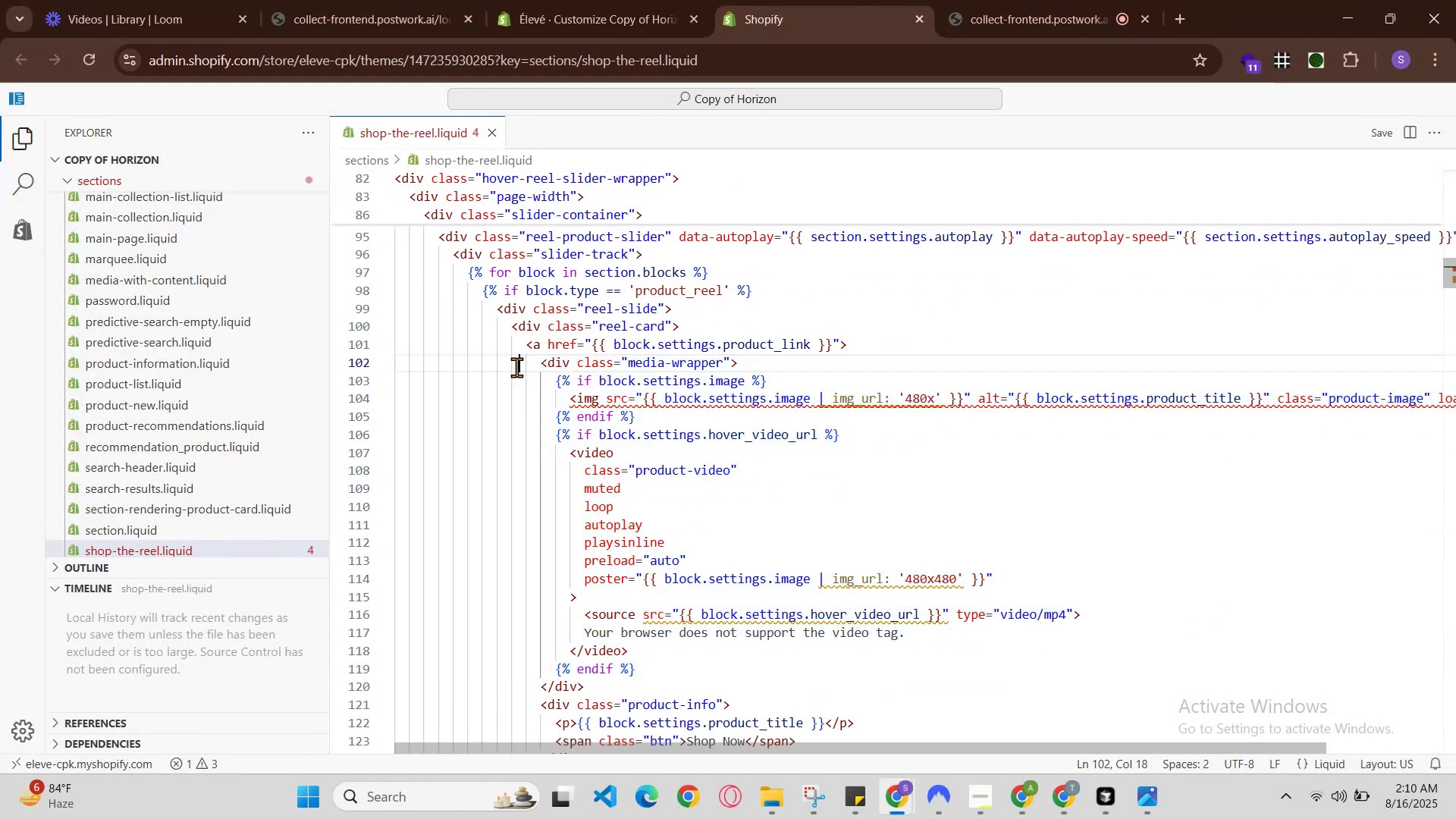 
key(Control+V)
 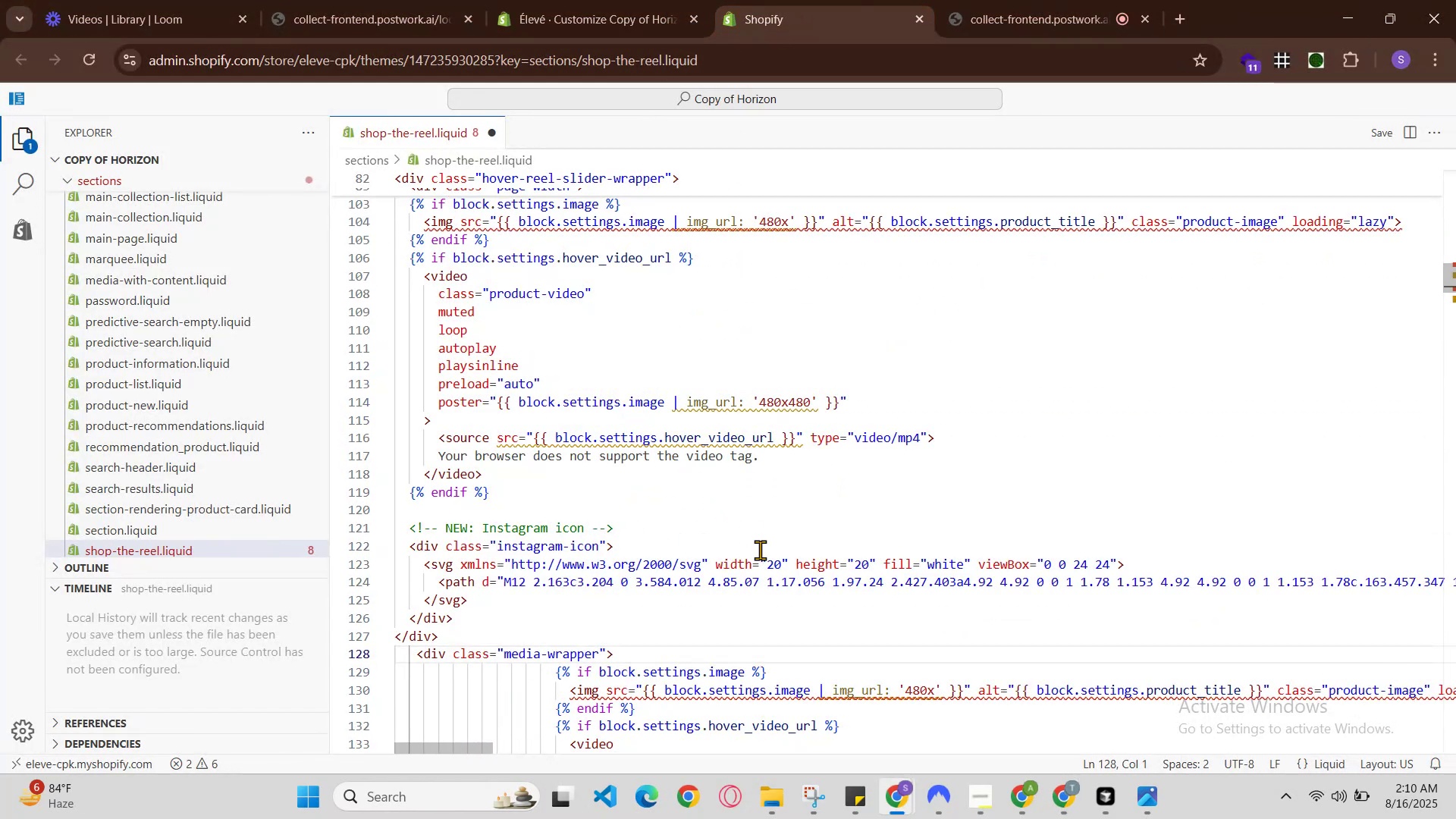 
scroll: coordinate [783, 617], scroll_direction: down, amount: 1.0
 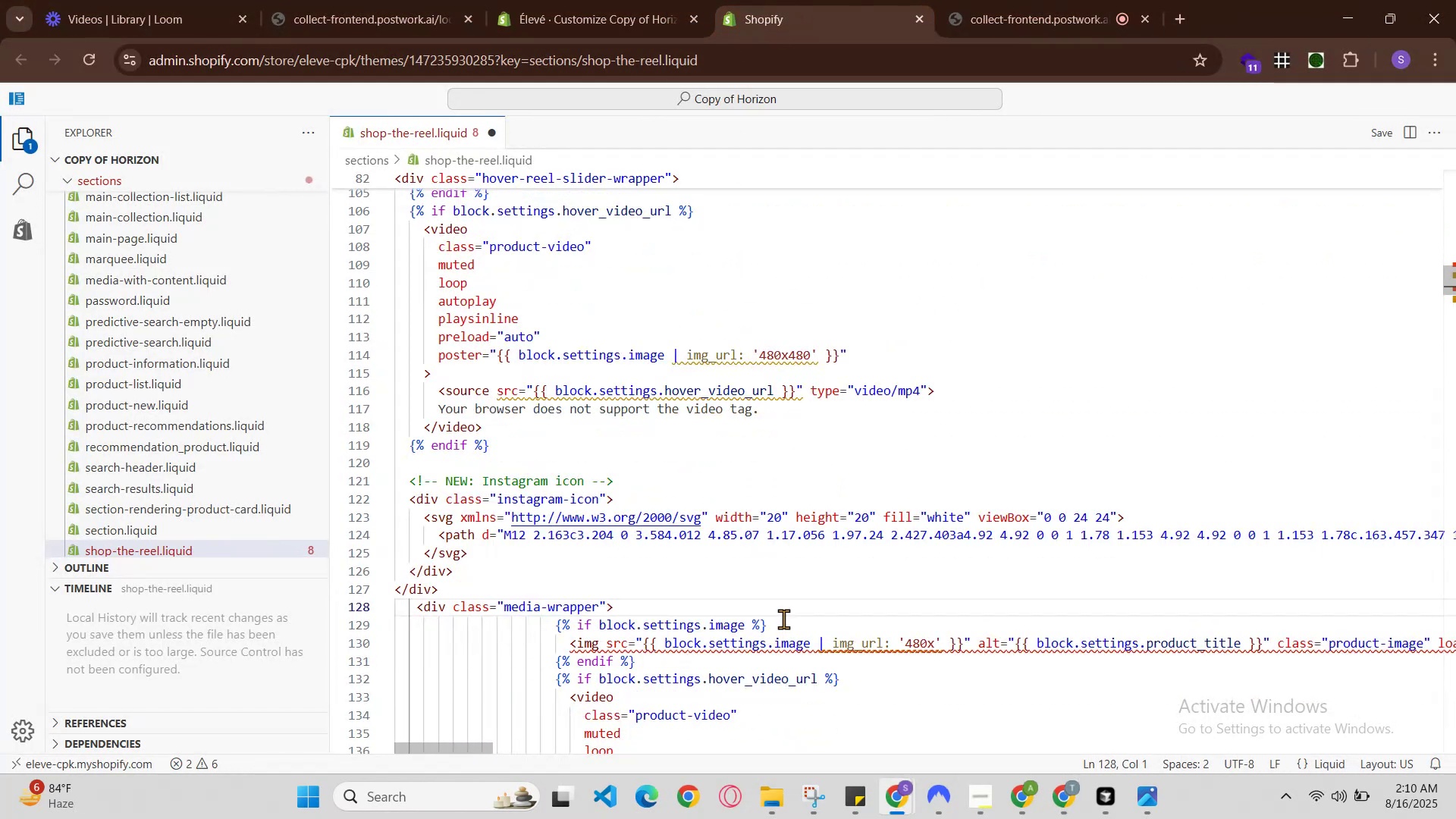 
key(Control+Z)
 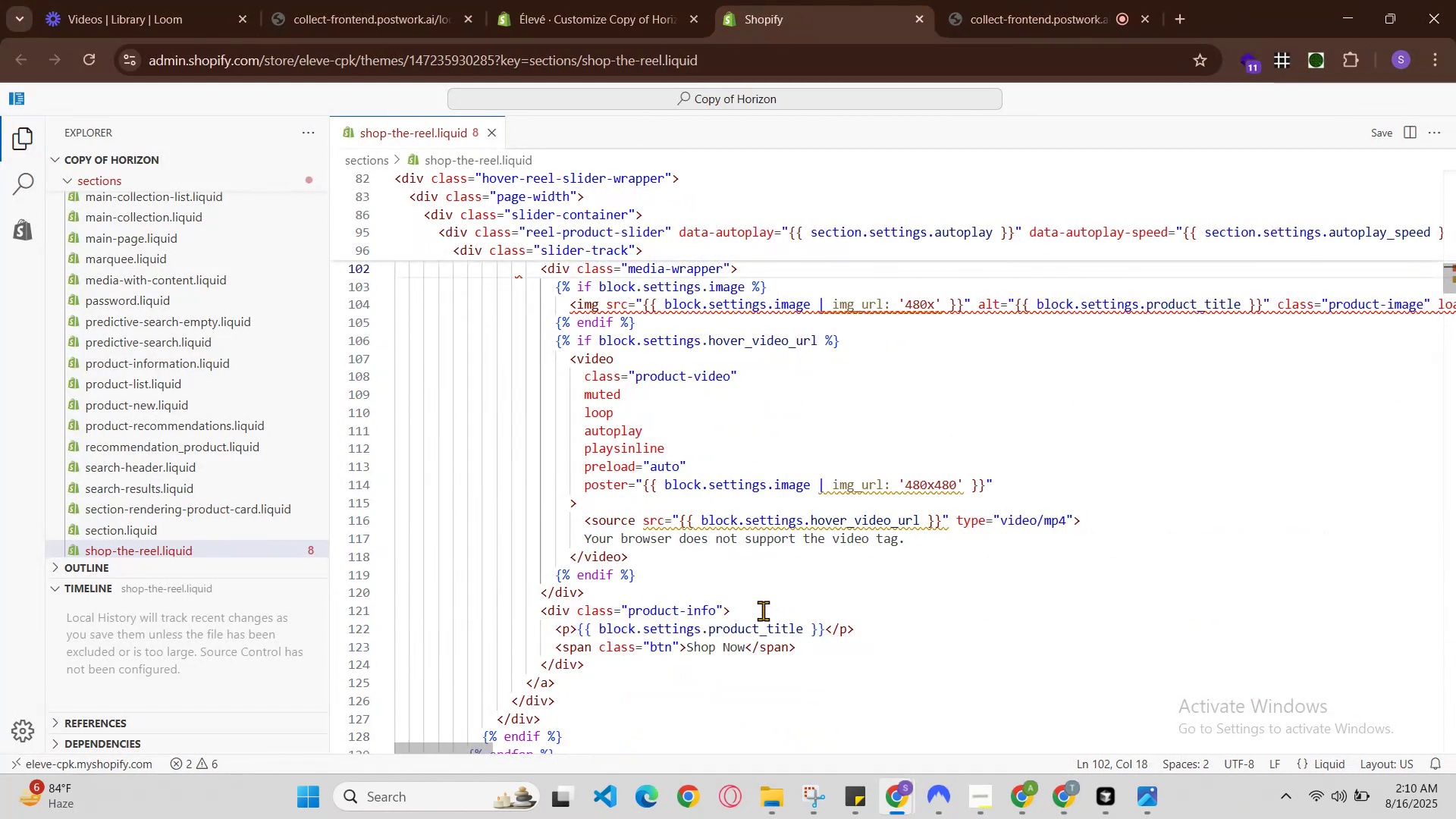 
scroll: coordinate [751, 605], scroll_direction: up, amount: 1.0
 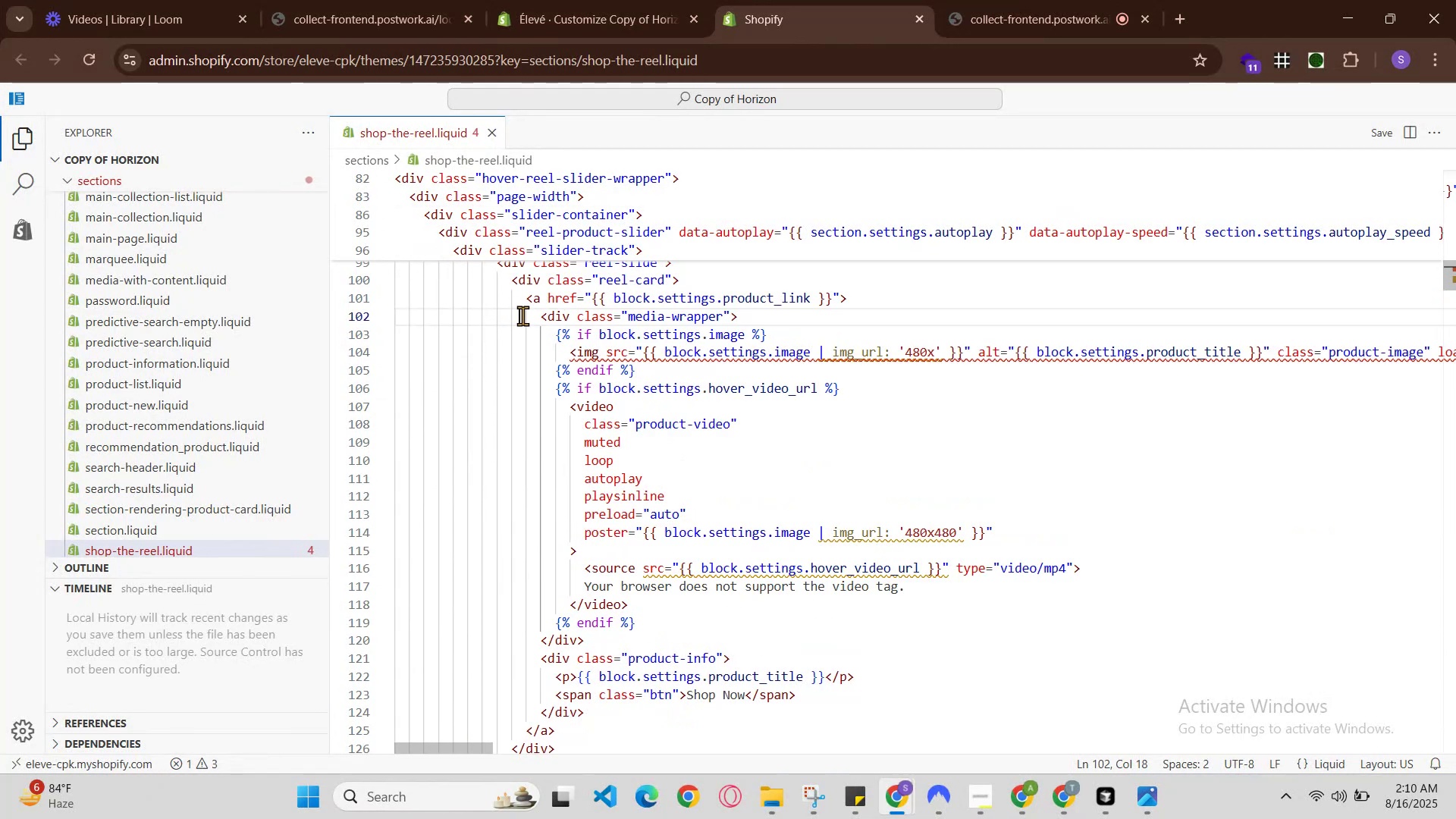 
left_click_drag(start_coordinate=[538, 321], to_coordinate=[720, 627])
 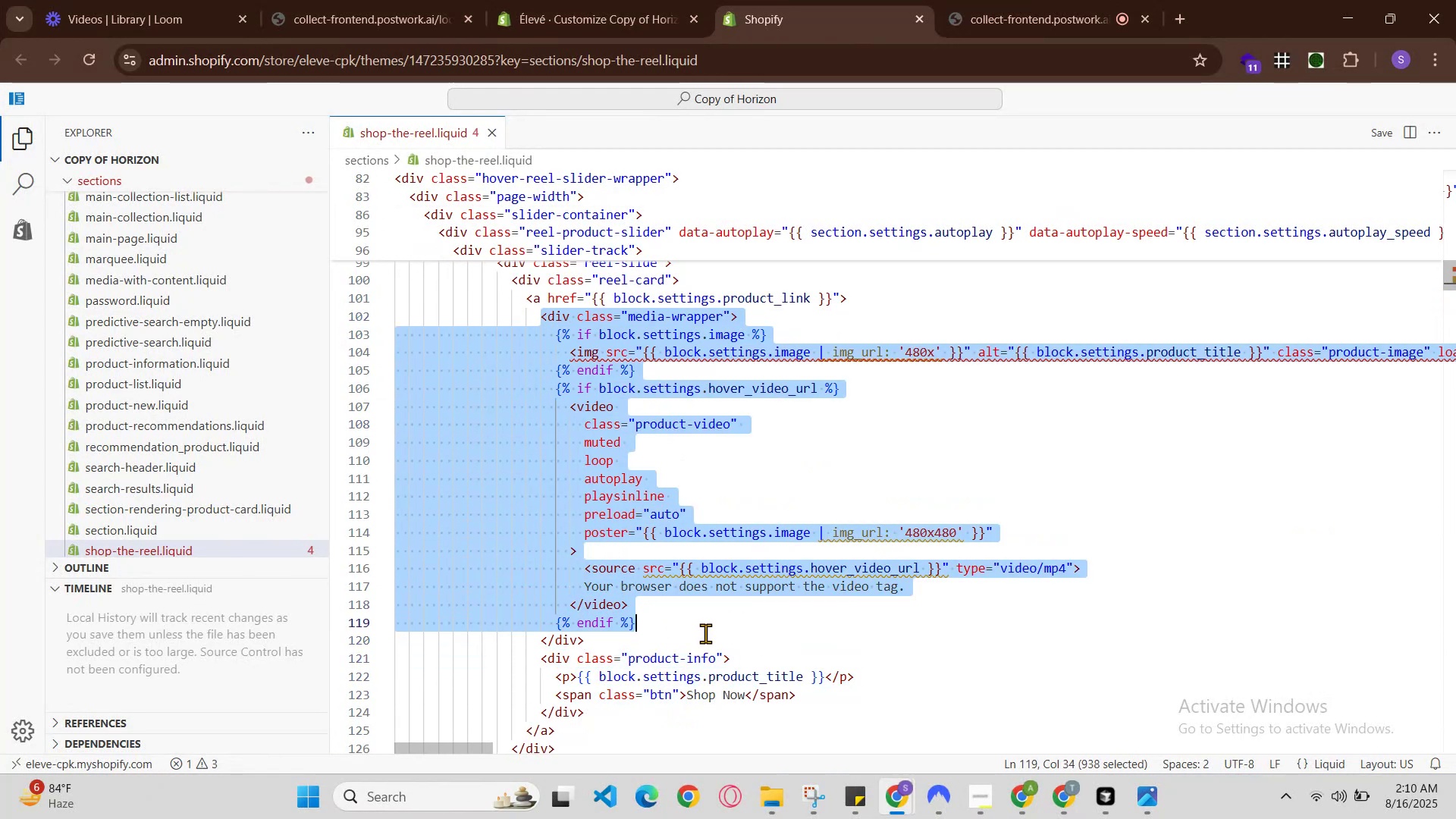 
key(Control+ControlLeft)
 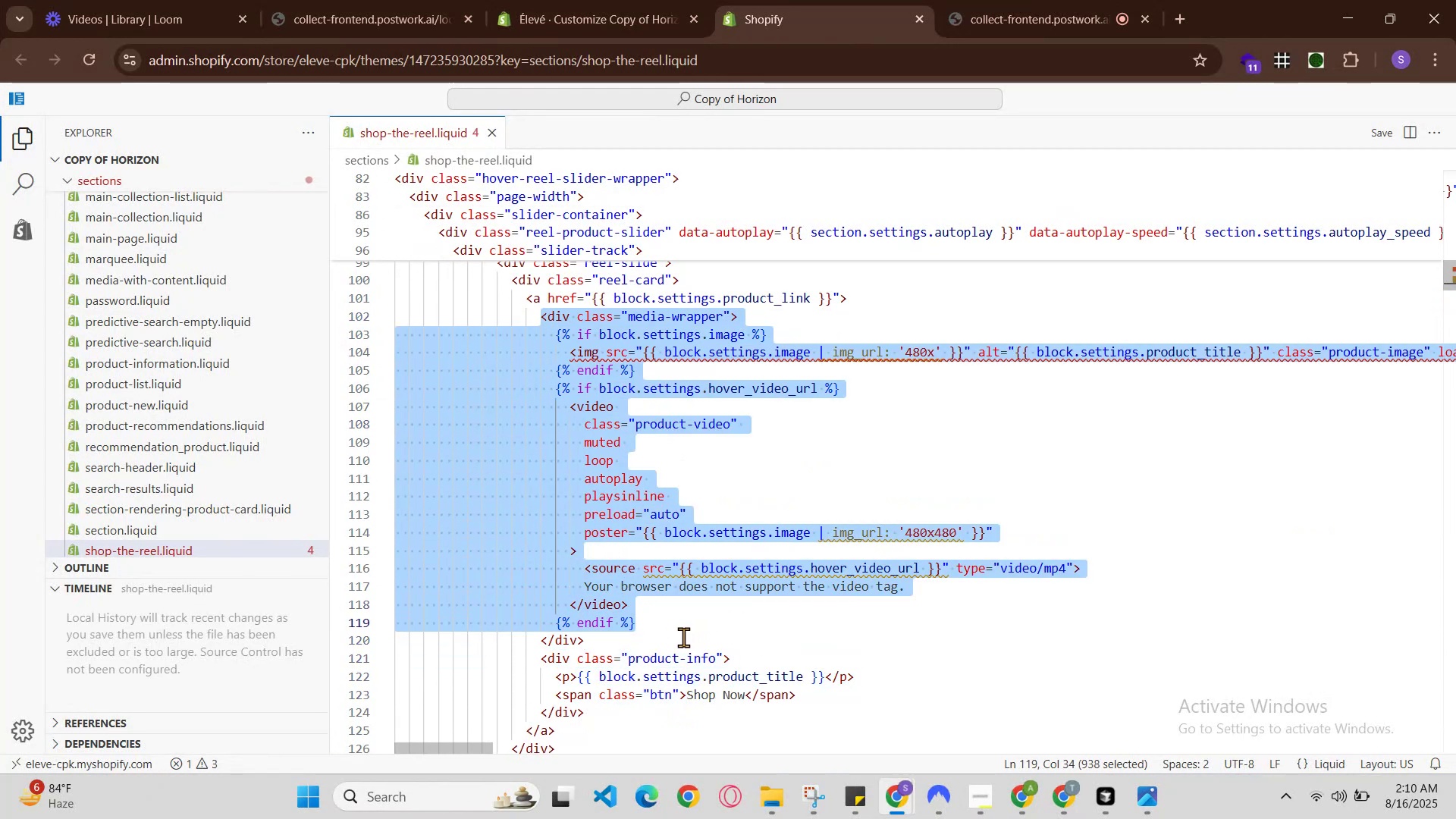 
left_click([642, 639])
 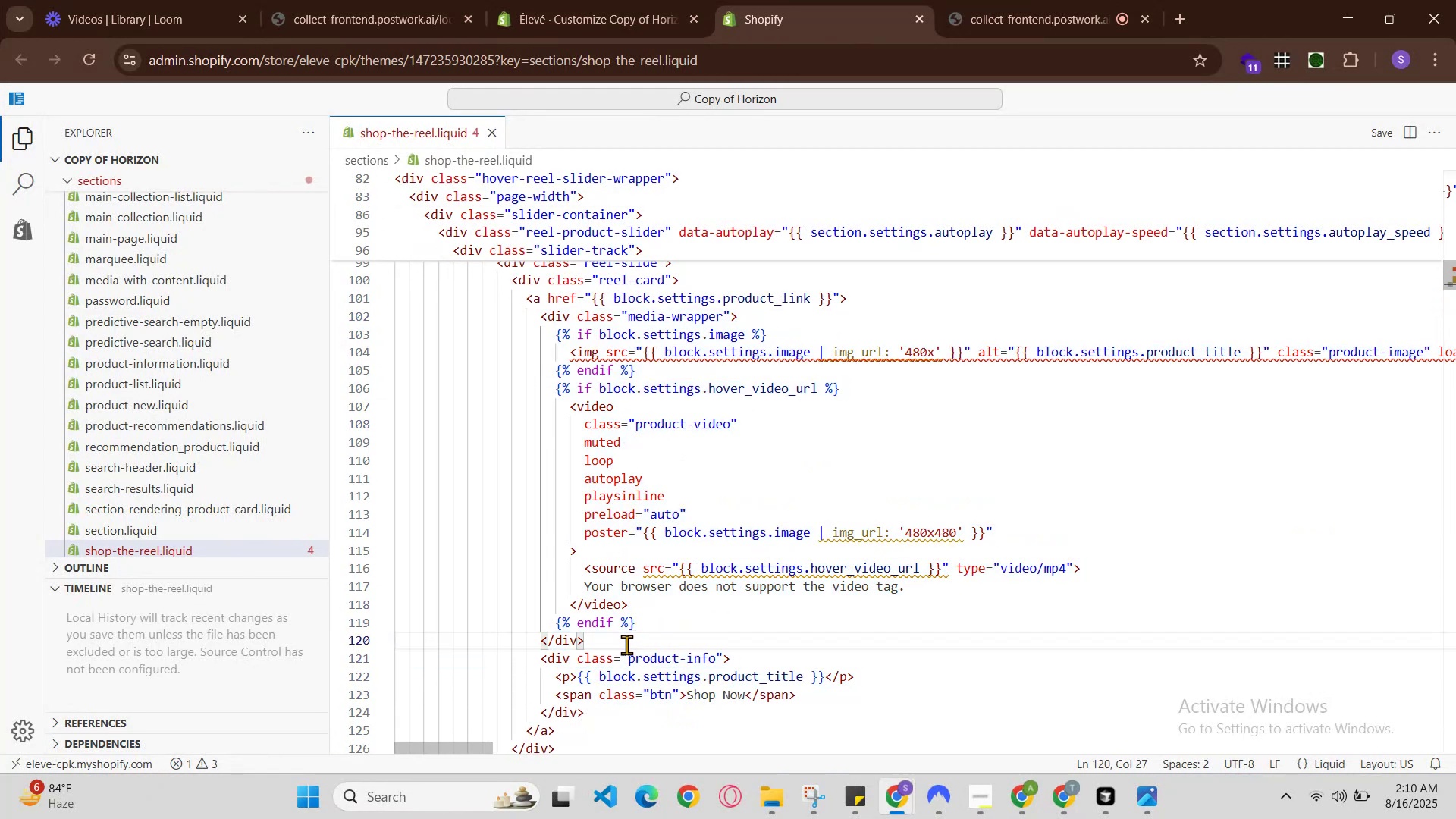 
left_click([637, 642])
 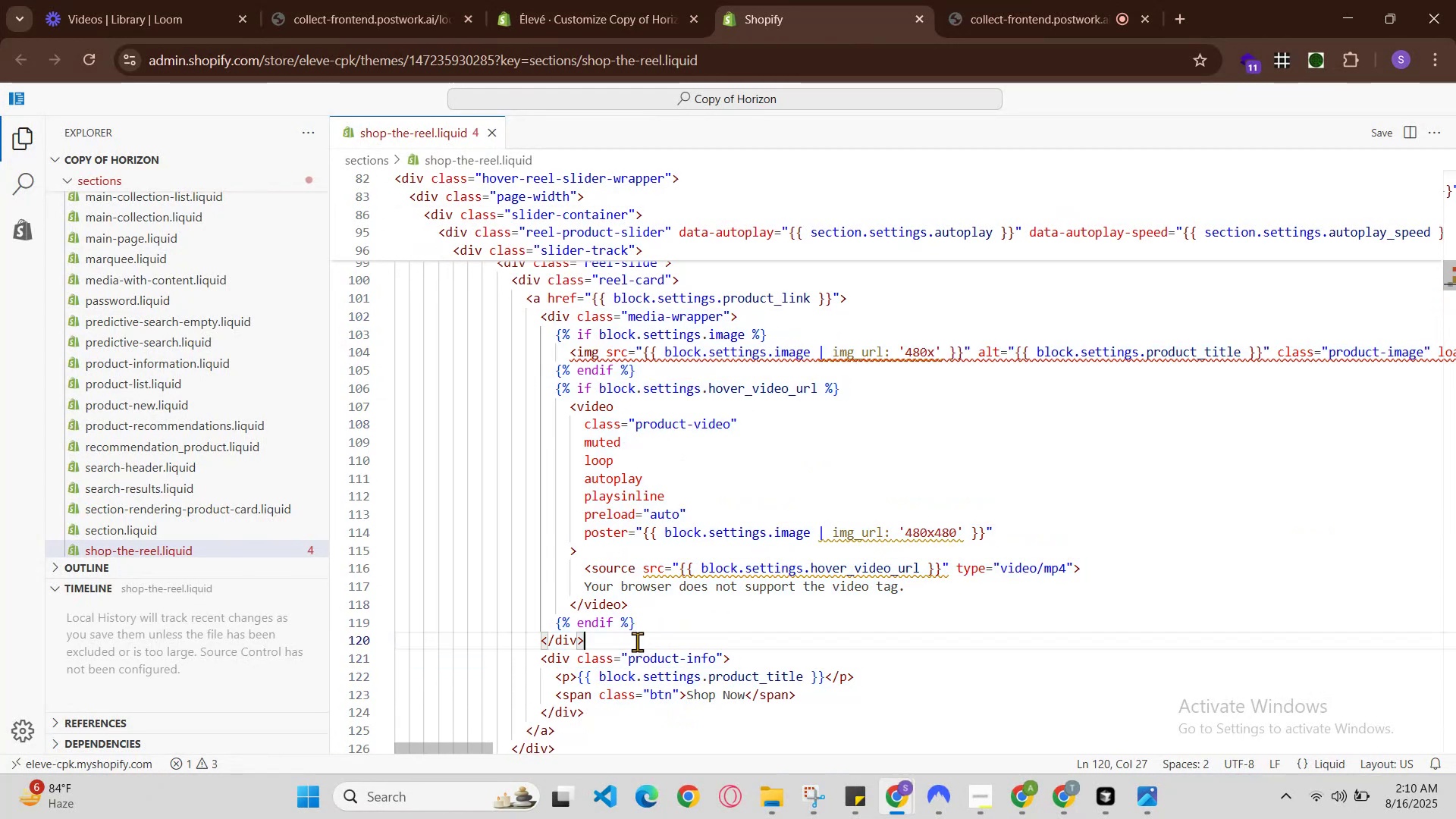 
left_click_drag(start_coordinate=[637, 642], to_coordinate=[632, 638])
 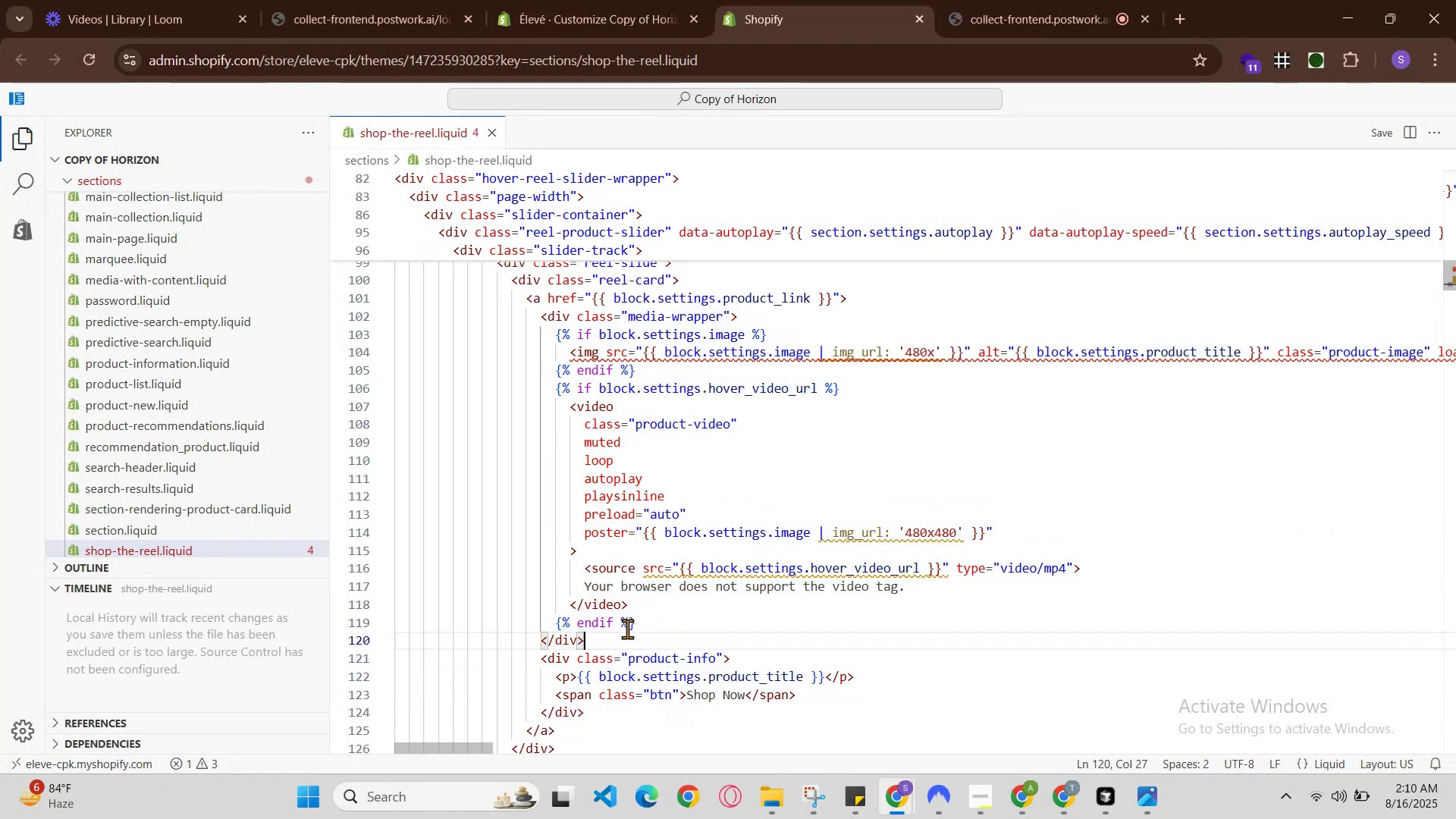 
left_click_drag(start_coordinate=[601, 568], to_coordinate=[594, 551])
 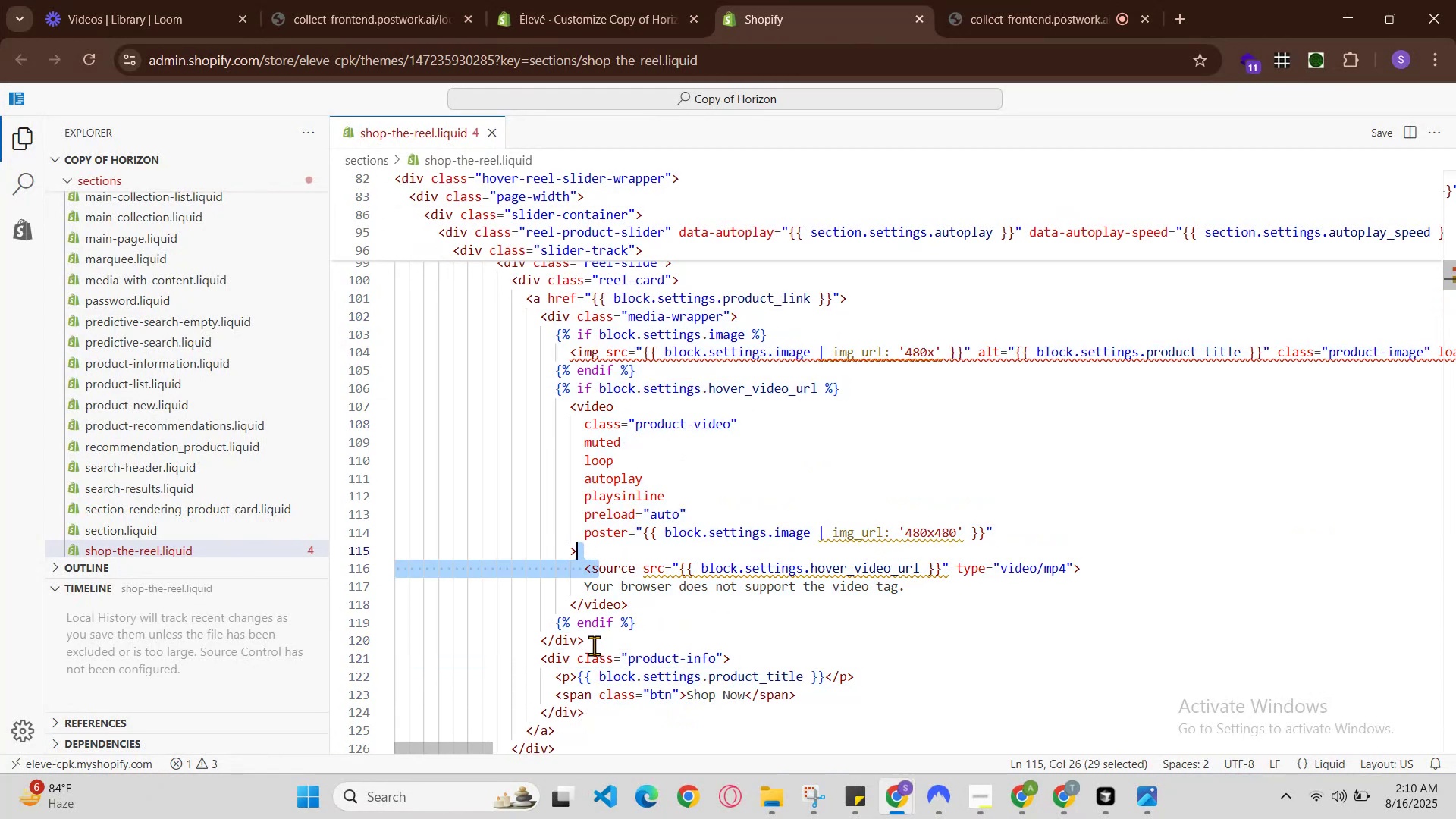 
left_click_drag(start_coordinate=[593, 645], to_coordinate=[566, 600])
 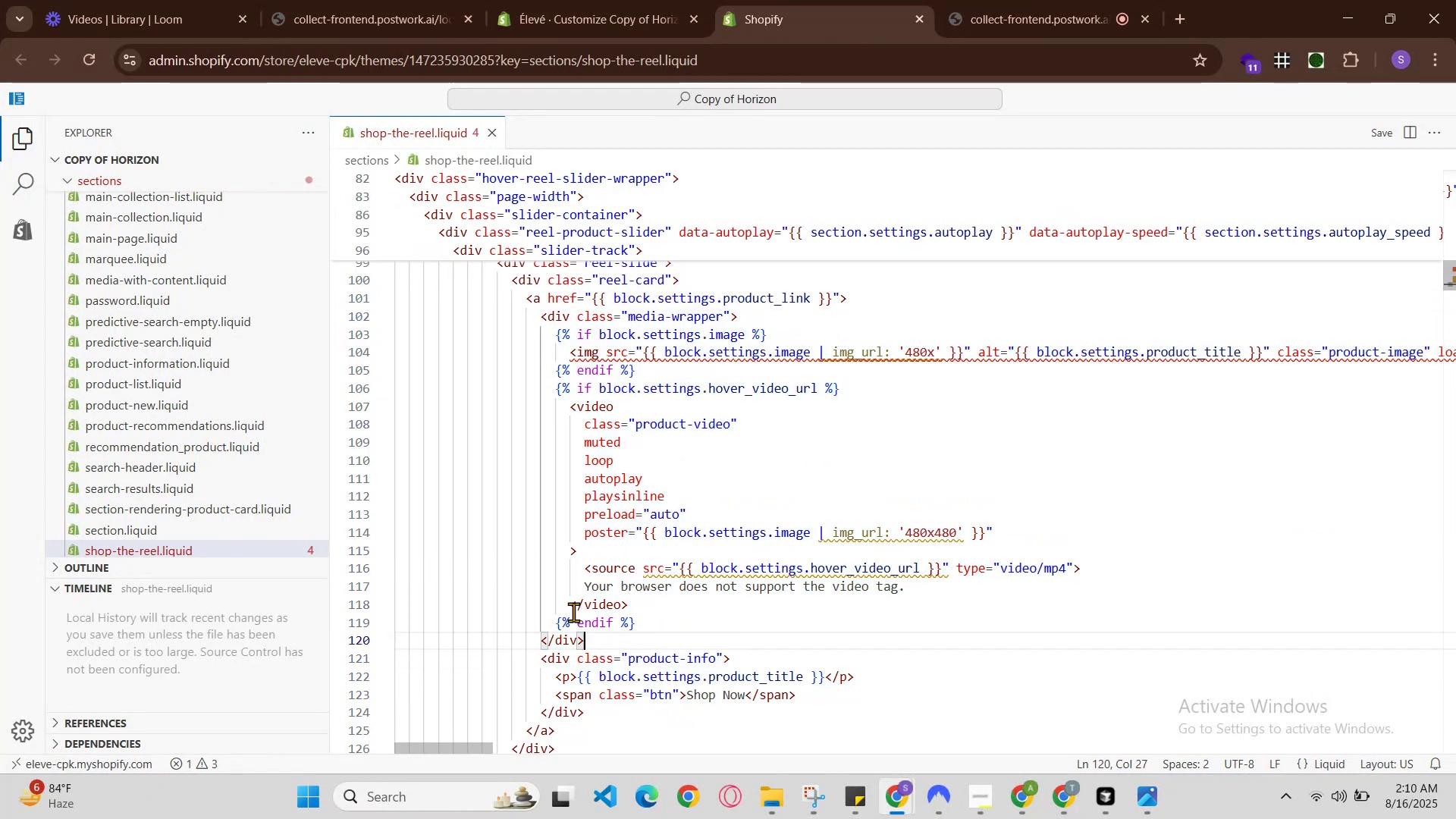 
left_click_drag(start_coordinate=[562, 589], to_coordinate=[560, 563])
 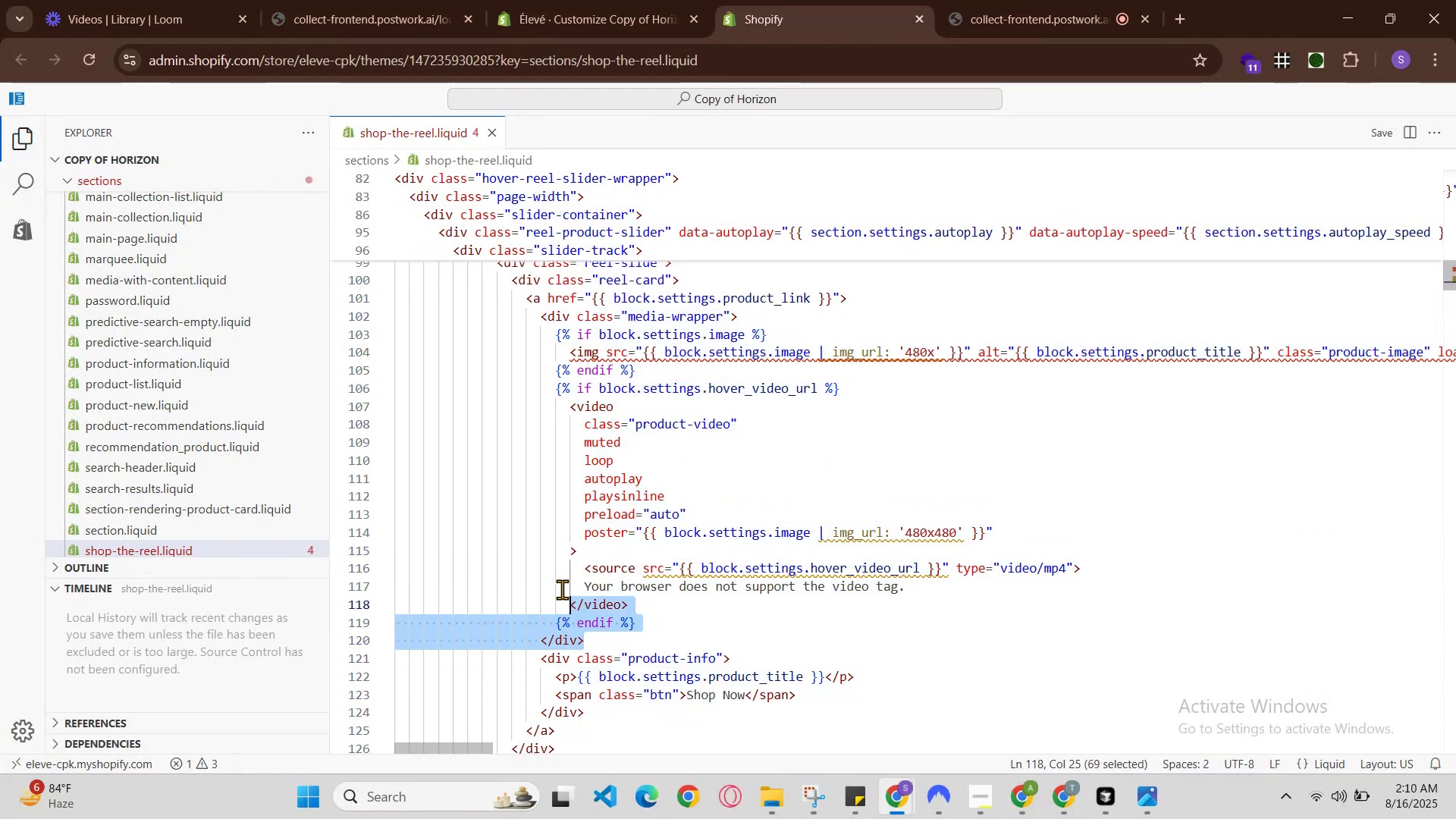 
left_click_drag(start_coordinate=[558, 541], to_coordinate=[555, 531])
 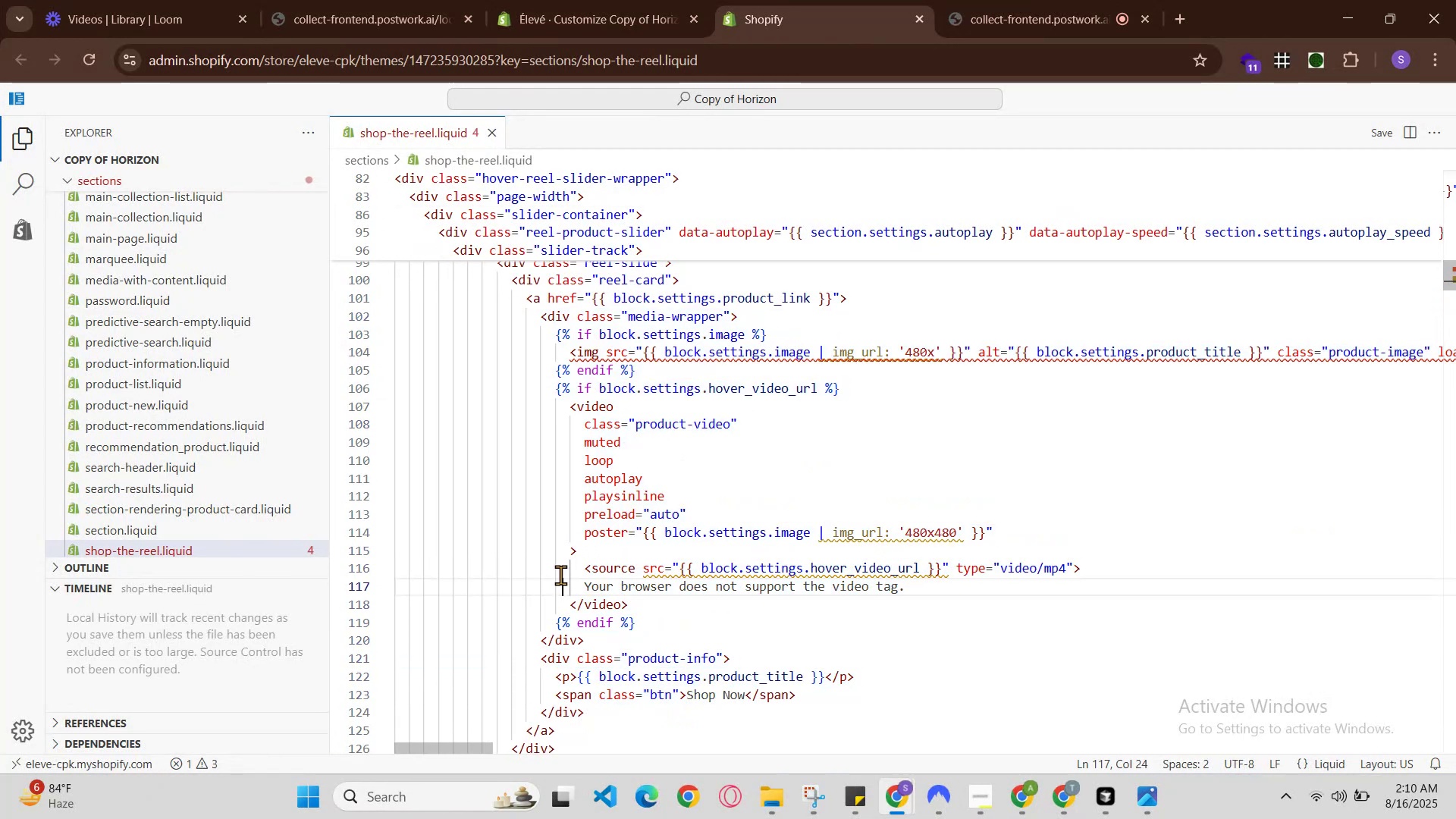 
left_click_drag(start_coordinate=[551, 500], to_coordinate=[551, 474])
 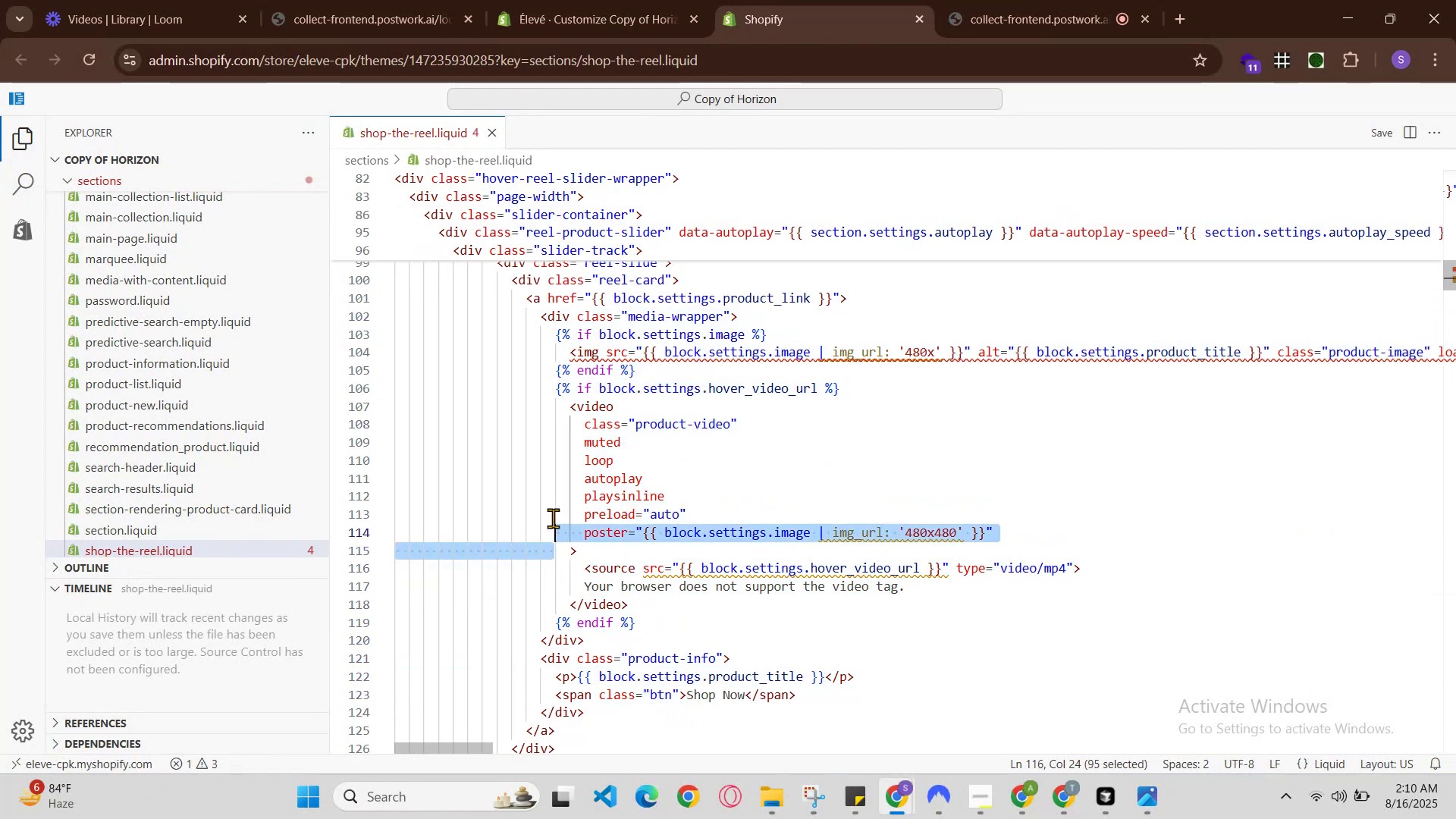 
left_click_drag(start_coordinate=[551, 469], to_coordinate=[551, 465])
 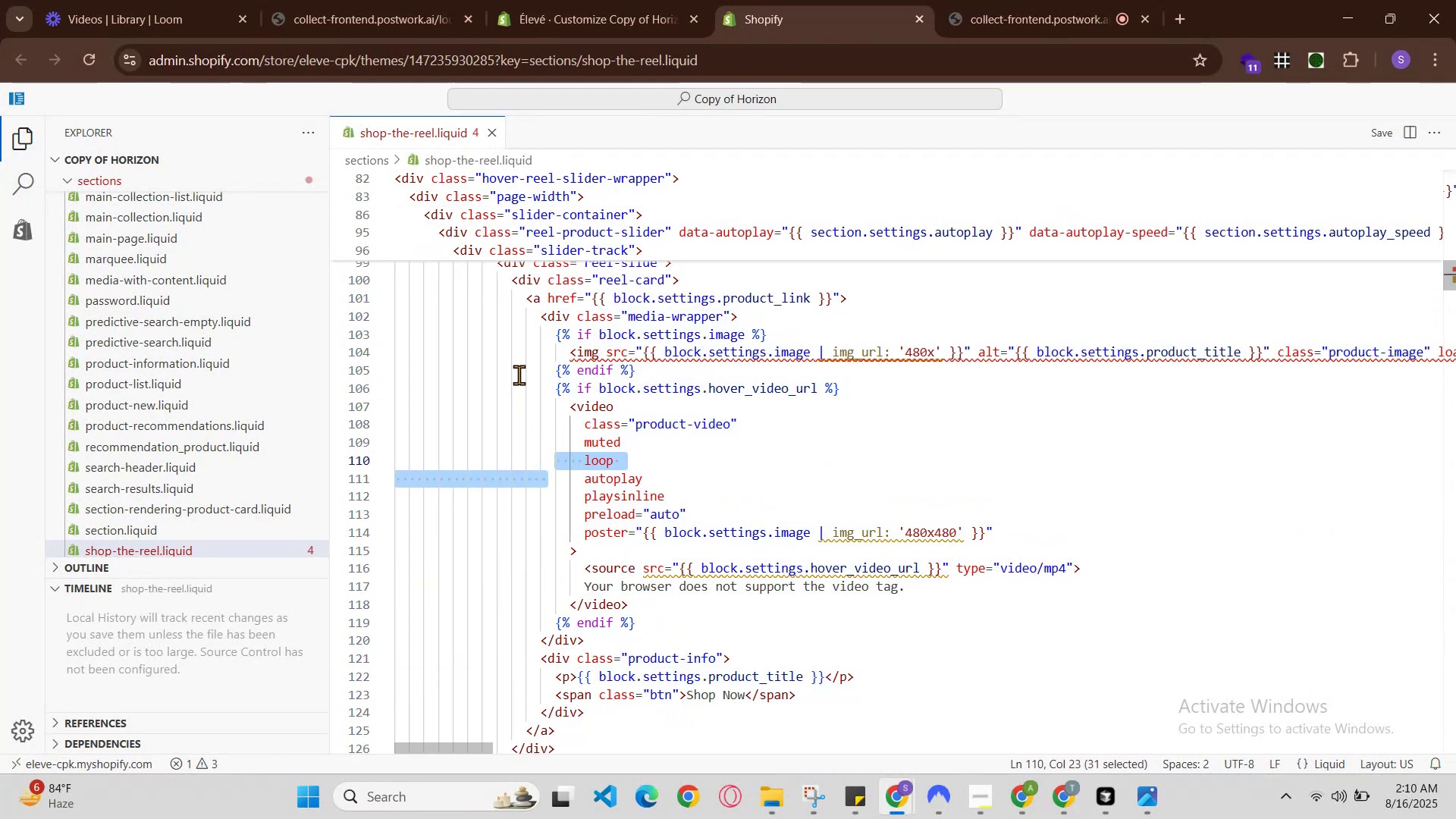 
left_click([515, 351])
 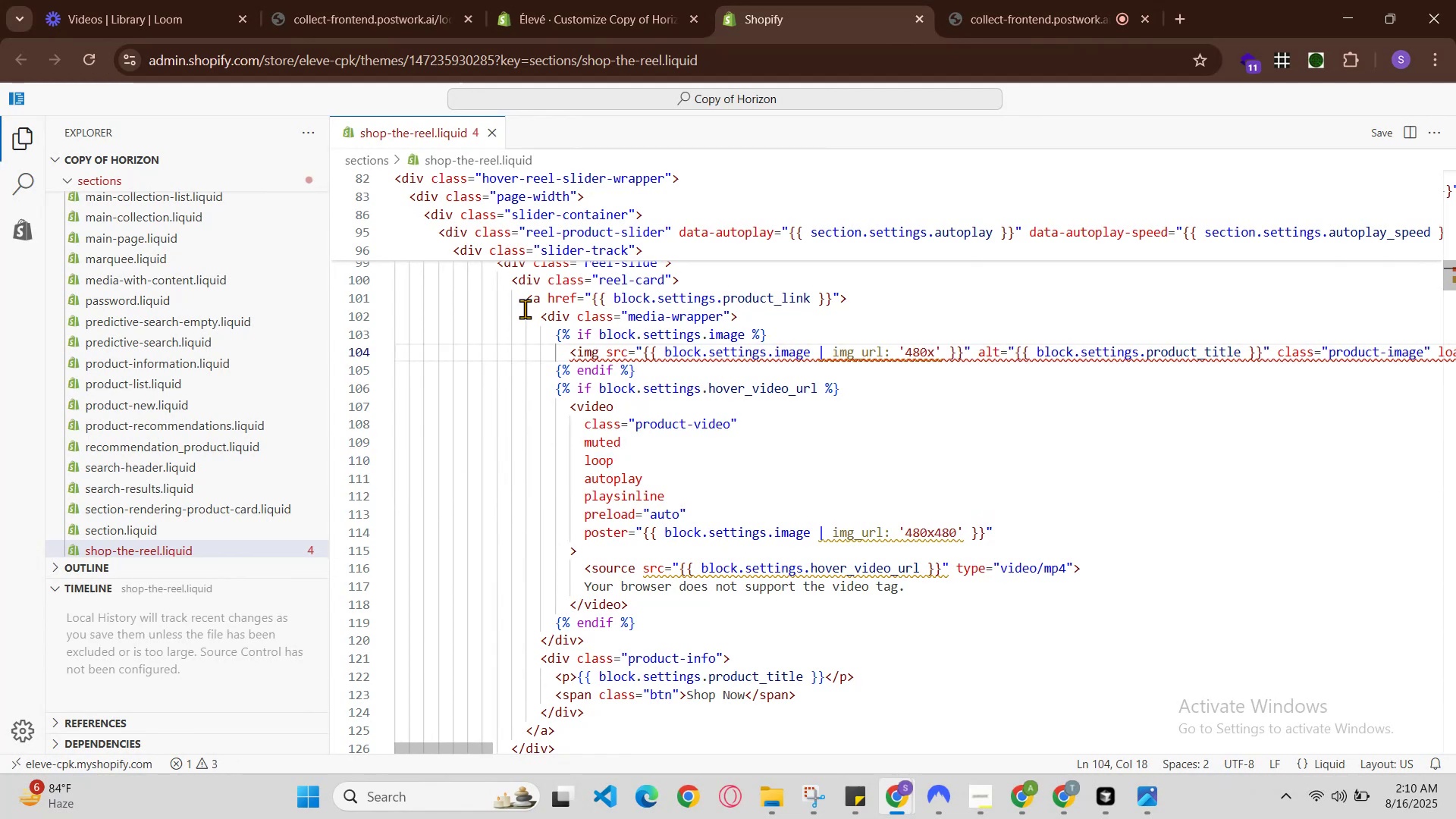 
left_click_drag(start_coordinate=[528, 312], to_coordinate=[635, 649])
 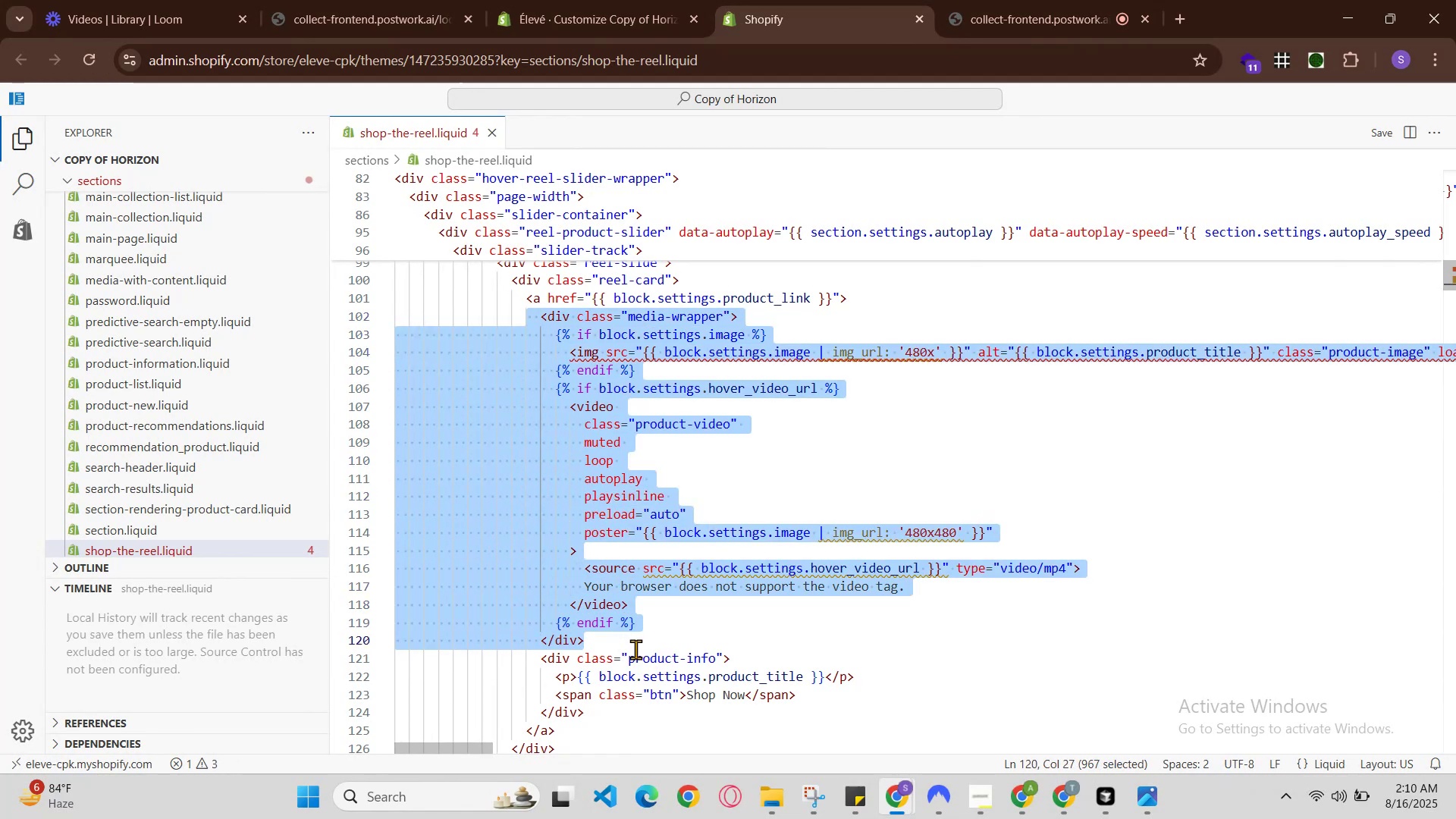 
key(Control+V)
 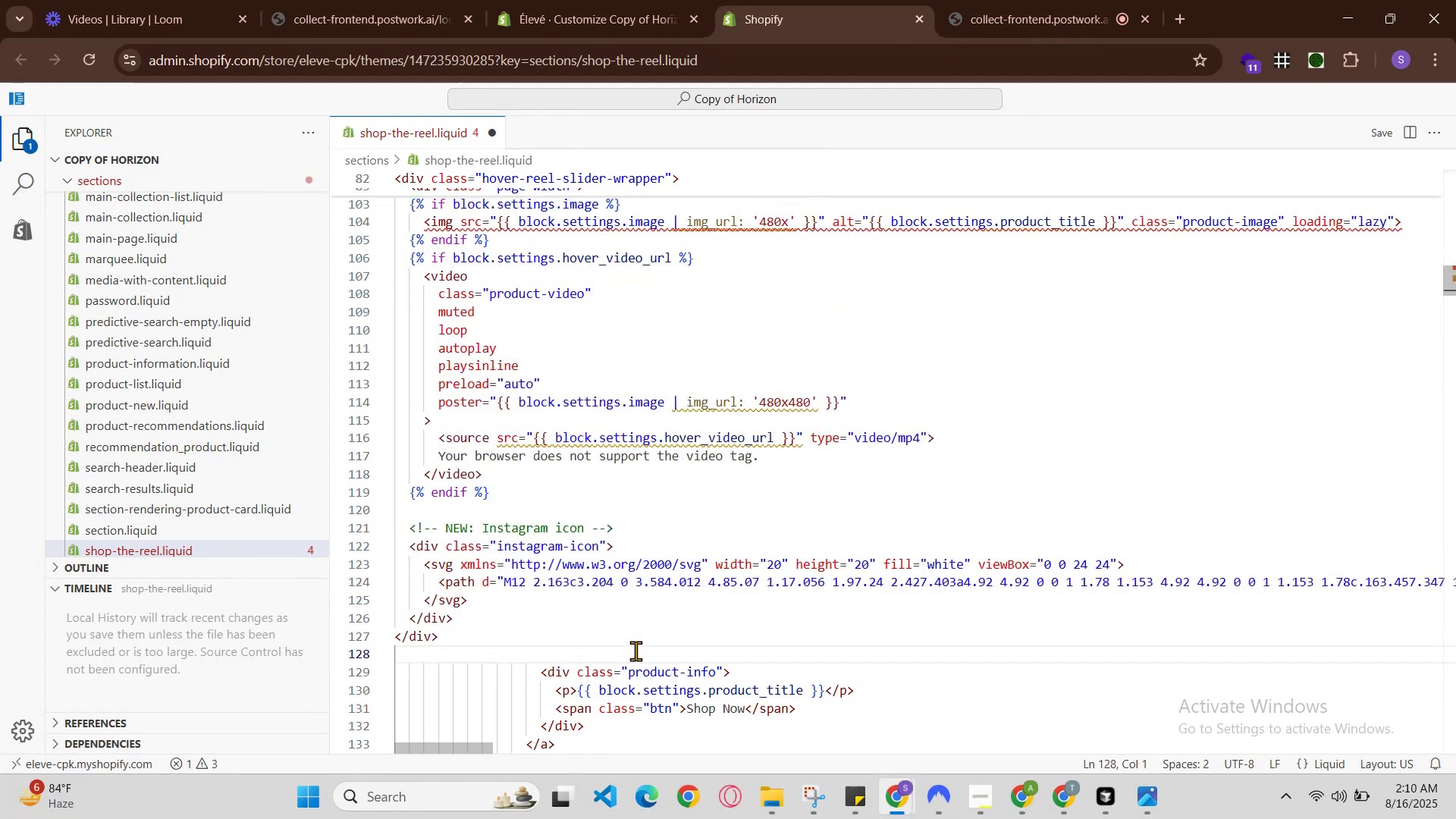 
hold_key(key=ControlLeft, duration=1.09)
 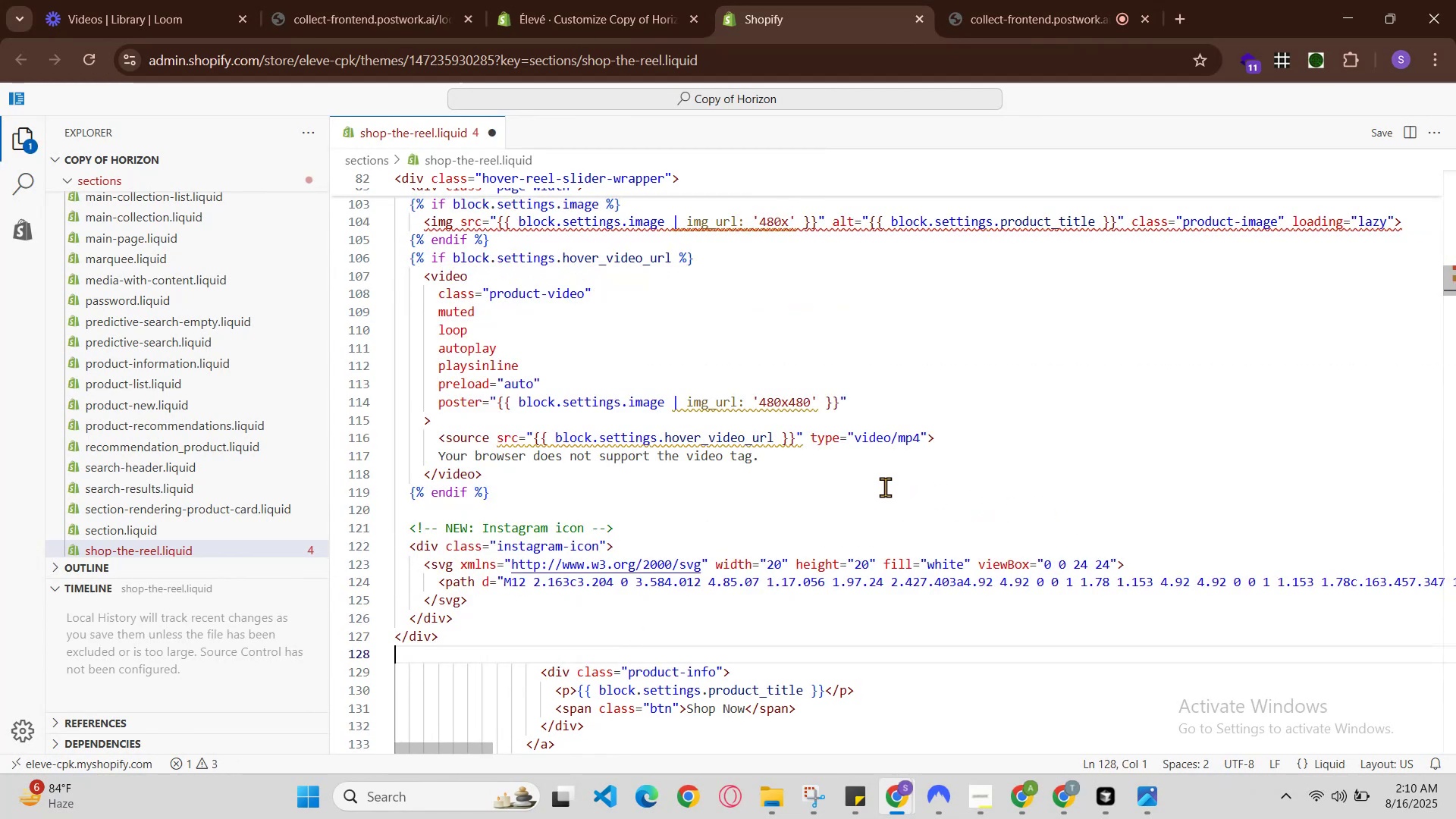 
hold_key(key=S, duration=0.4)
 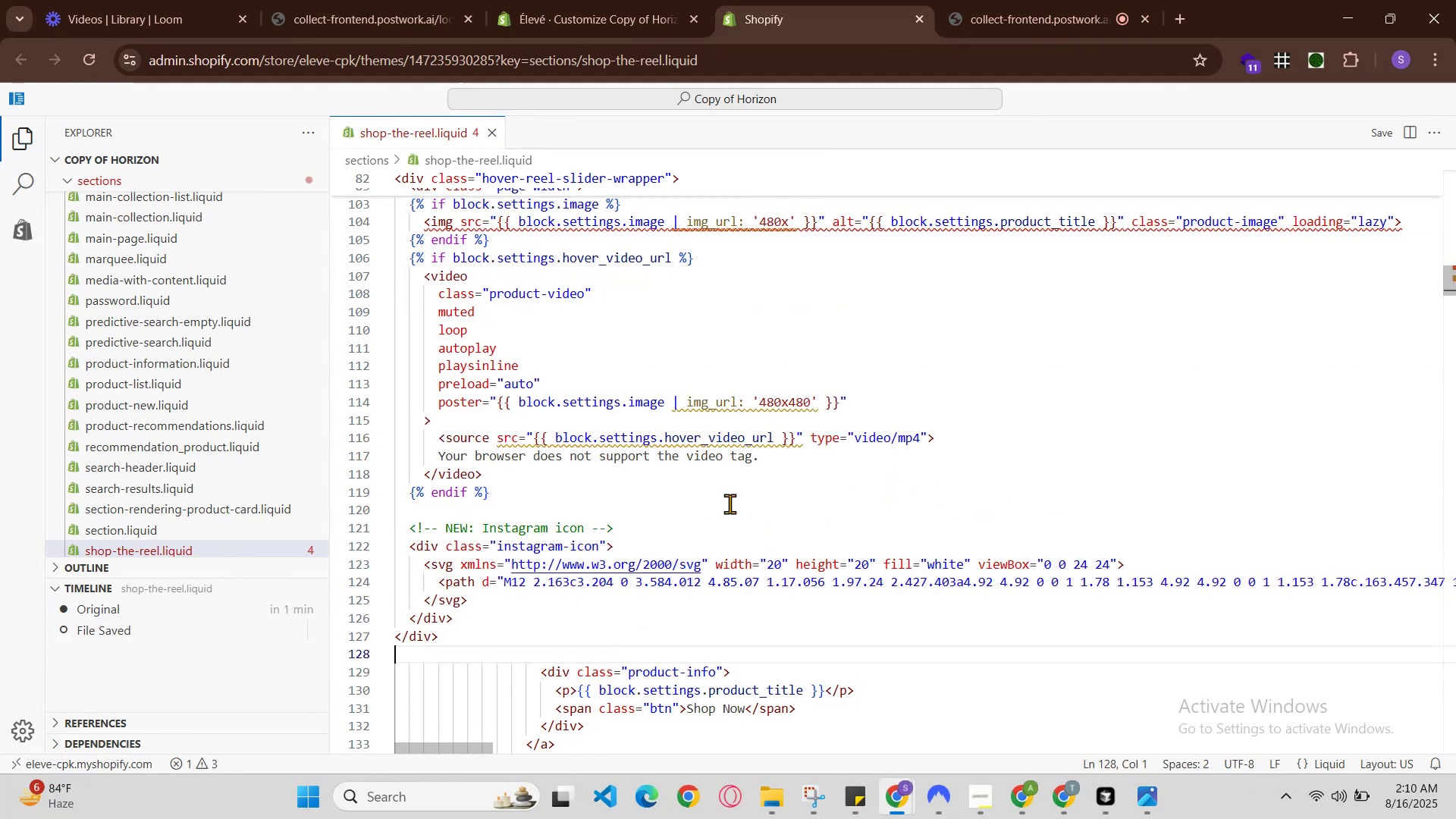 
left_click([373, 0])
 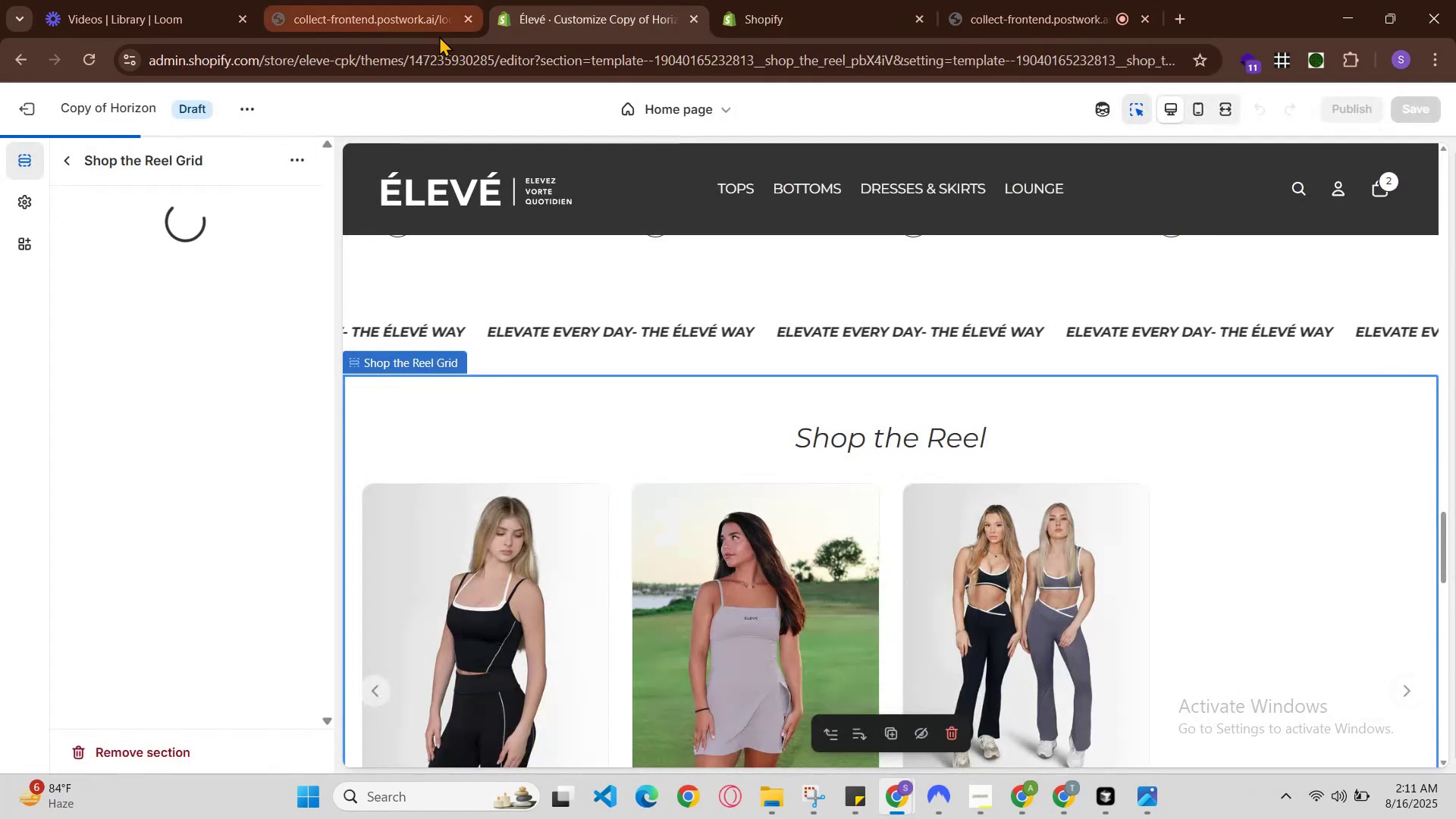 
left_click([468, 18])
 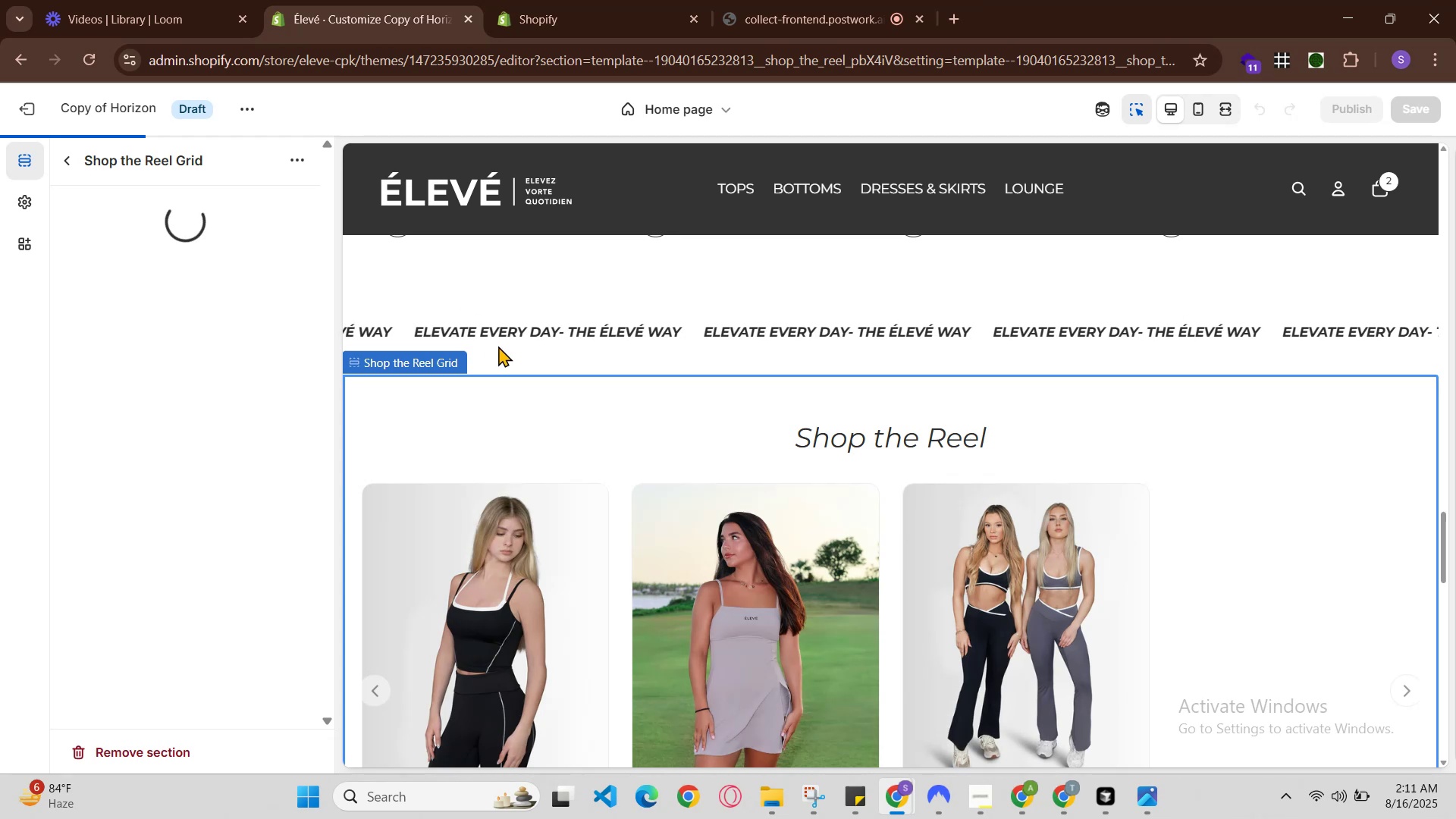 
scroll: coordinate [601, 429], scroll_direction: down, amount: 10.0
 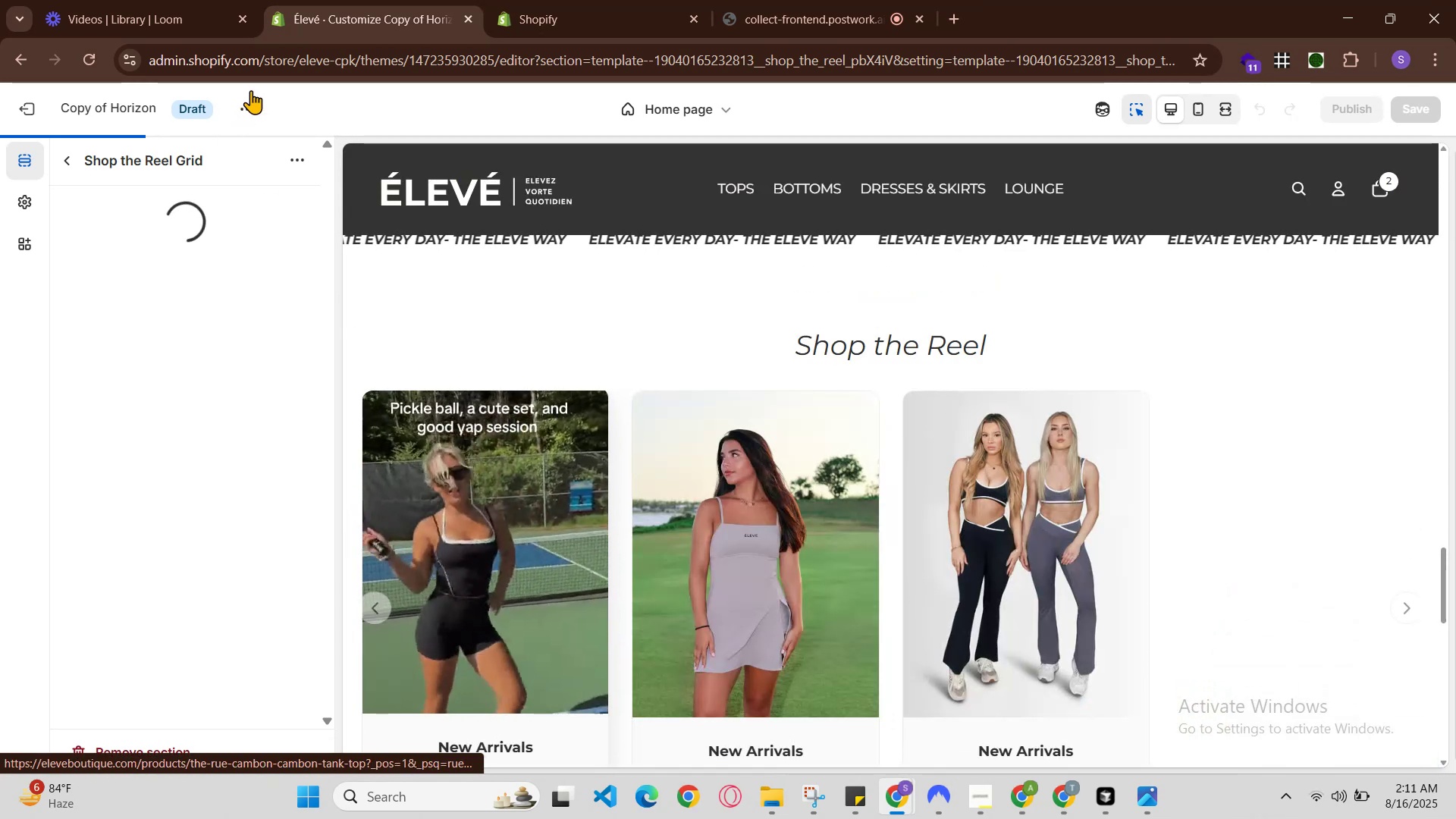 
left_click([249, 102])
 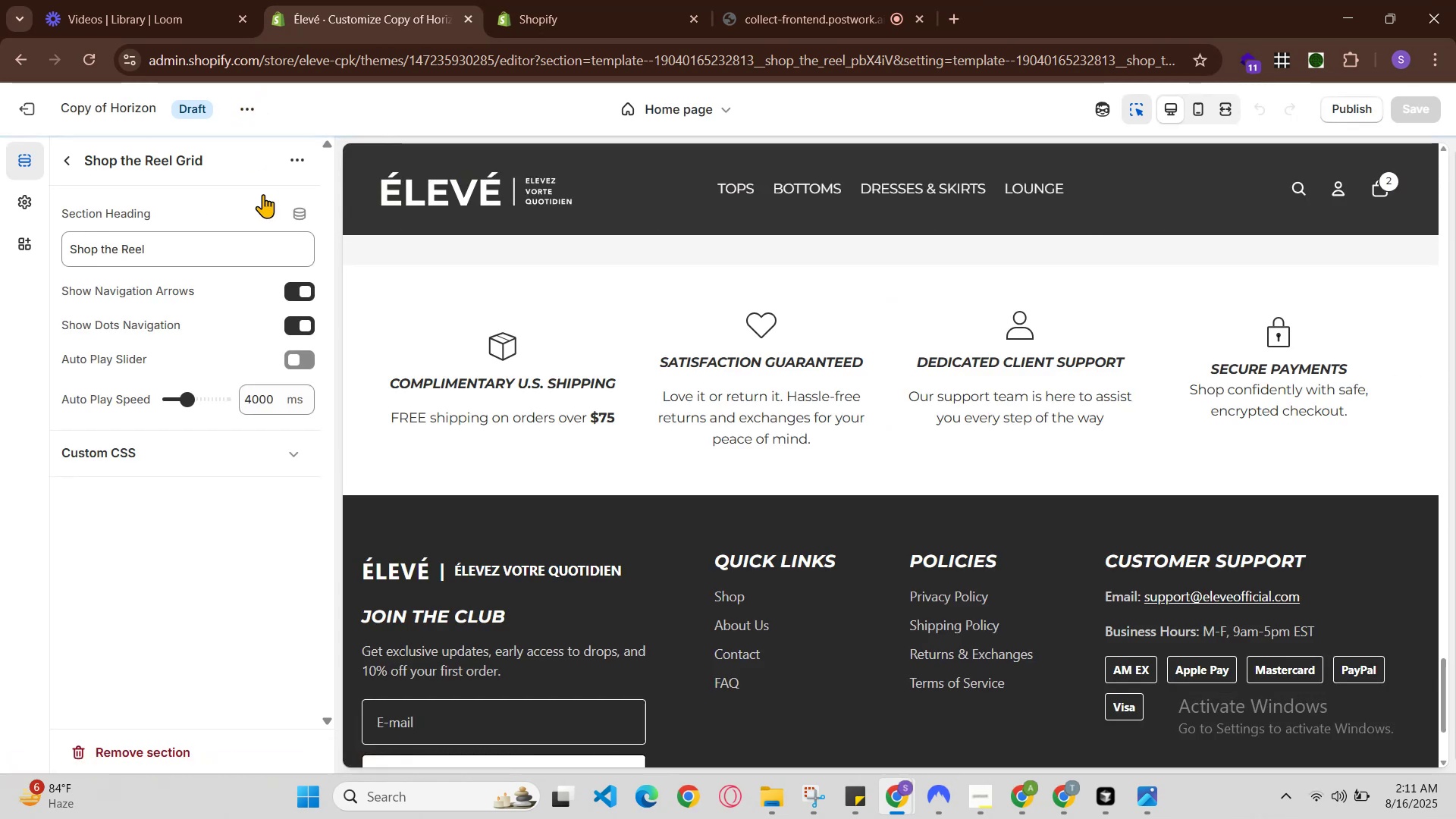 
scroll: coordinate [623, 376], scroll_direction: up, amount: 4.0
 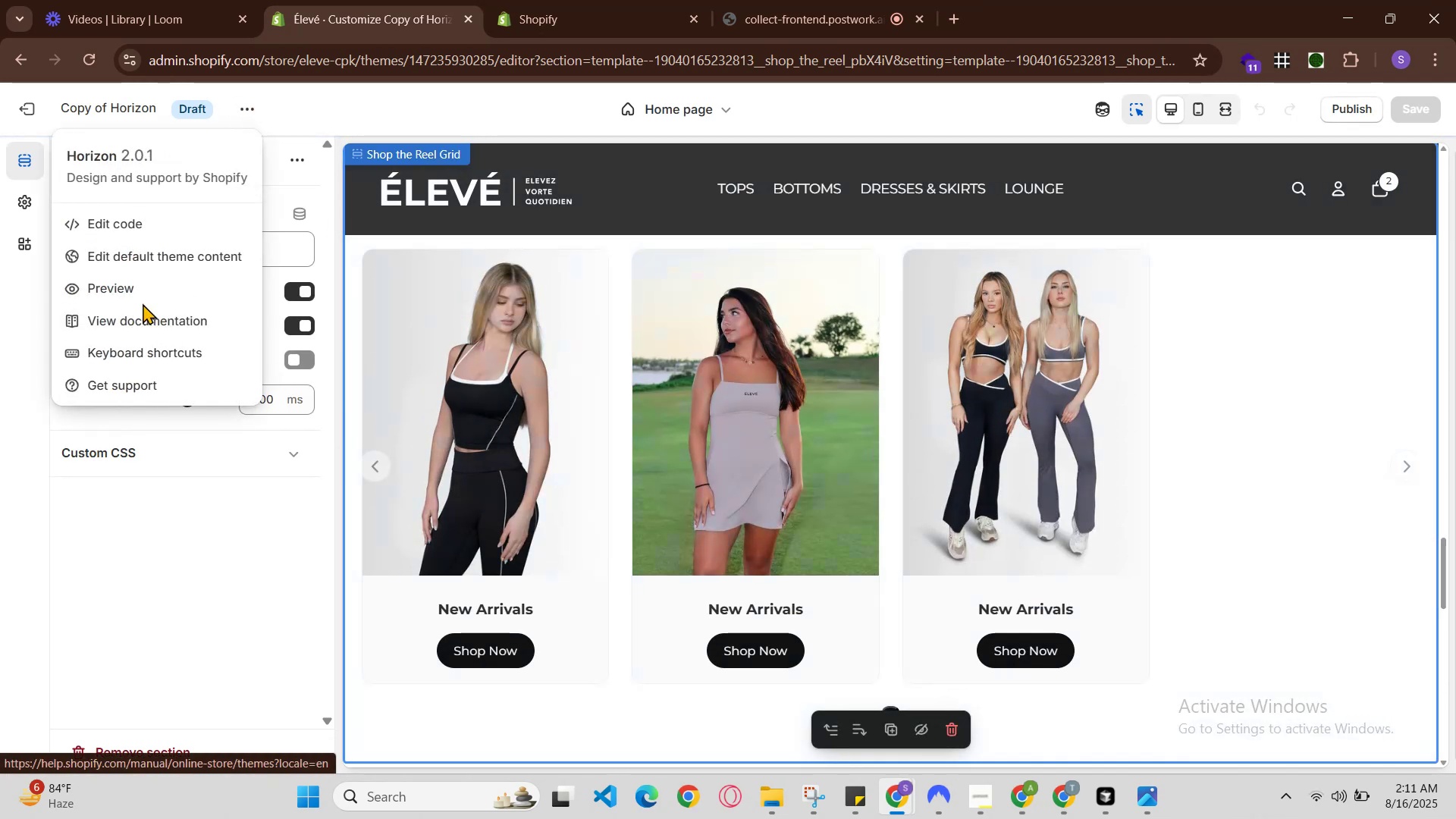 
left_click([144, 293])
 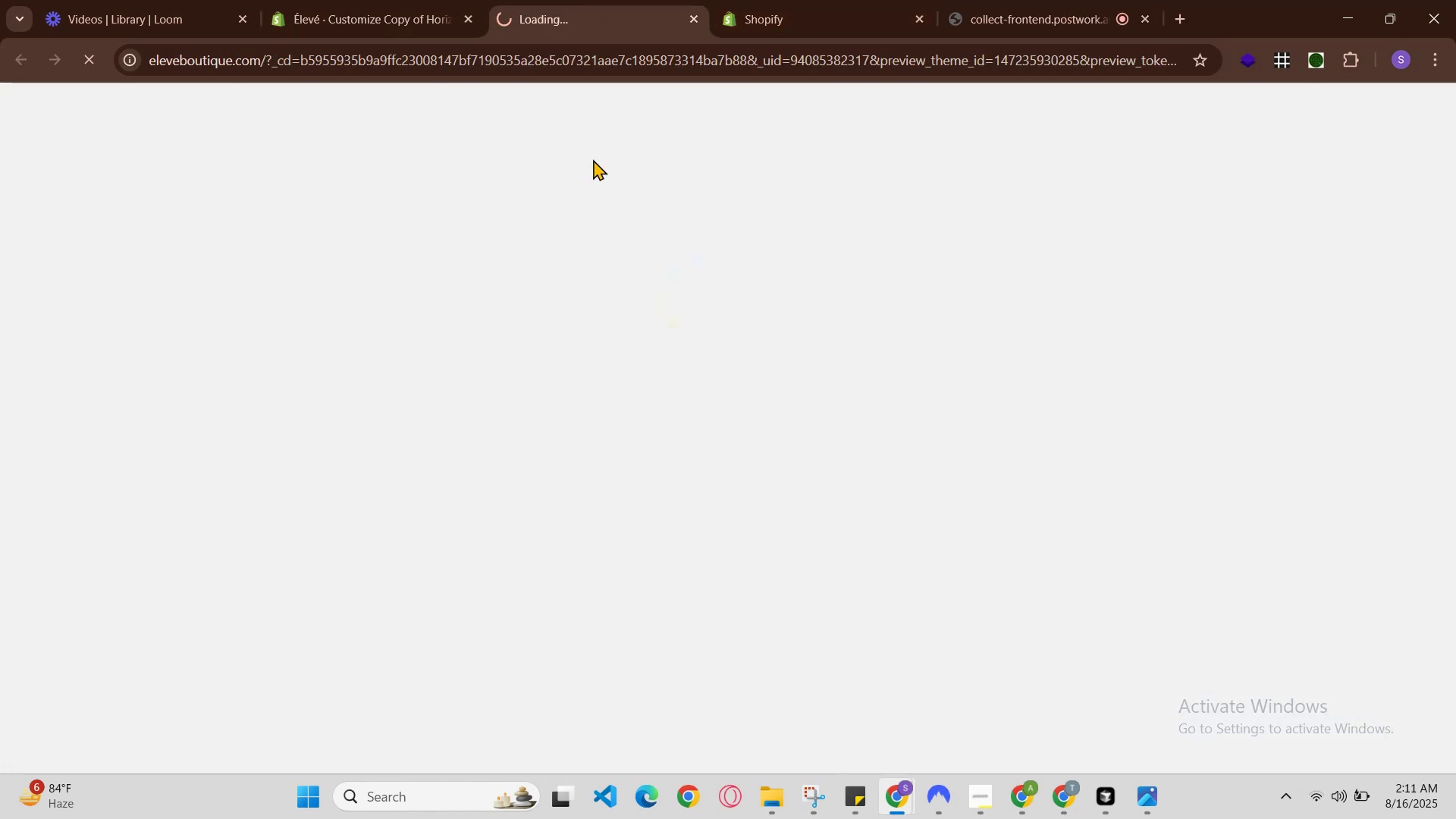 
left_click([888, 0])
 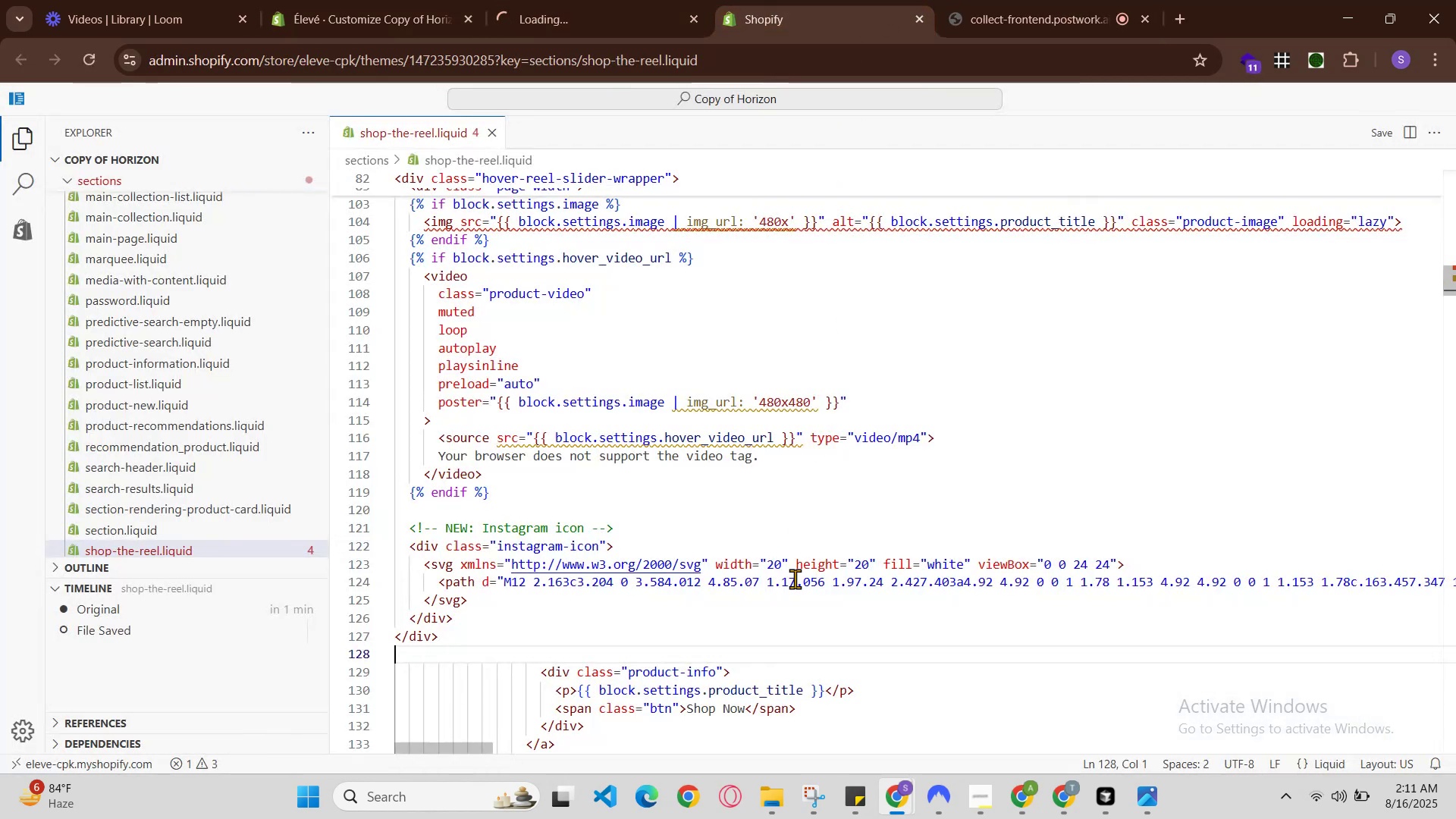 
scroll: coordinate [985, 676], scroll_direction: down, amount: 16.0
 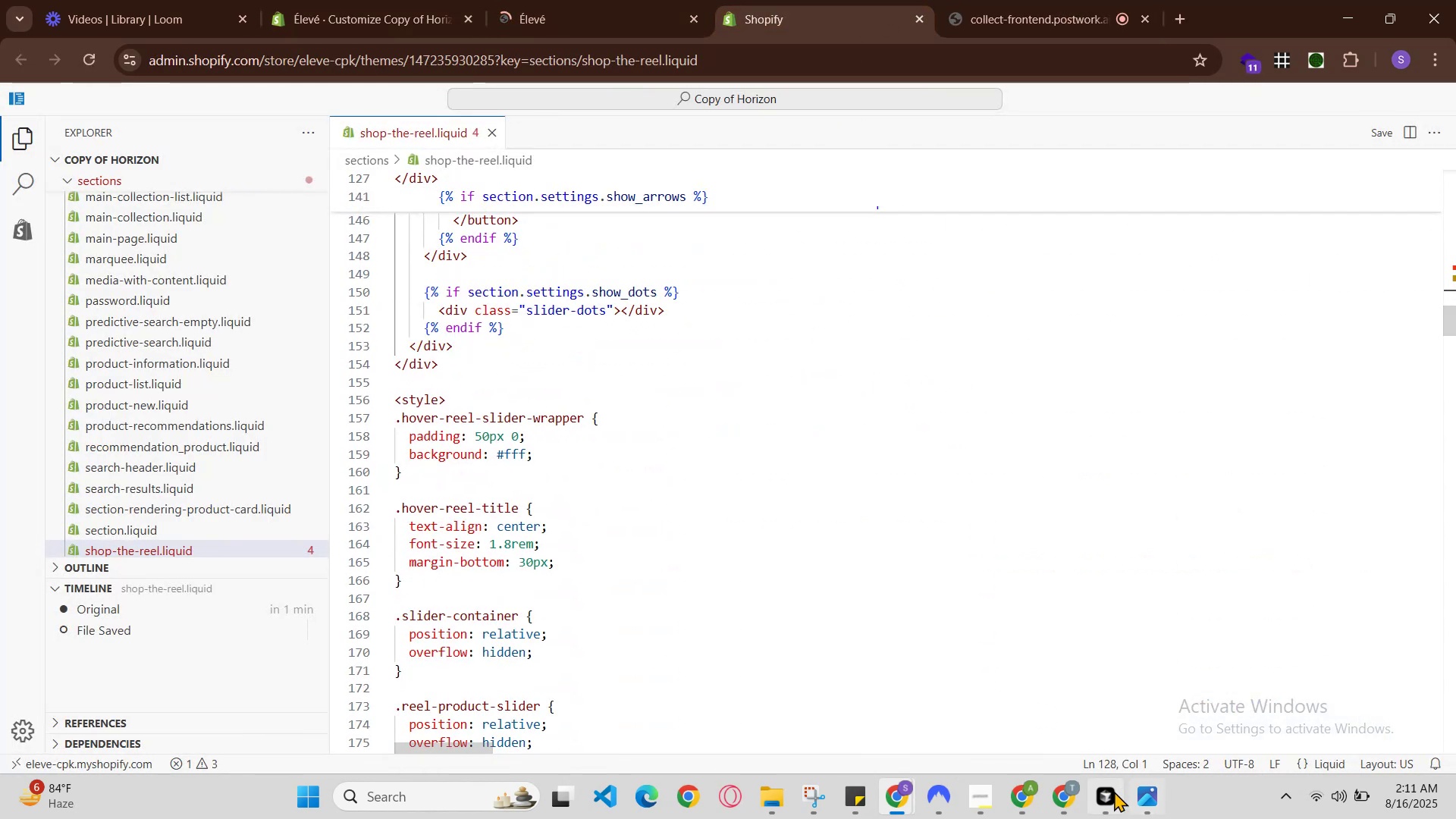 
left_click([1072, 789])
 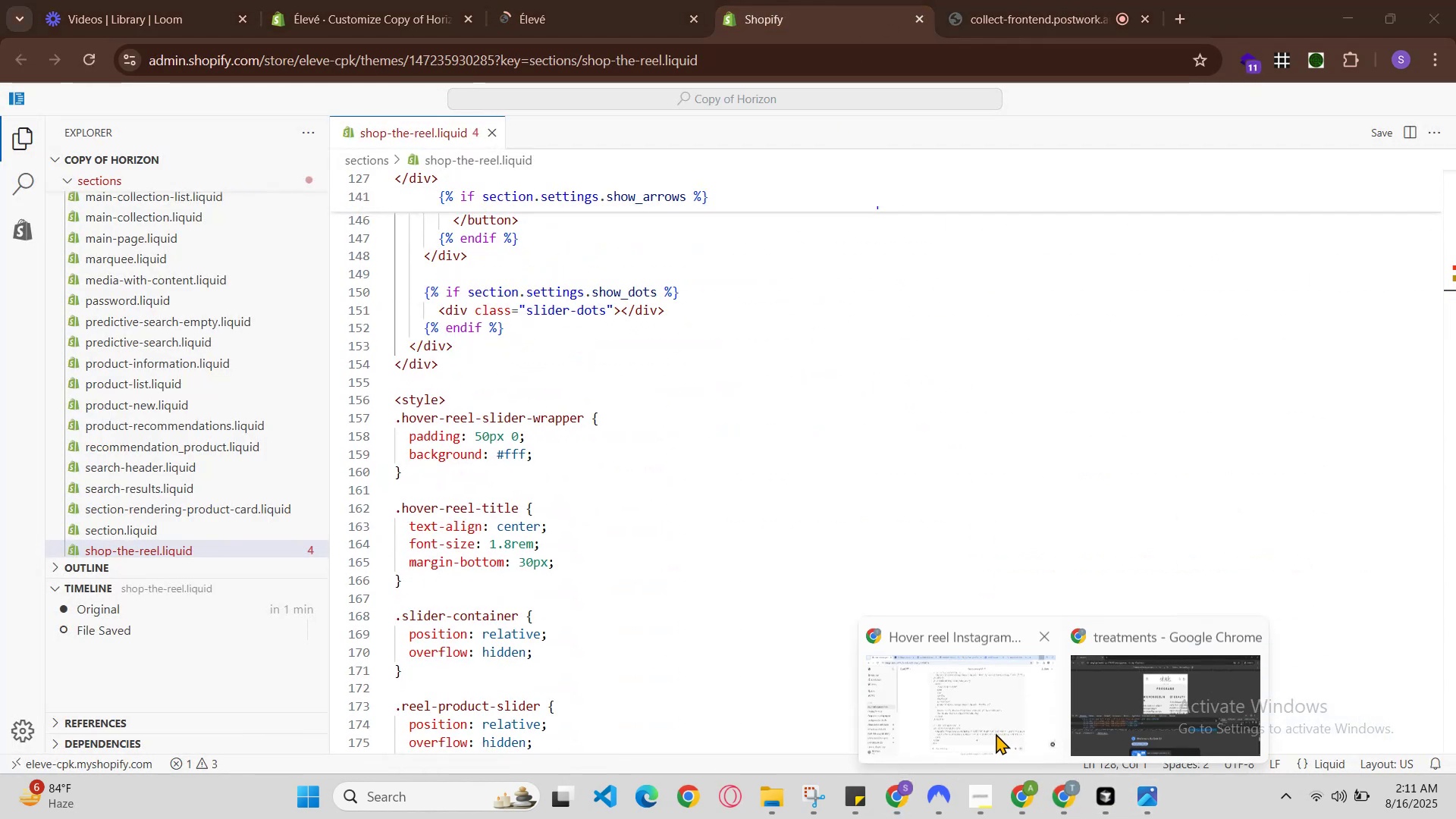 
left_click([985, 720])
 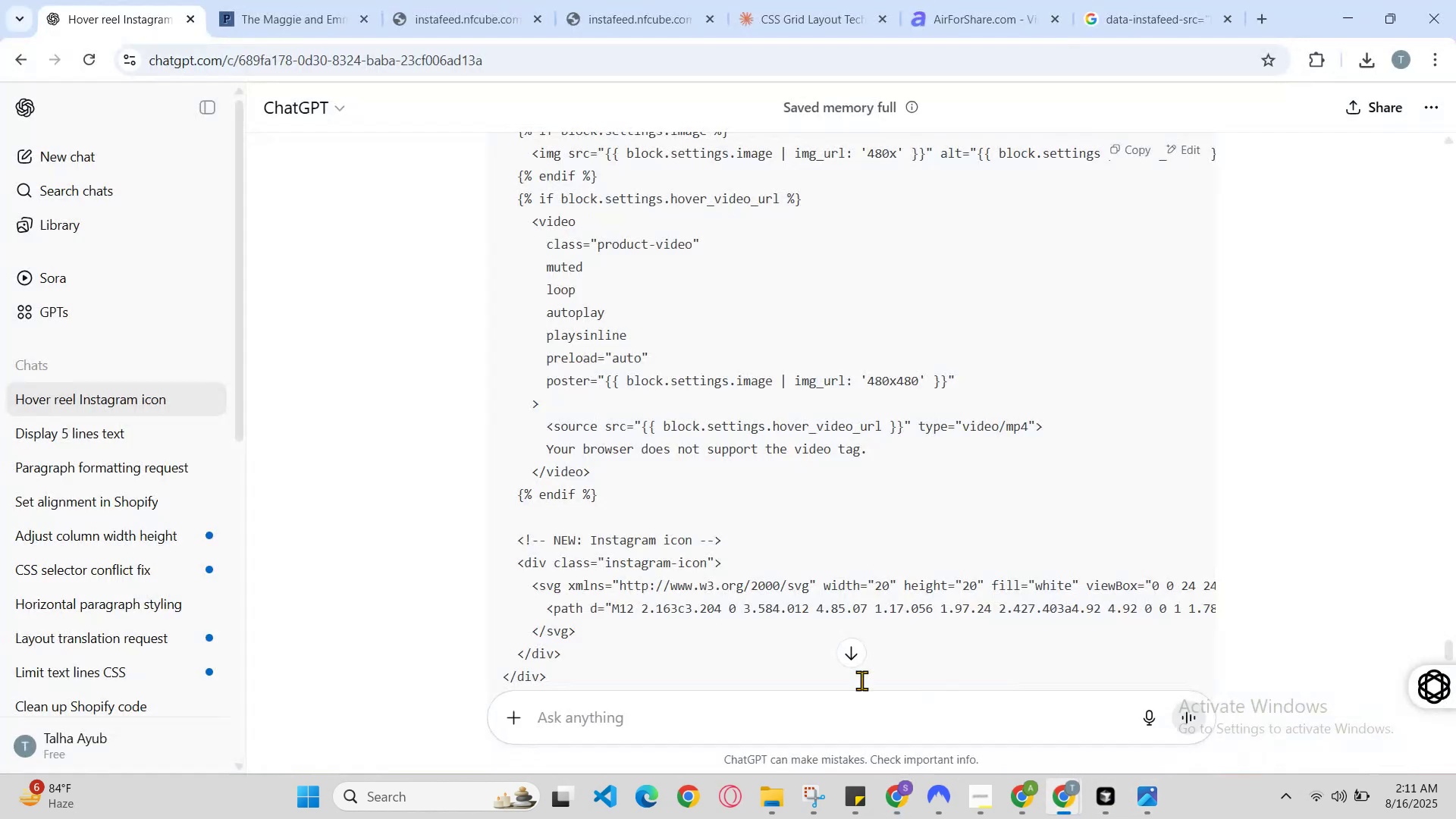 
scroll: coordinate [742, 563], scroll_direction: down, amount: 3.0
 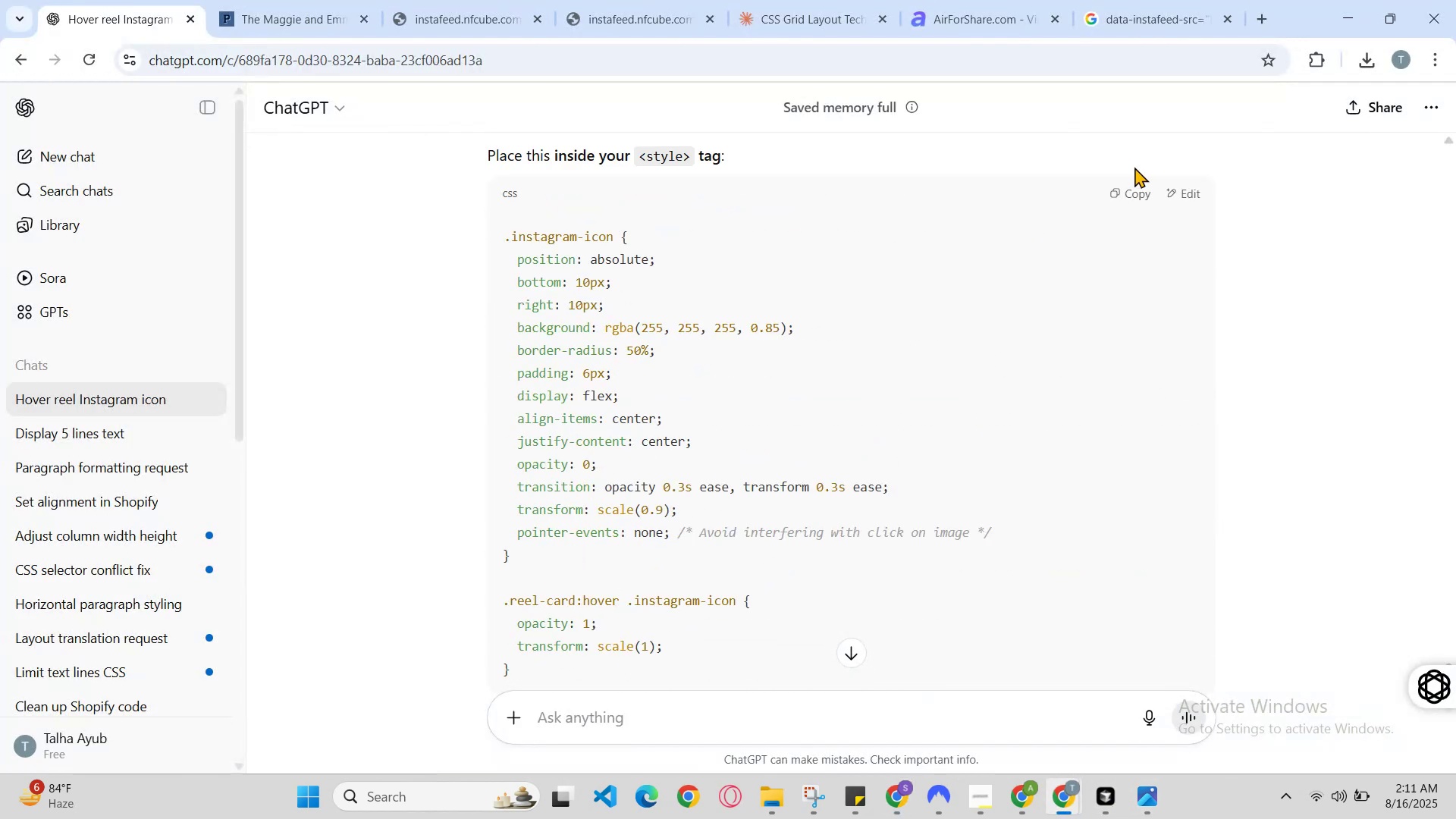 
left_click([1138, 199])
 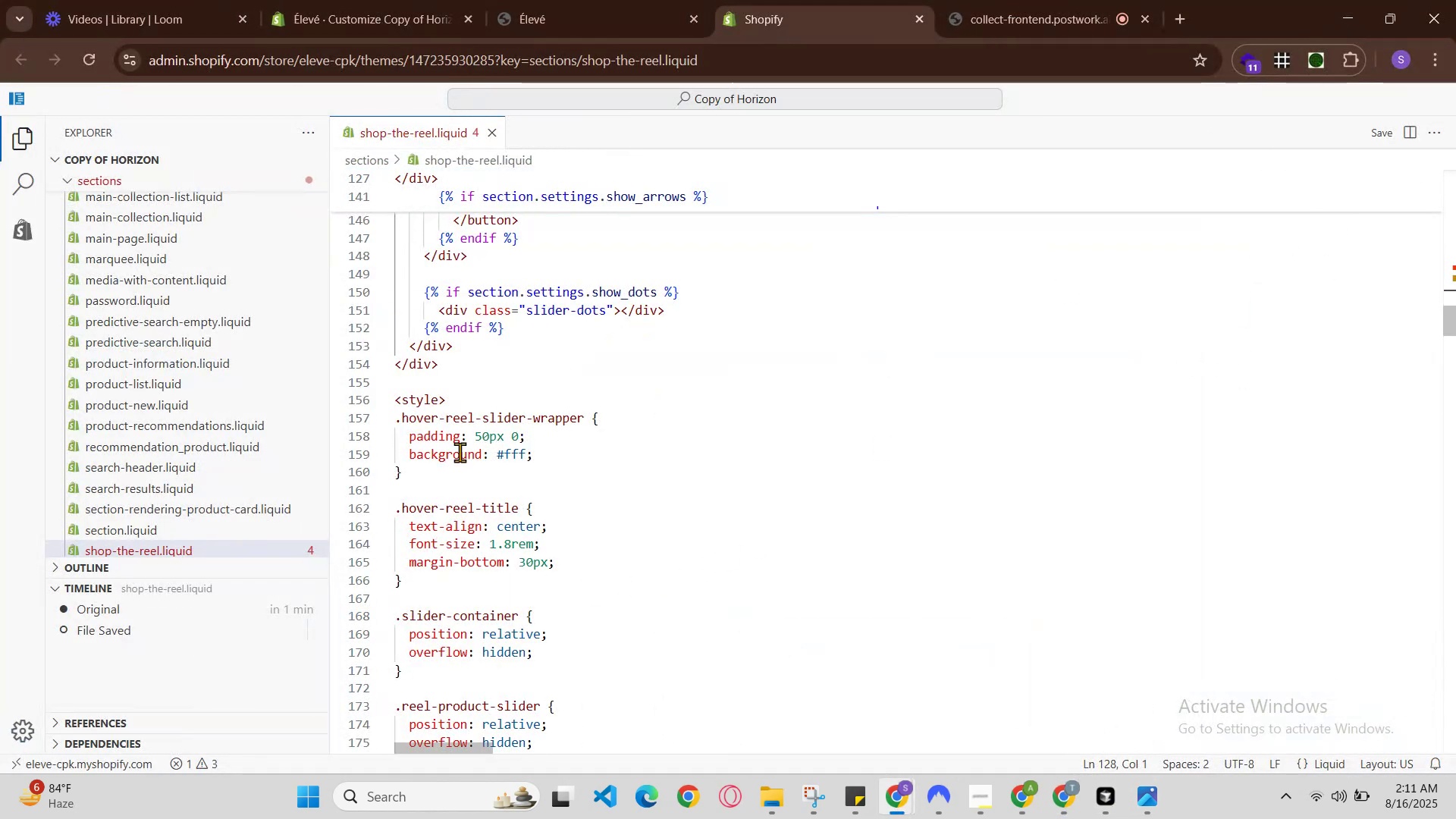 
left_click([465, 403])
 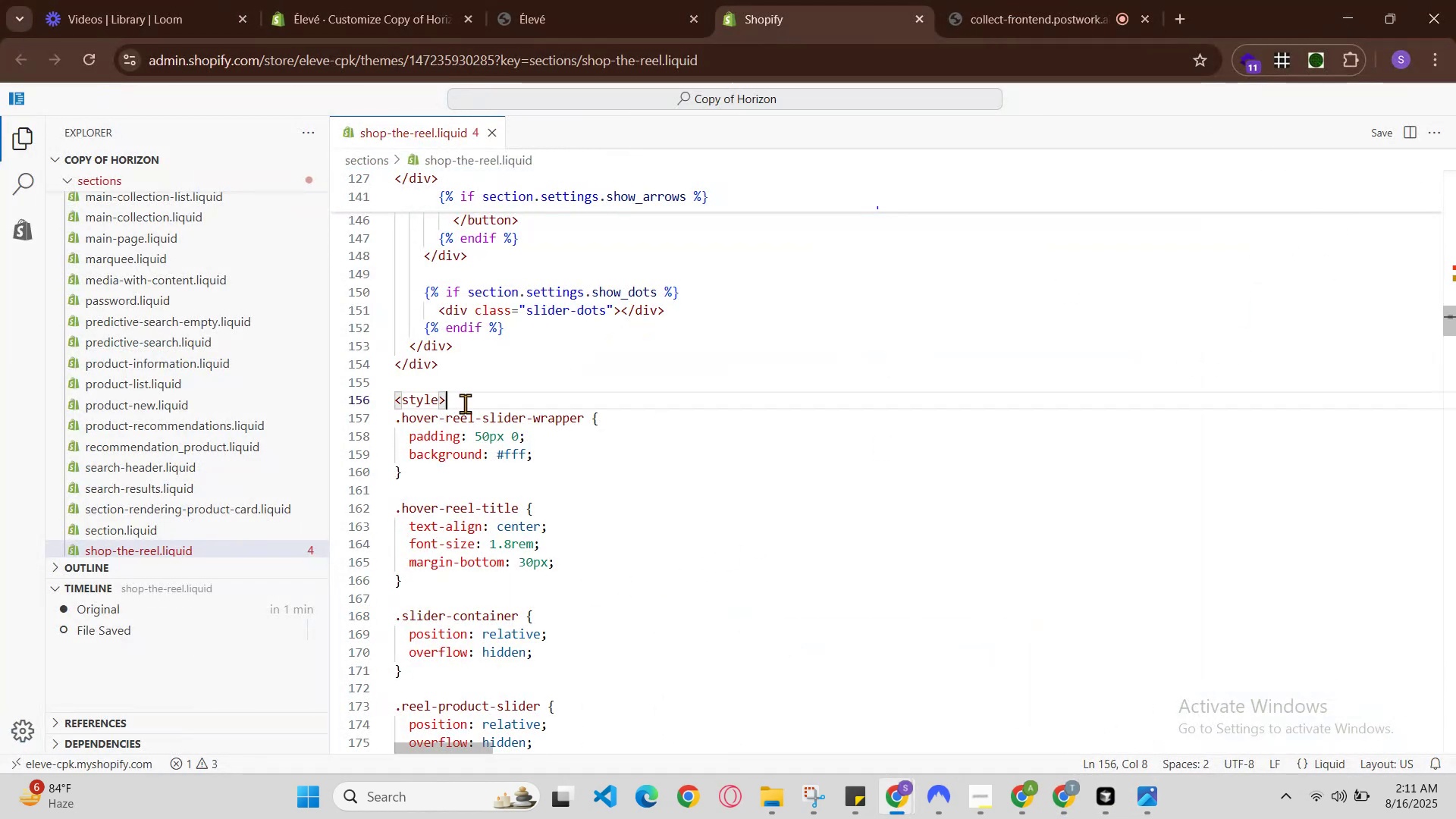 
key(Enter)
 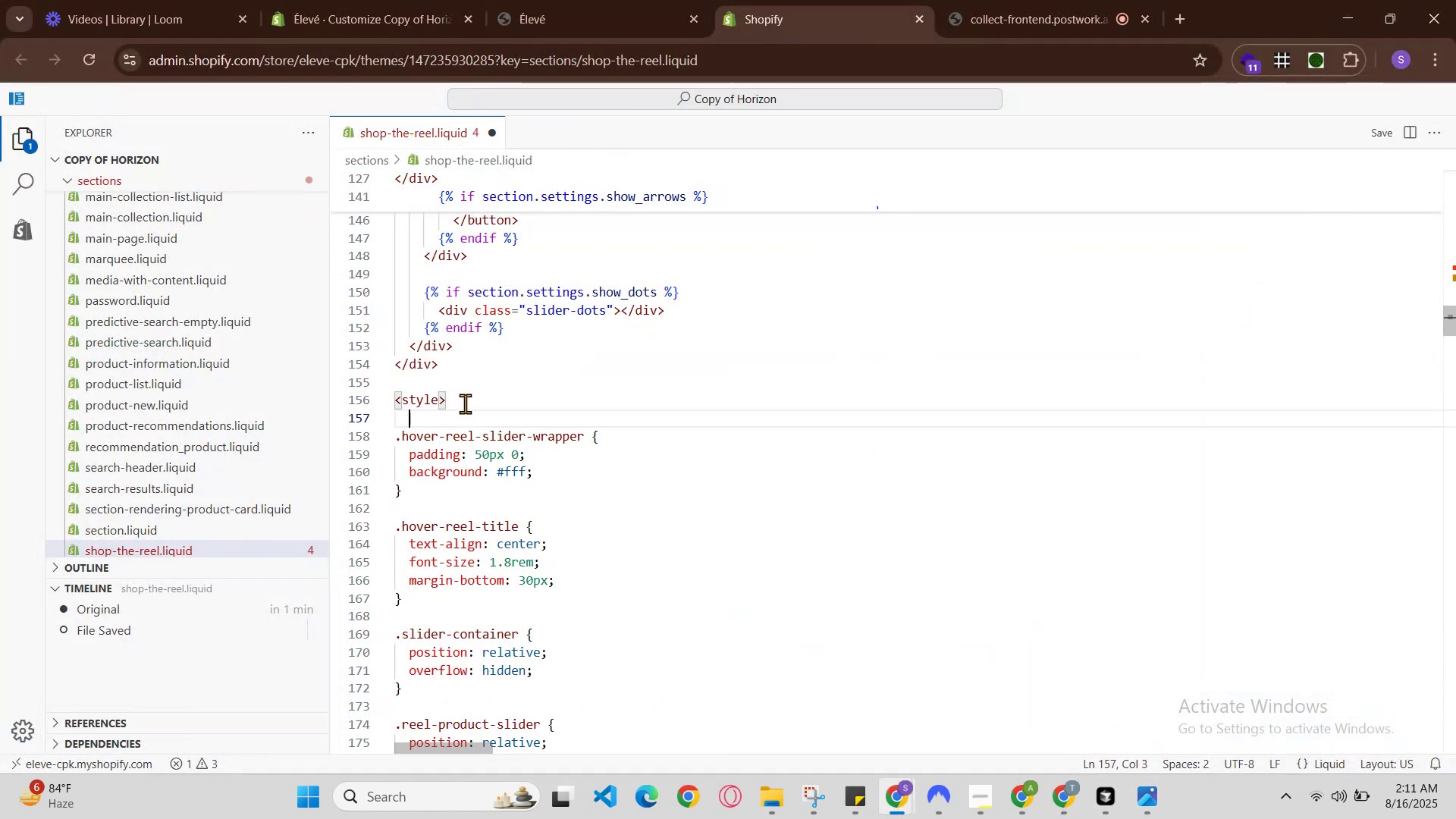 
key(Enter)
 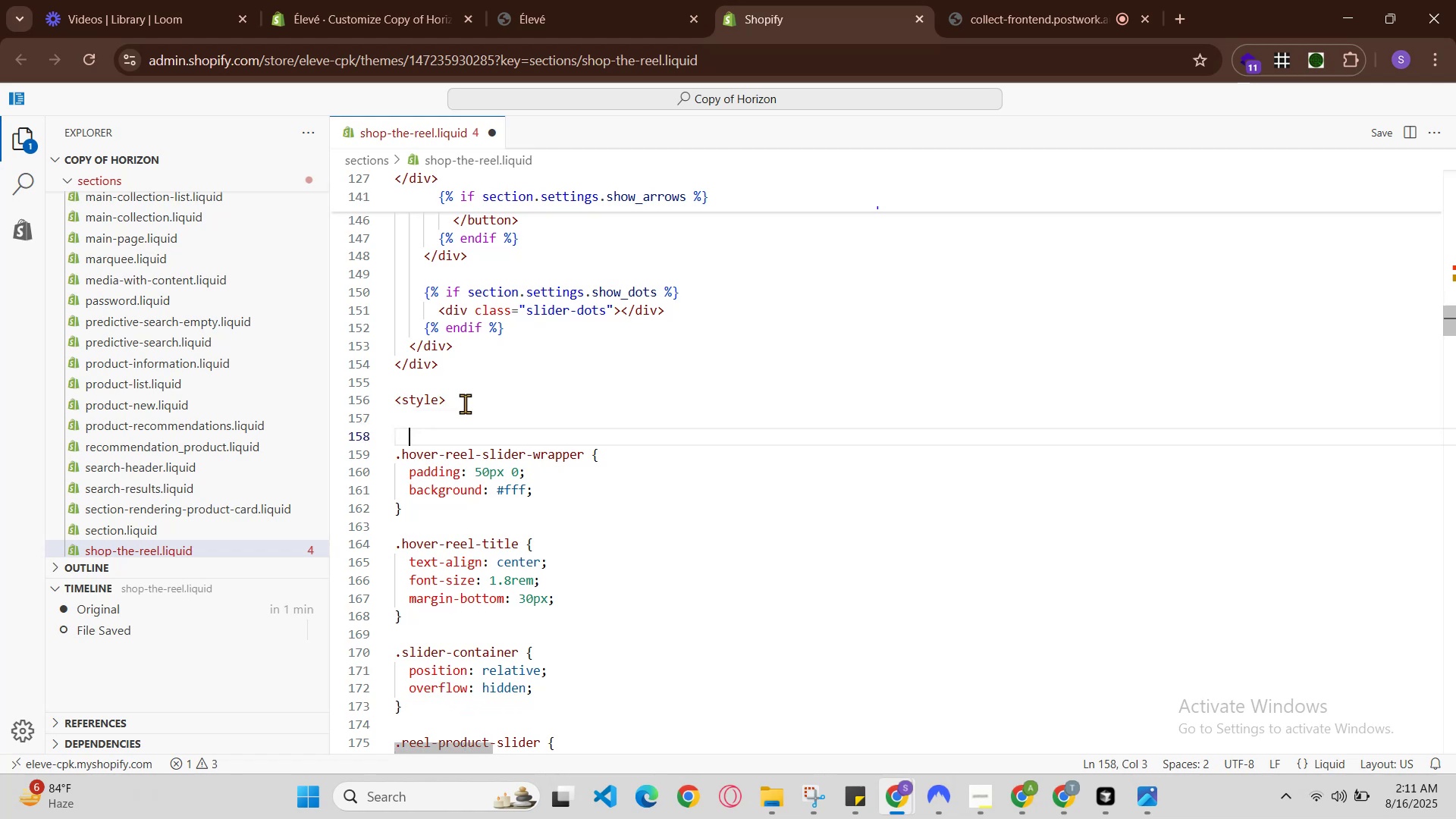 
key(Enter)
 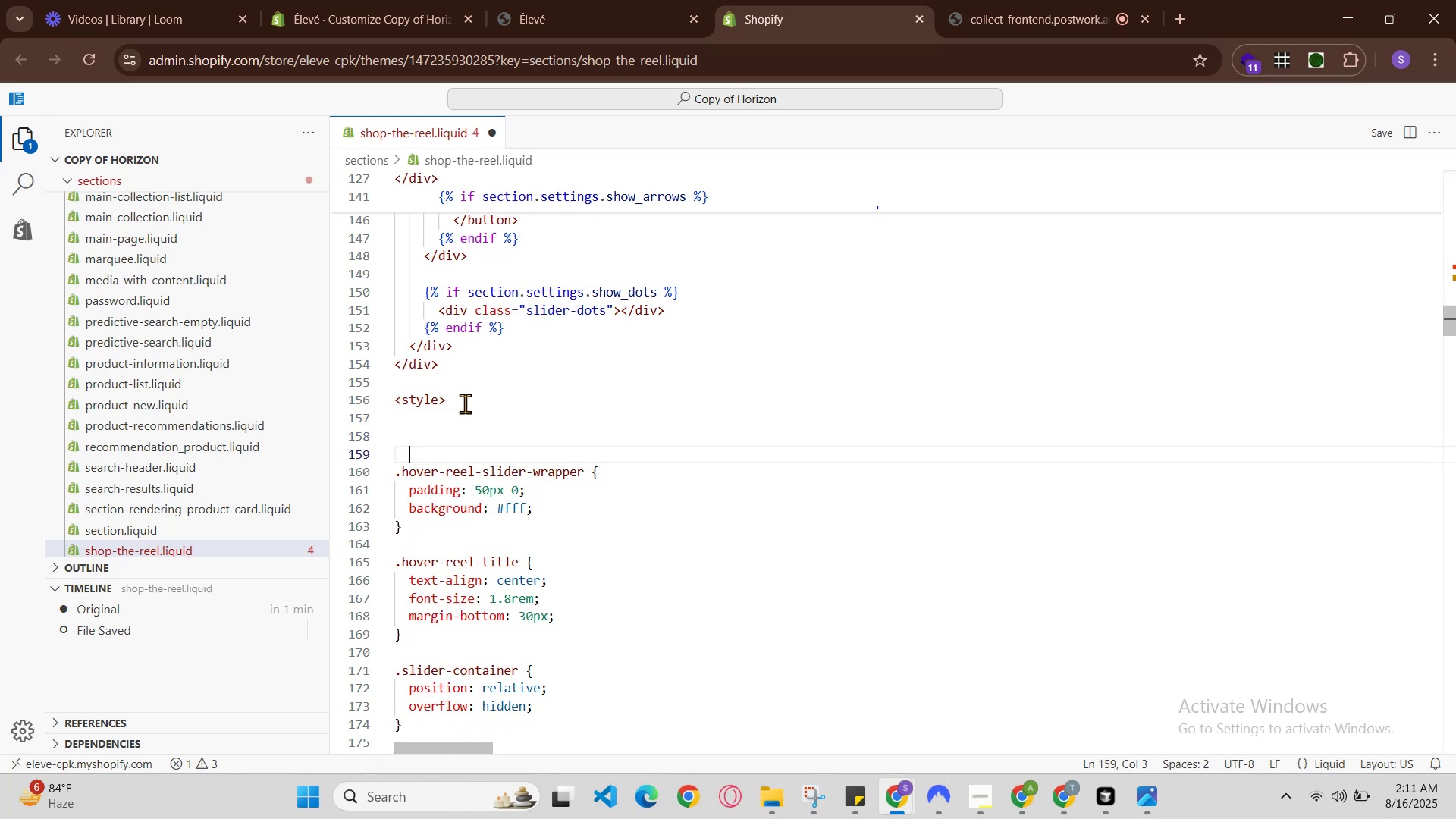 
key(Enter)
 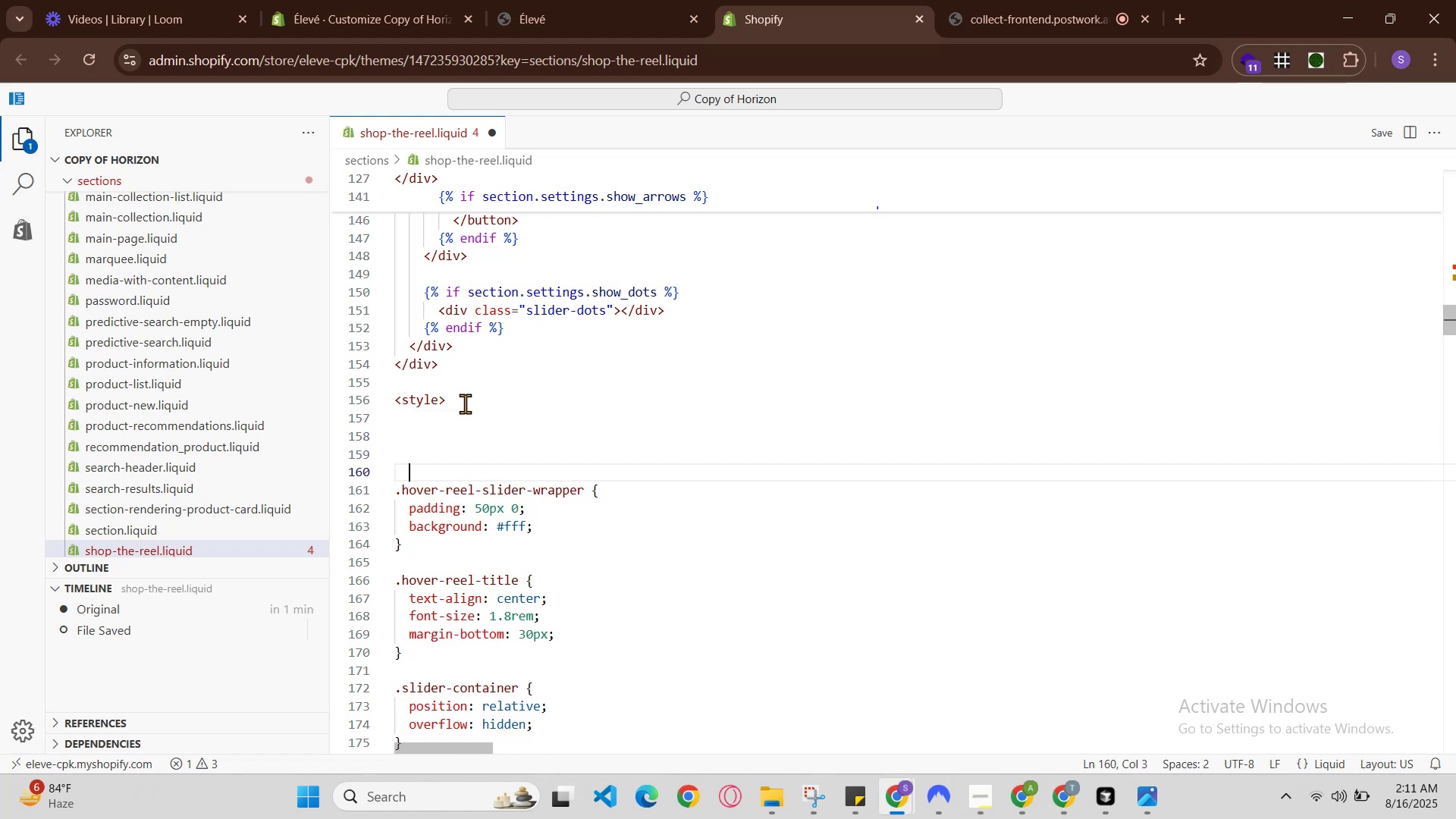 
key(Control+V)
 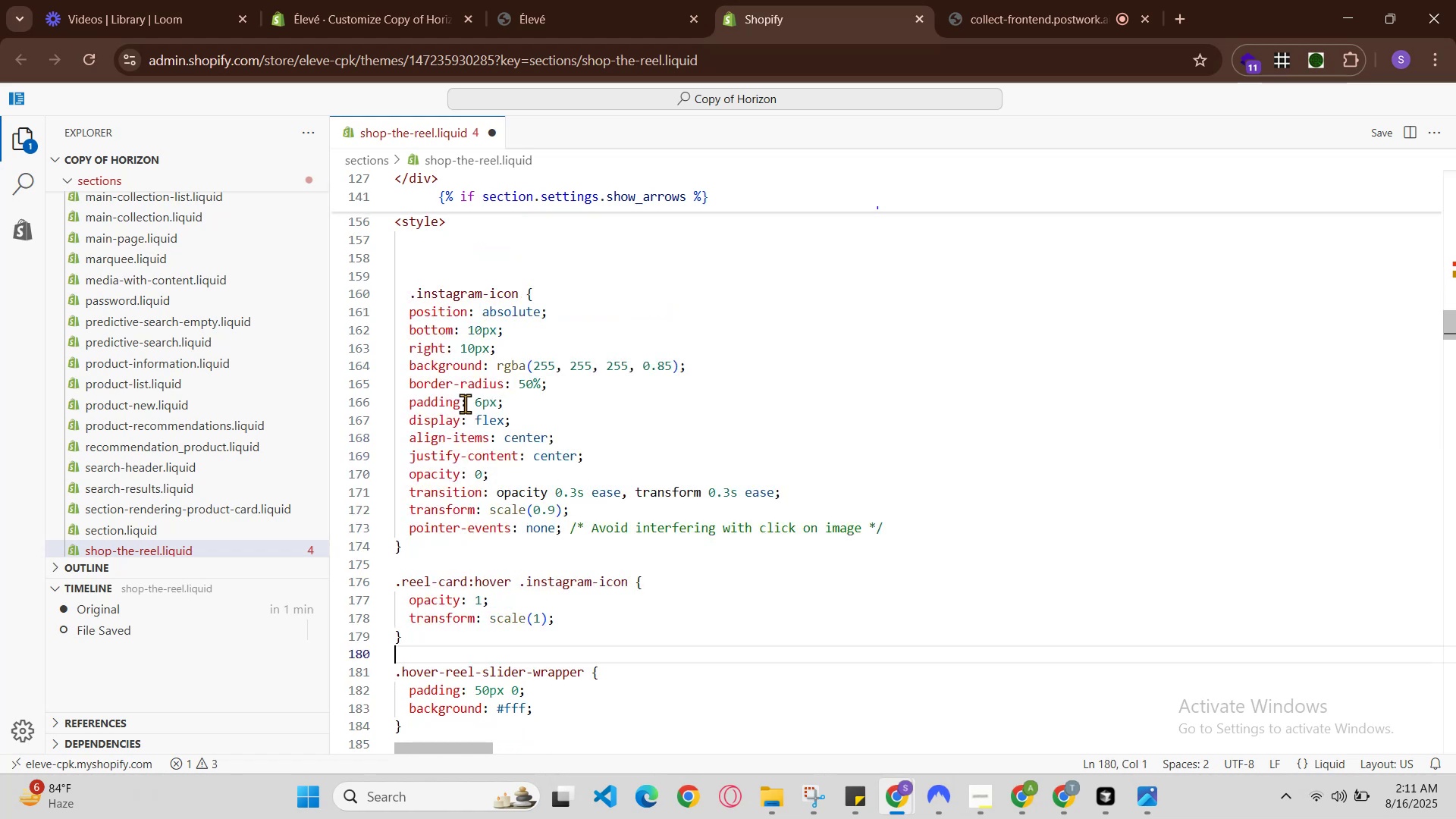 
hold_key(key=ControlLeft, duration=0.6)
 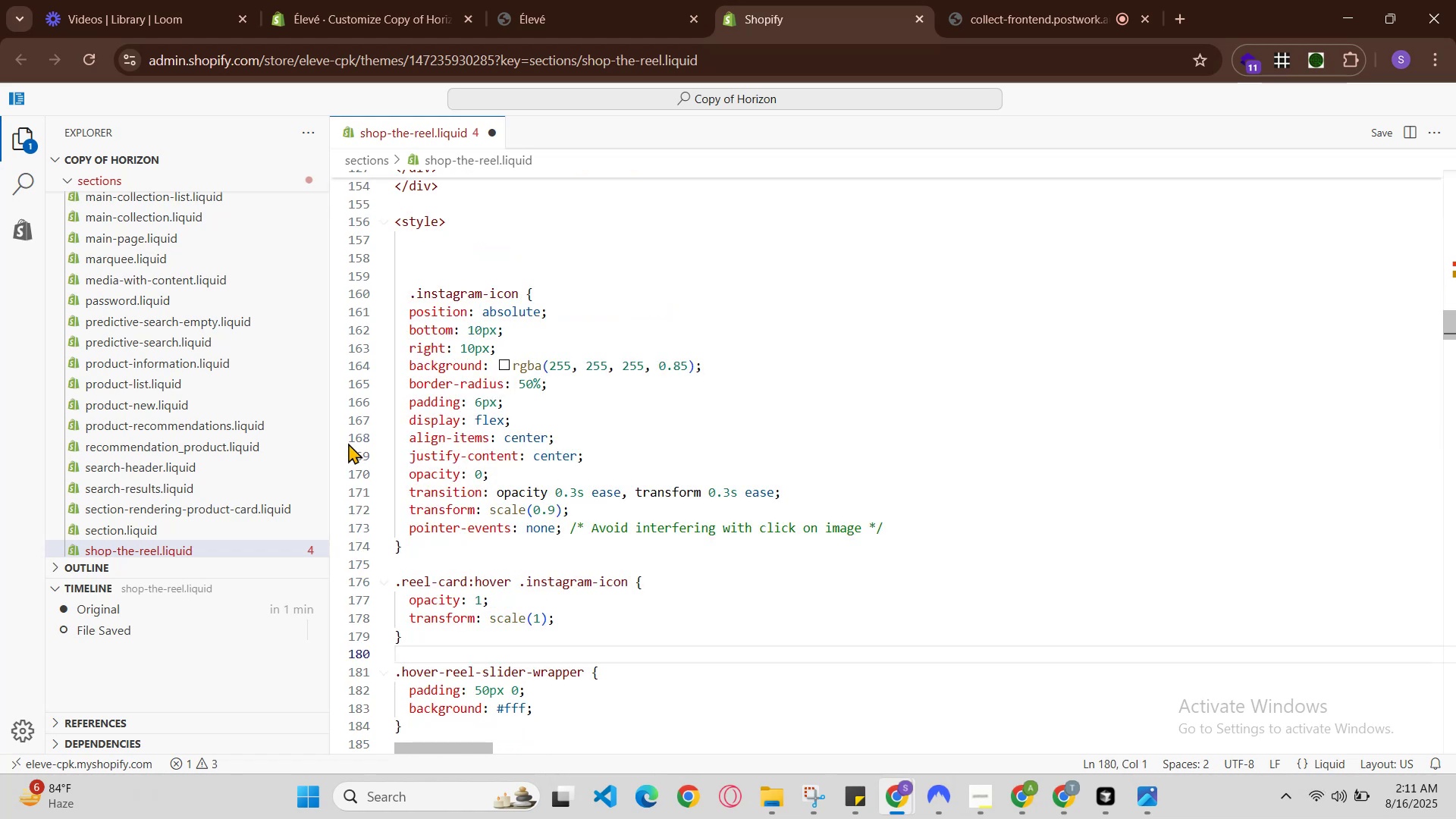 
hold_key(key=S, duration=0.42)
 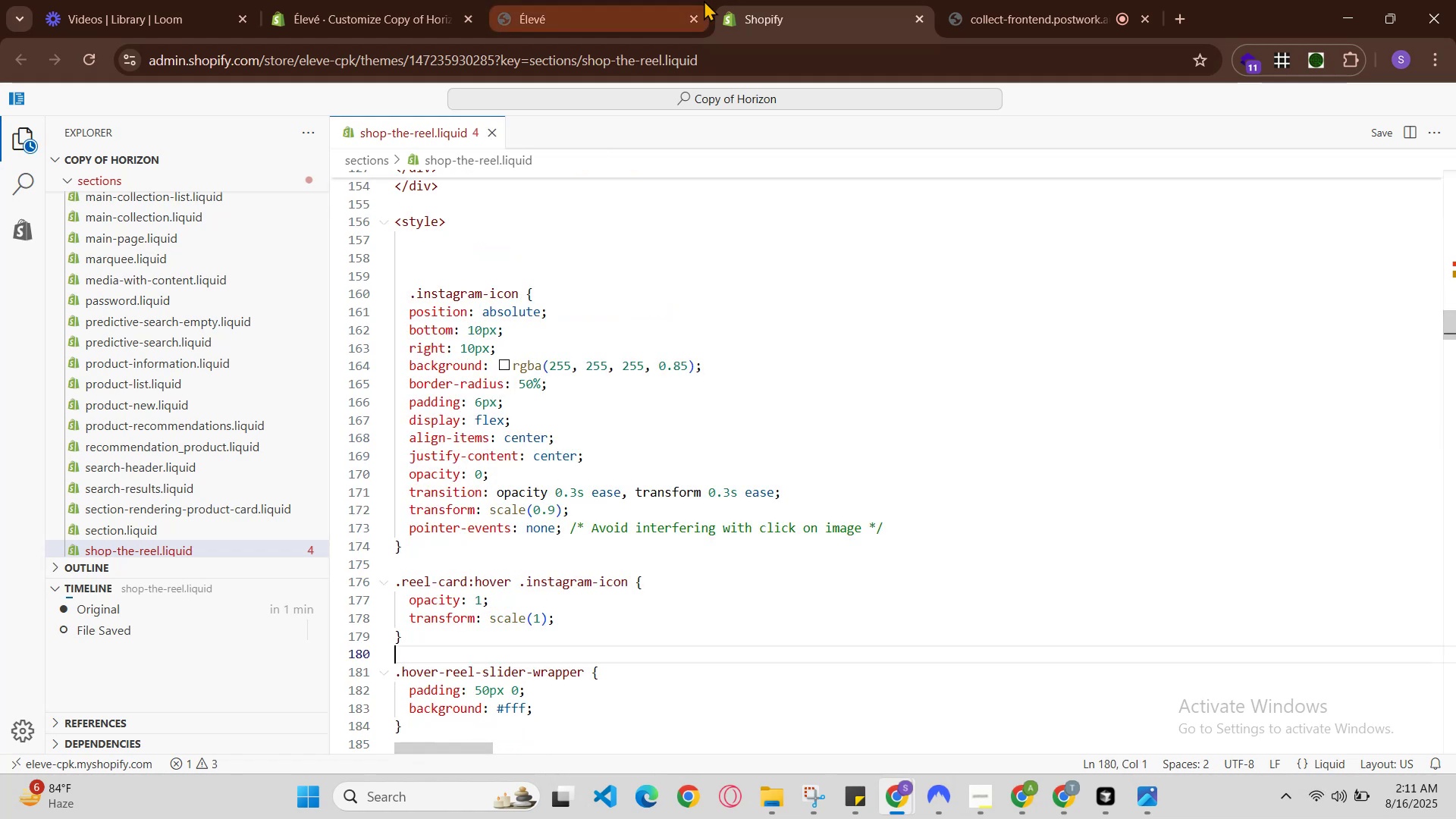 
left_click([641, 0])
 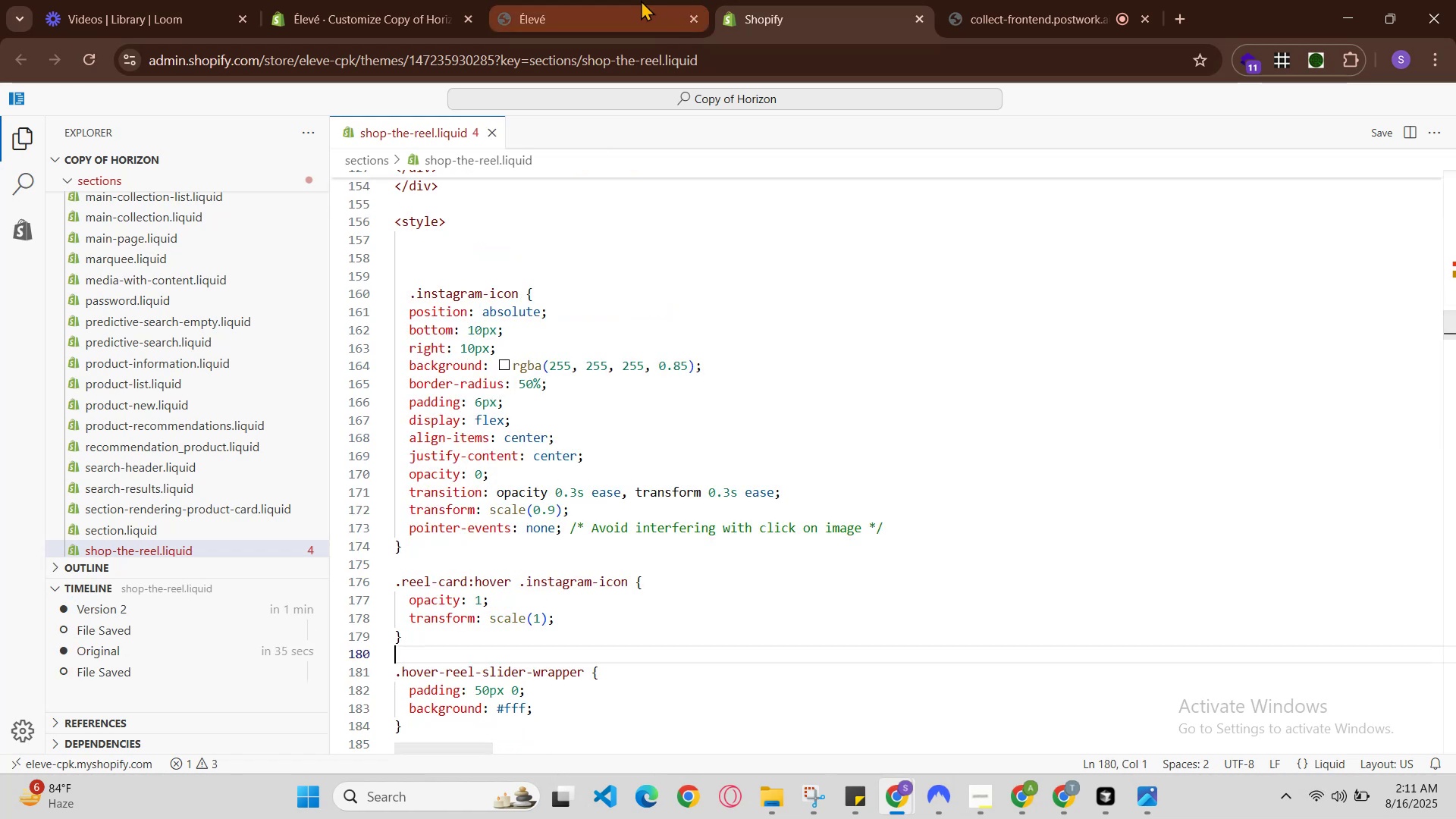 
key(Control+R)
 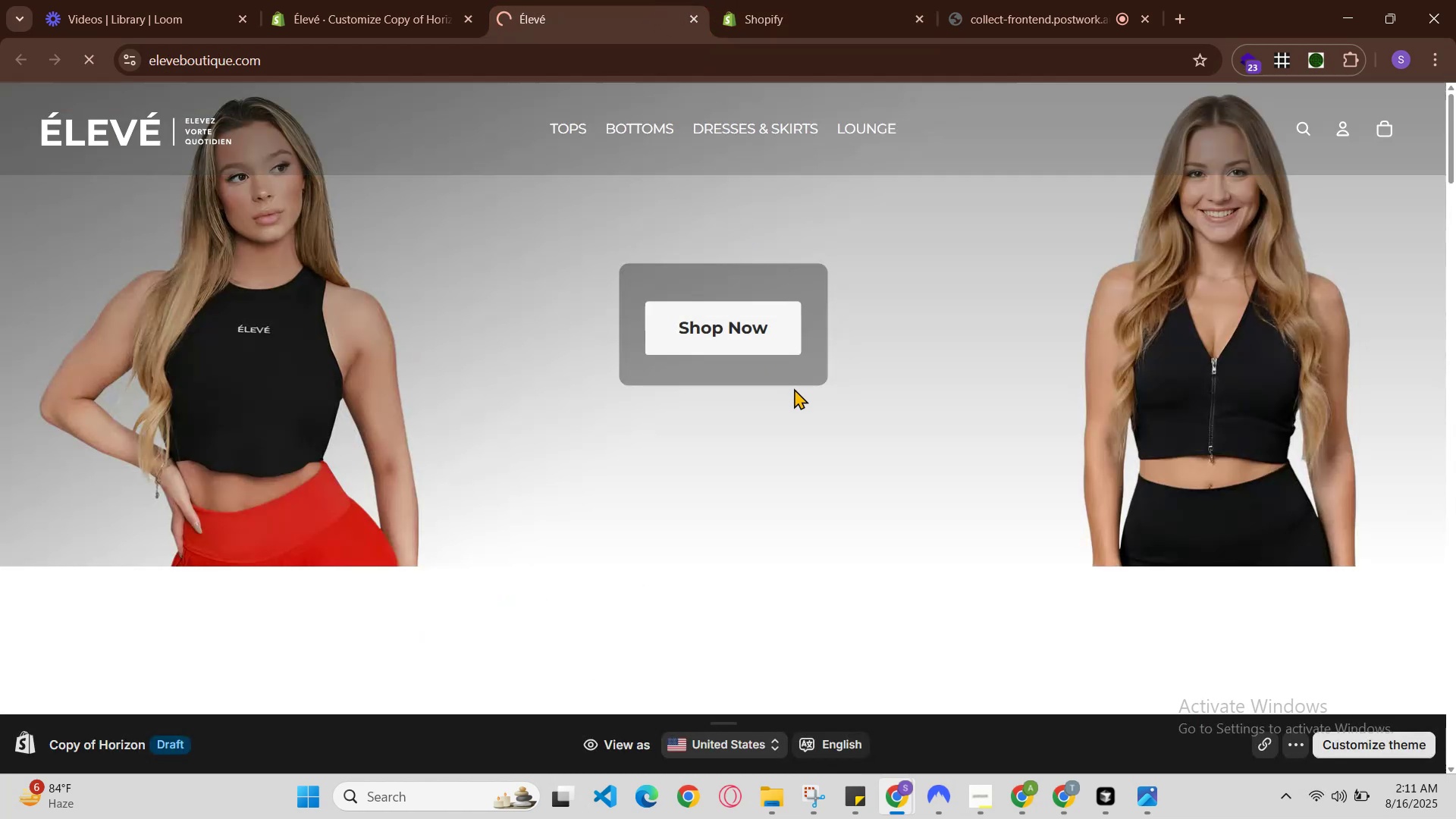 
scroll: coordinate [997, 484], scroll_direction: down, amount: 27.0
 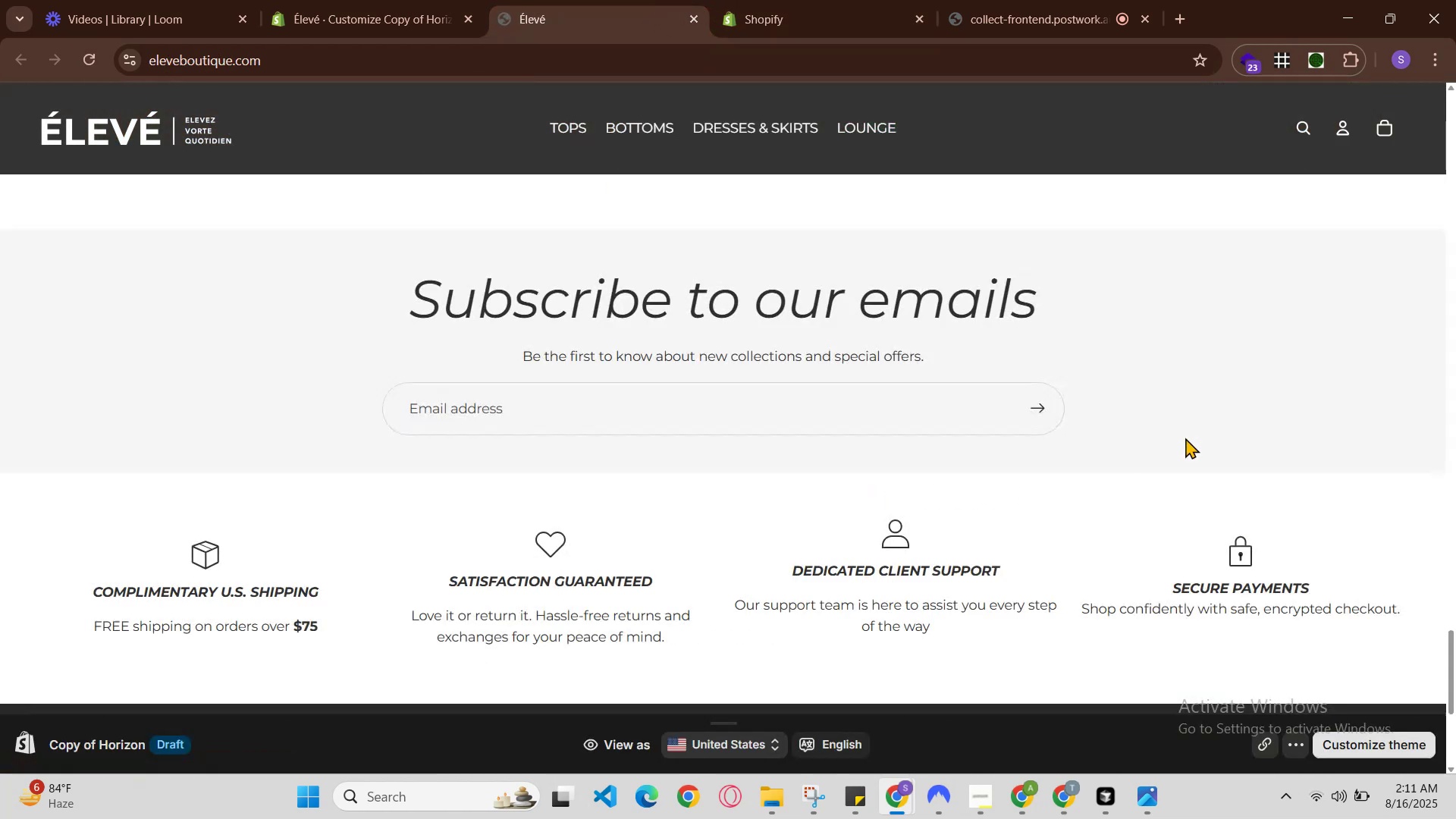 
scroll: coordinate [1178, 435], scroll_direction: up, amount: 3.0
 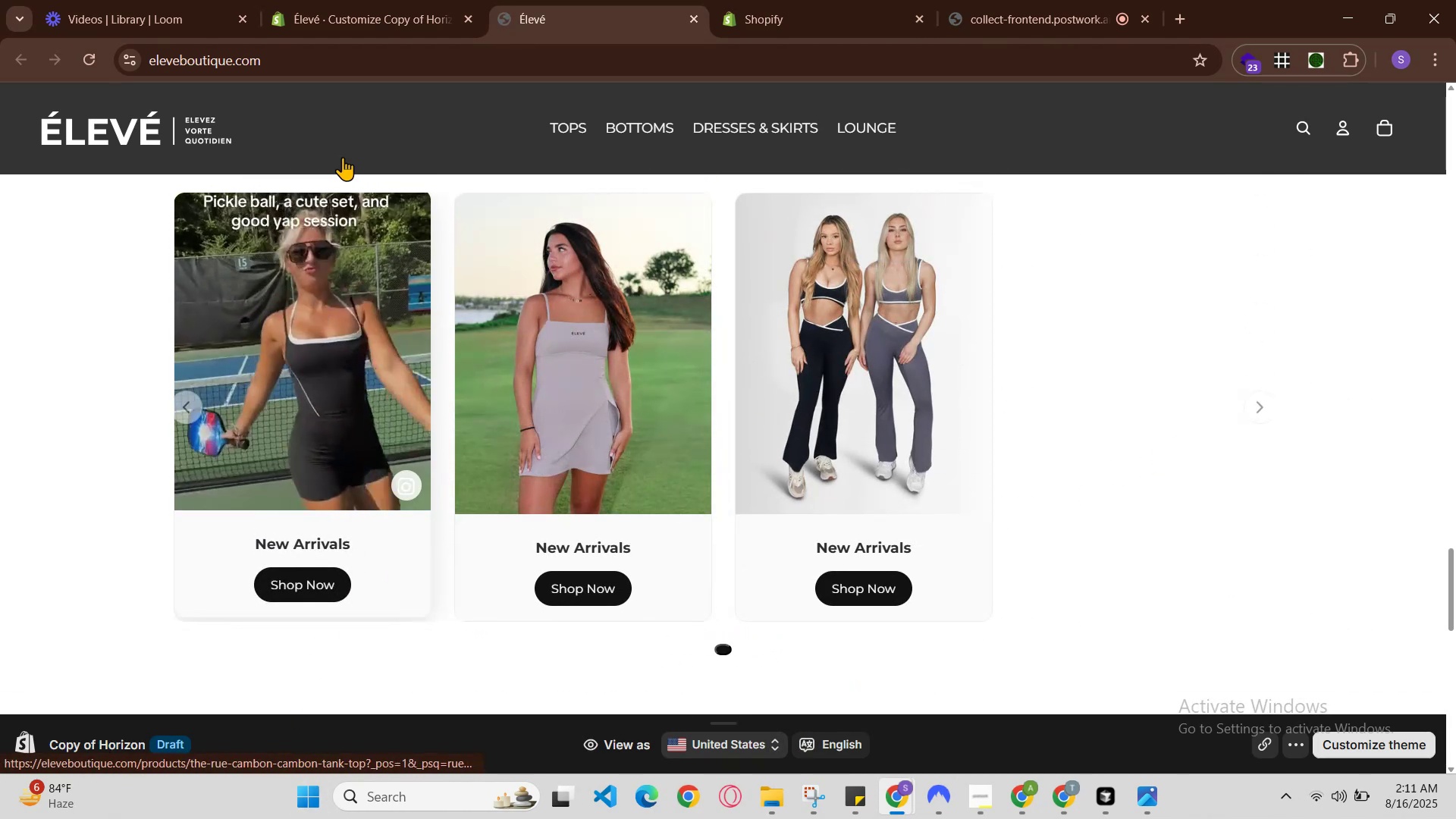 
wait(7.7)
 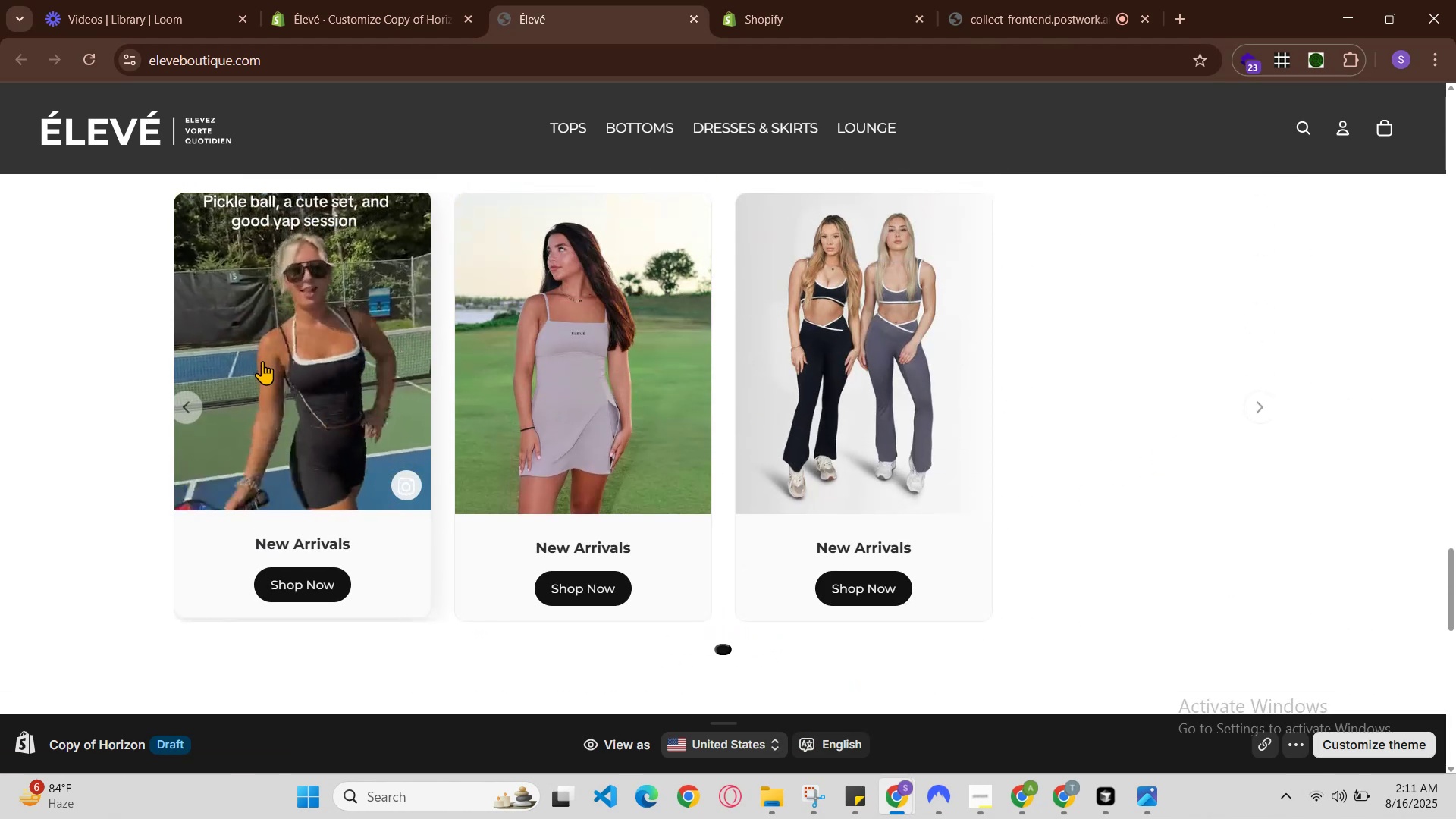 
left_click([1062, 802])
 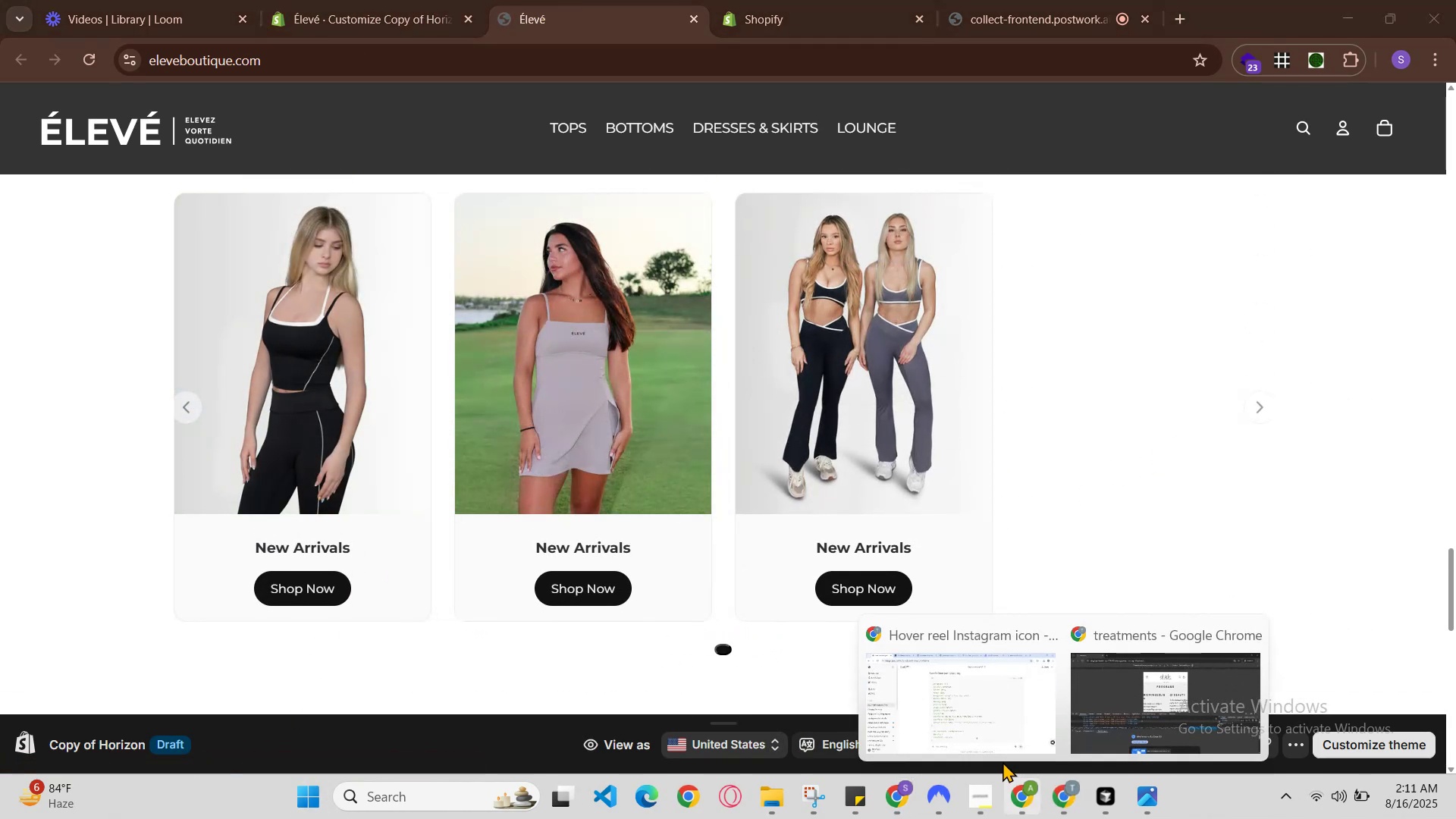 
left_click([1003, 761])
 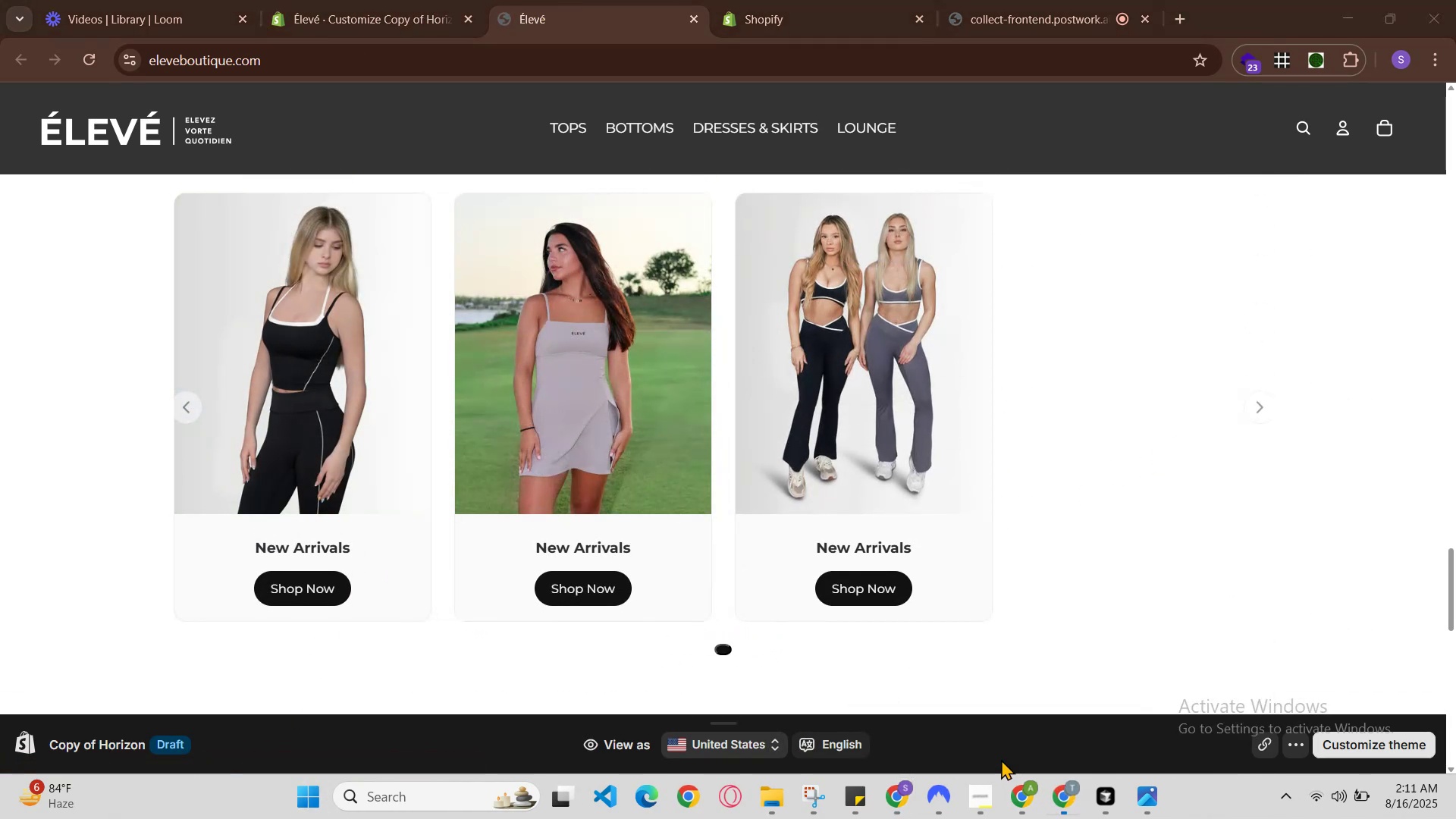 
left_click([996, 702])
 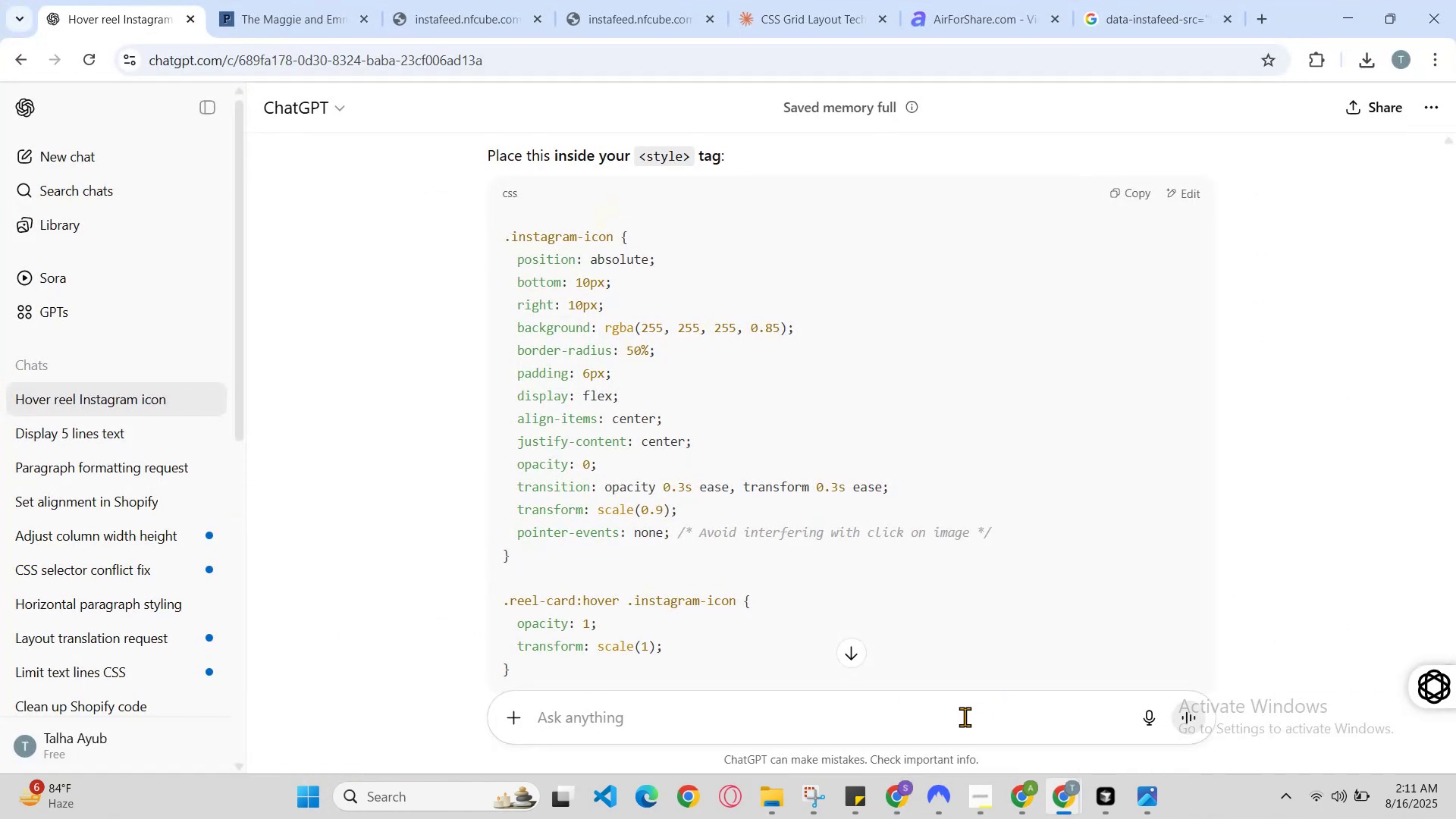 
left_click([962, 717])
 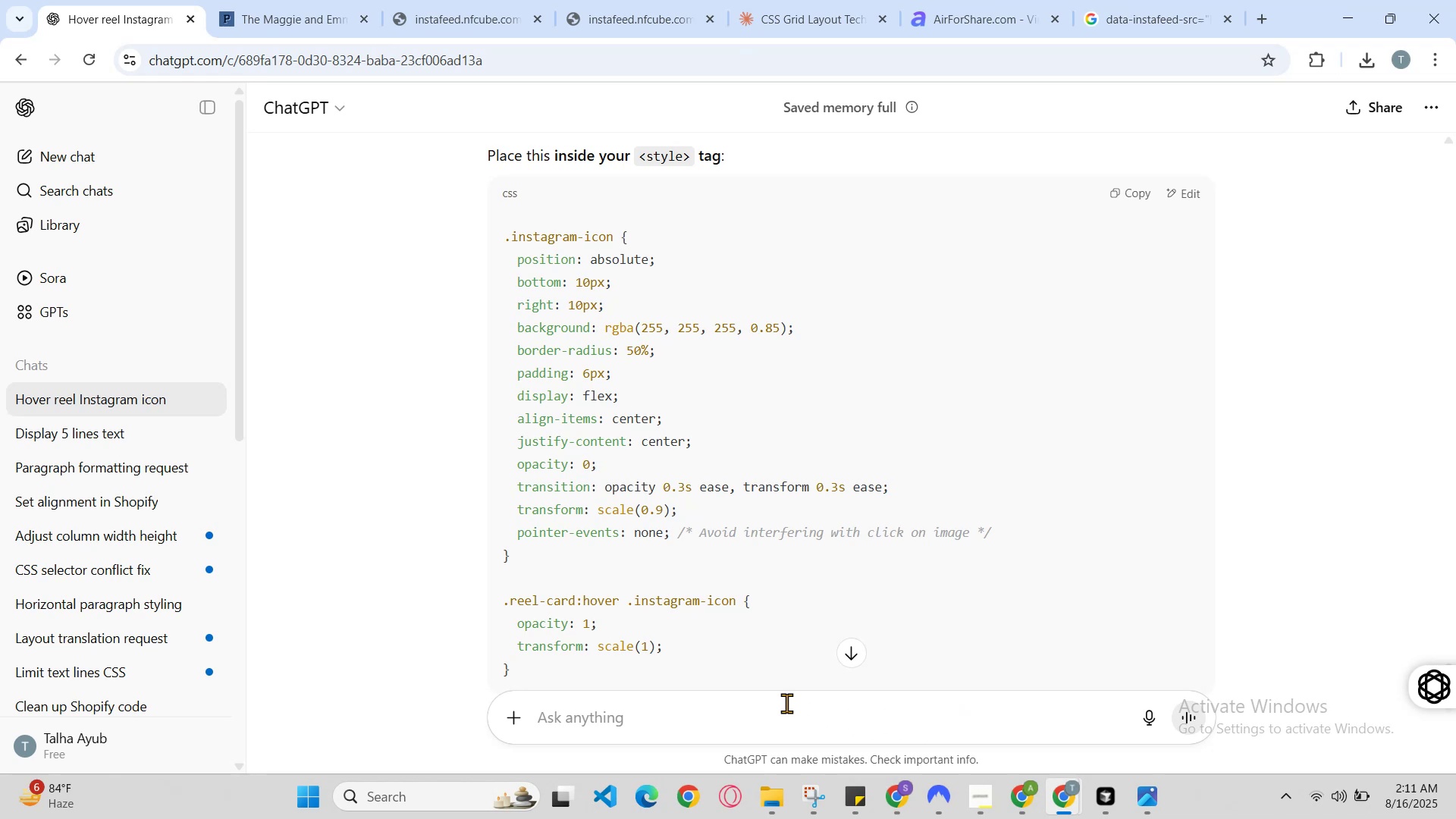 
key(Space)
 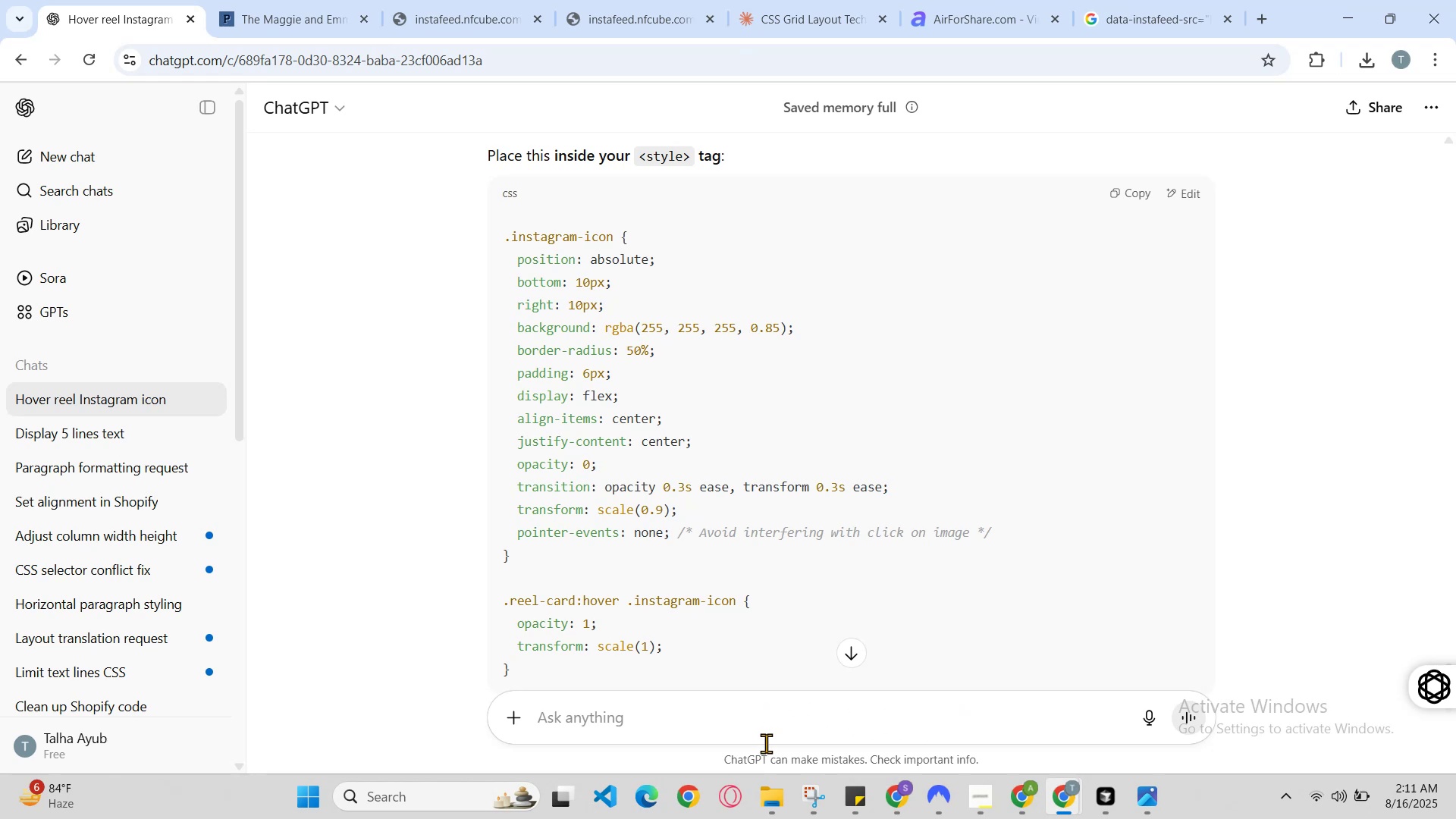 
left_click([766, 743])
 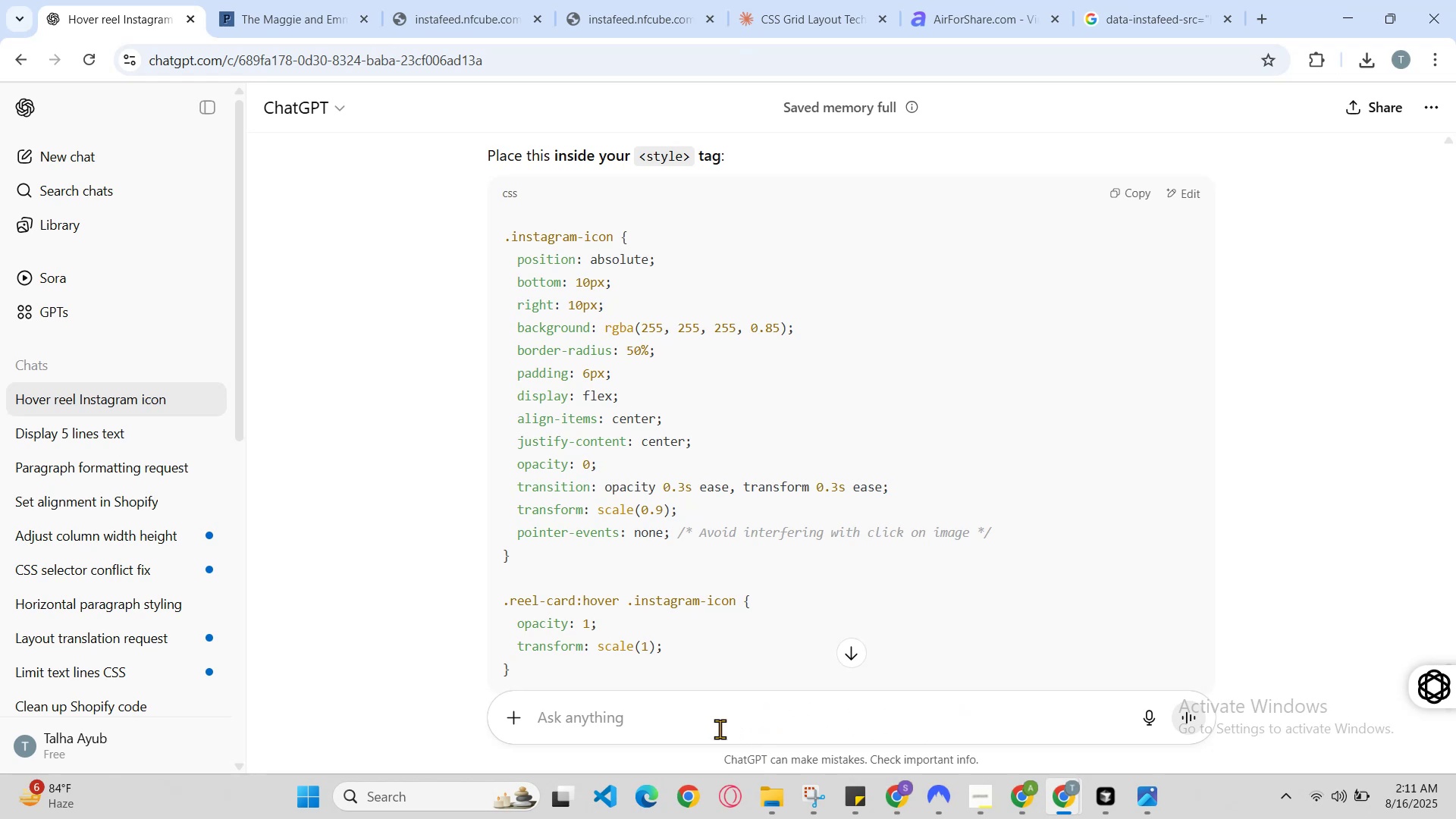 
left_click([626, 710])
 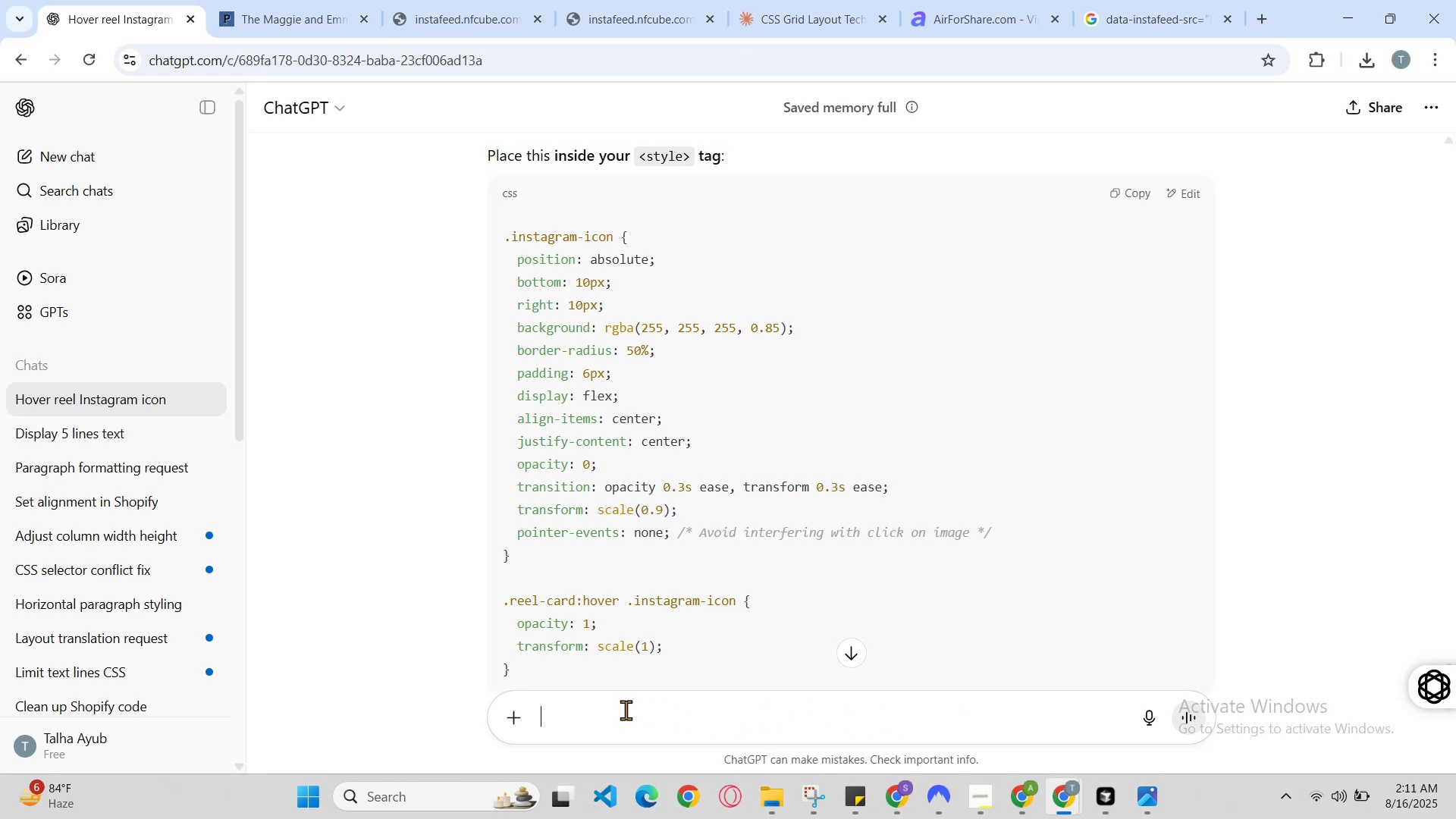 
type(center pr ho icon)
 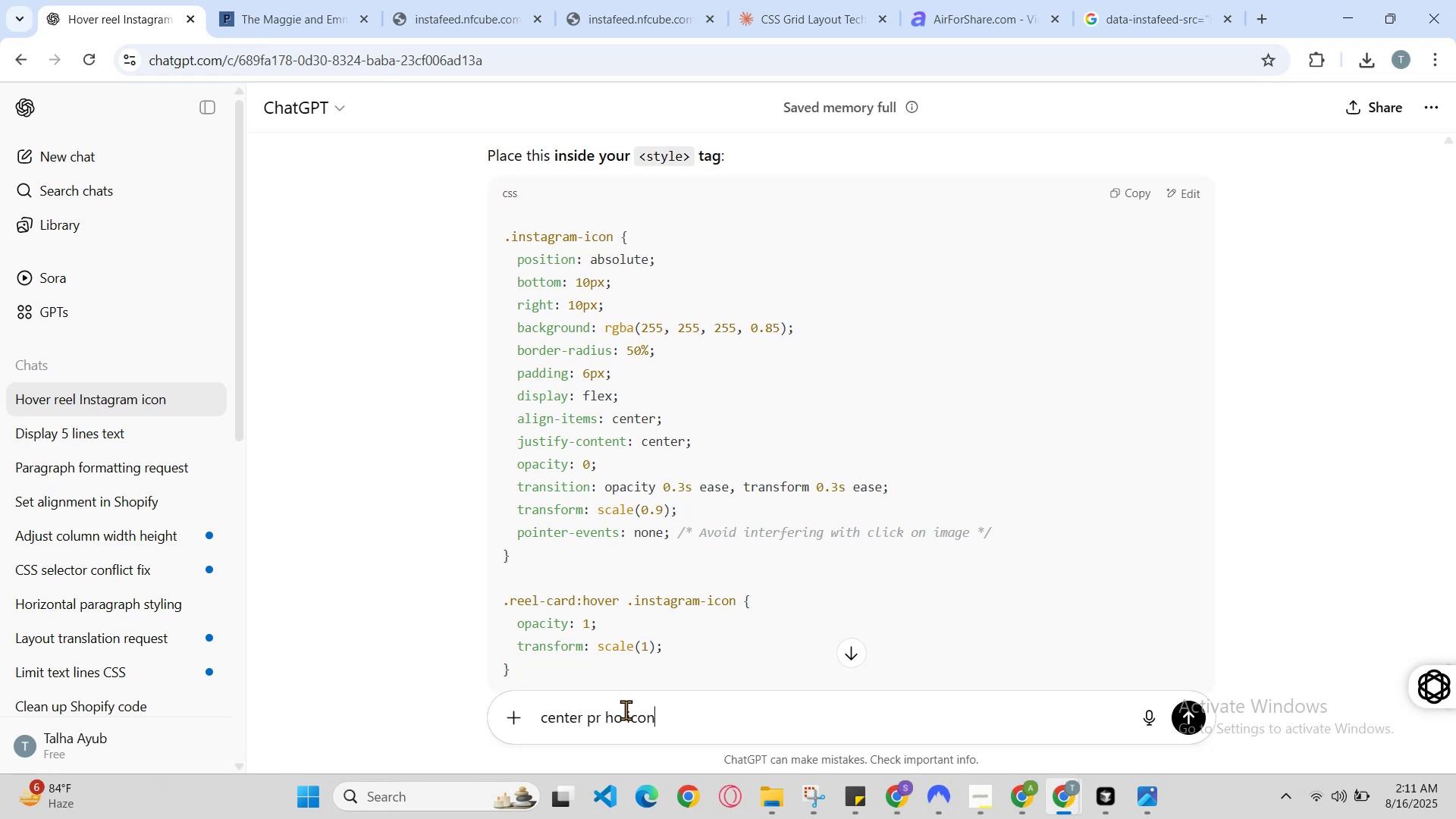 
key(Enter)
 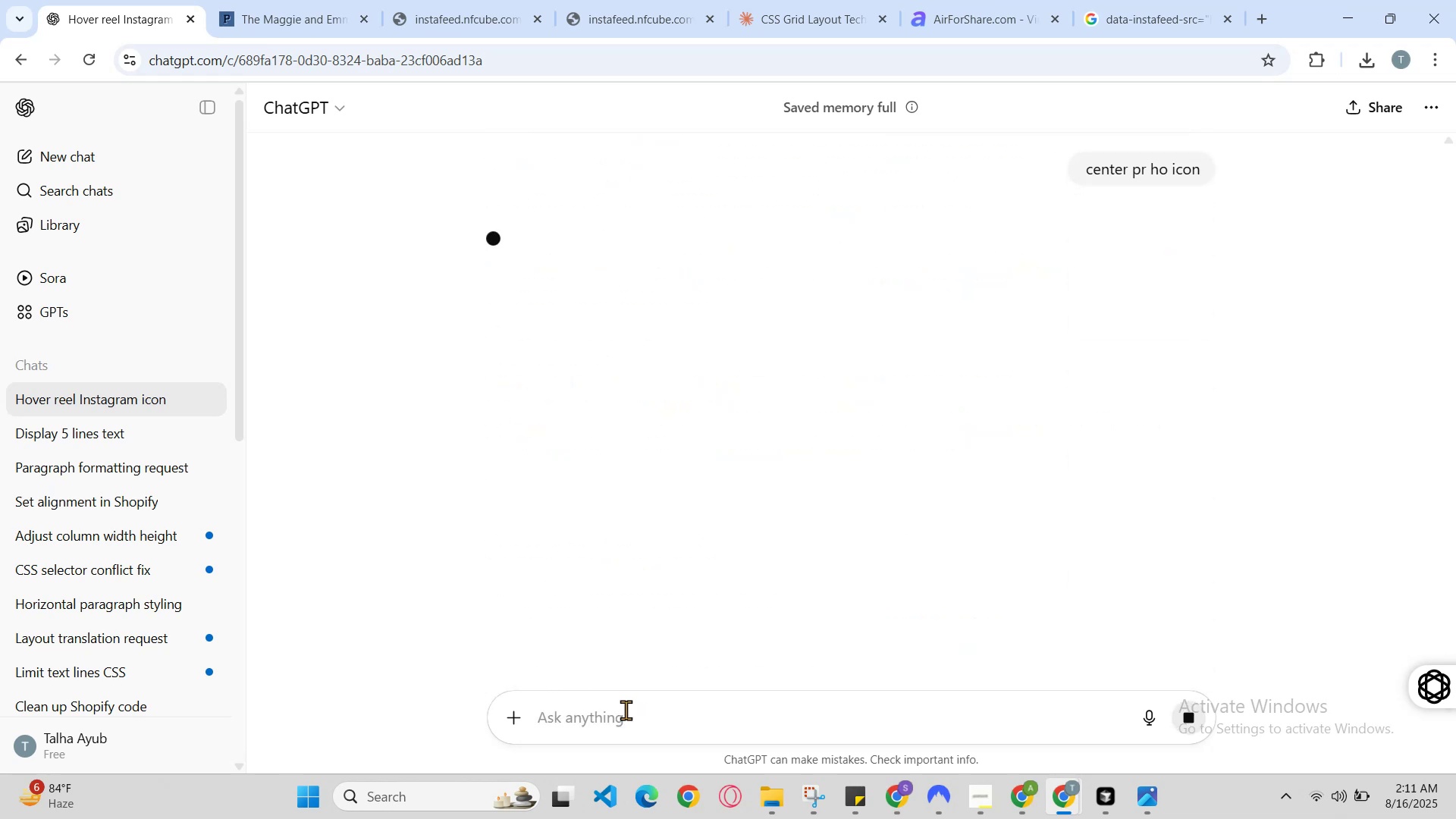 
scroll: coordinate [902, 468], scroll_direction: down, amount: 10.0
 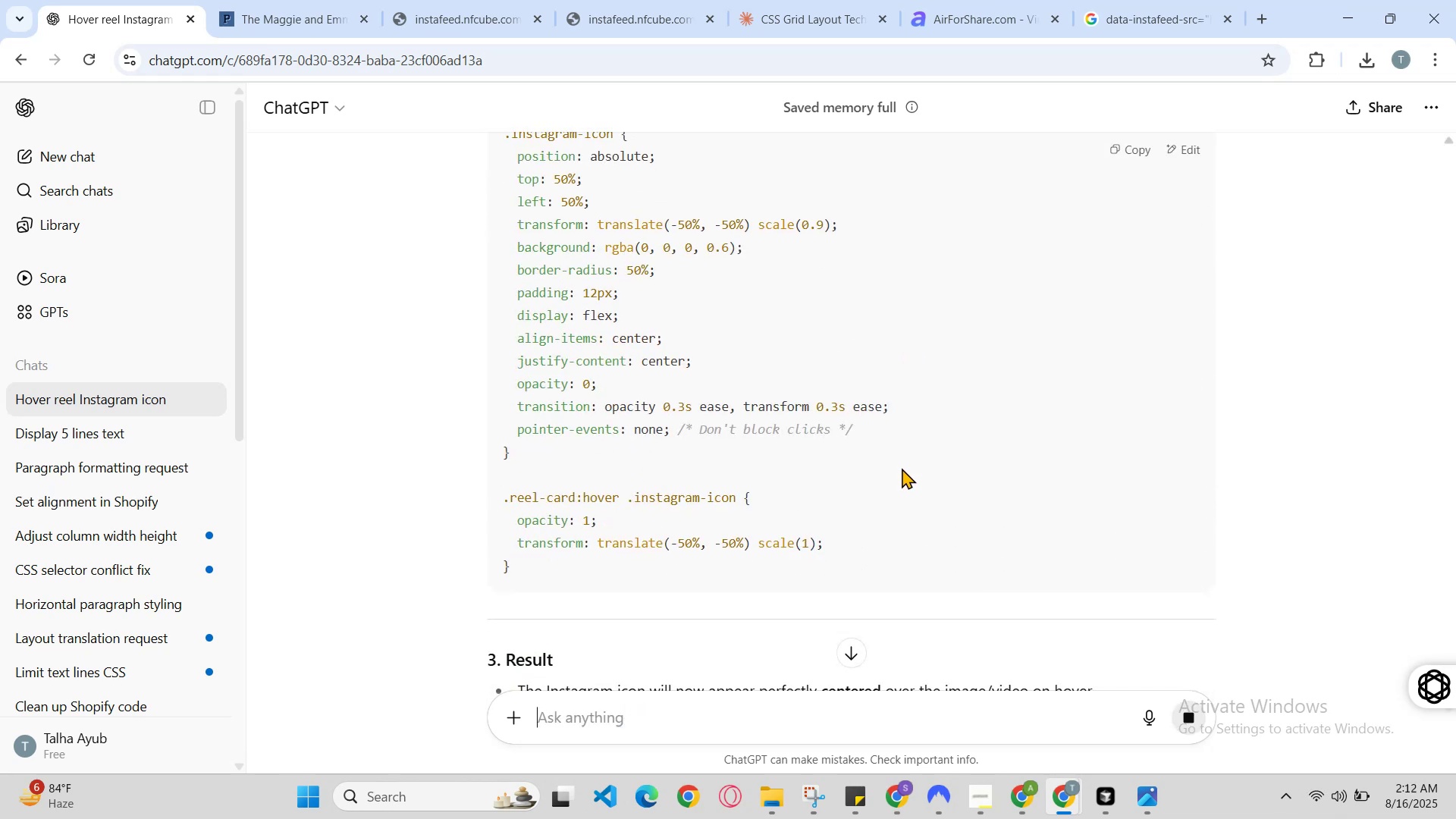 
scroll: coordinate [902, 468], scroll_direction: up, amount: 1.0
 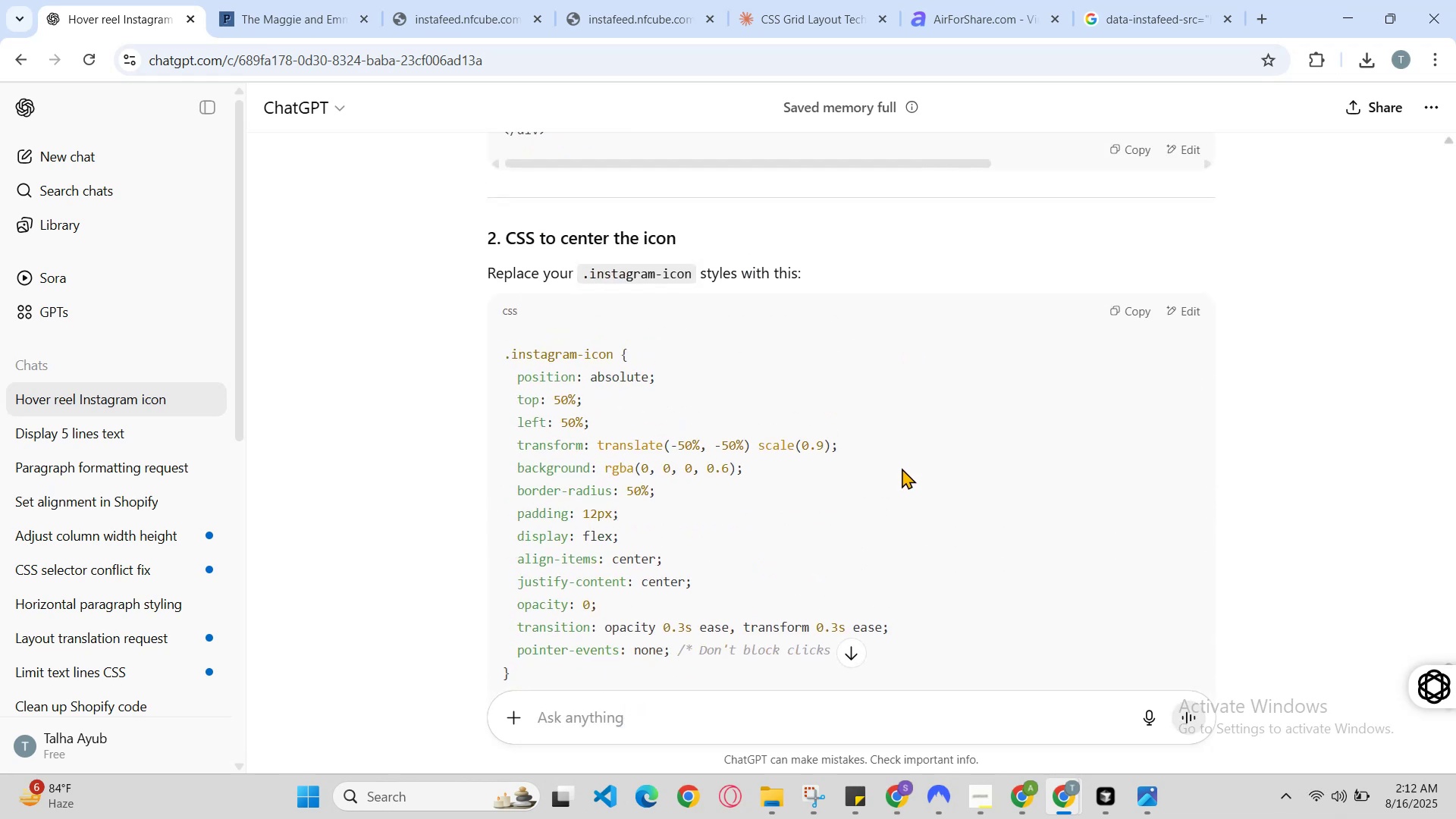 
scroll: coordinate [915, 459], scroll_direction: down, amount: 2.0
 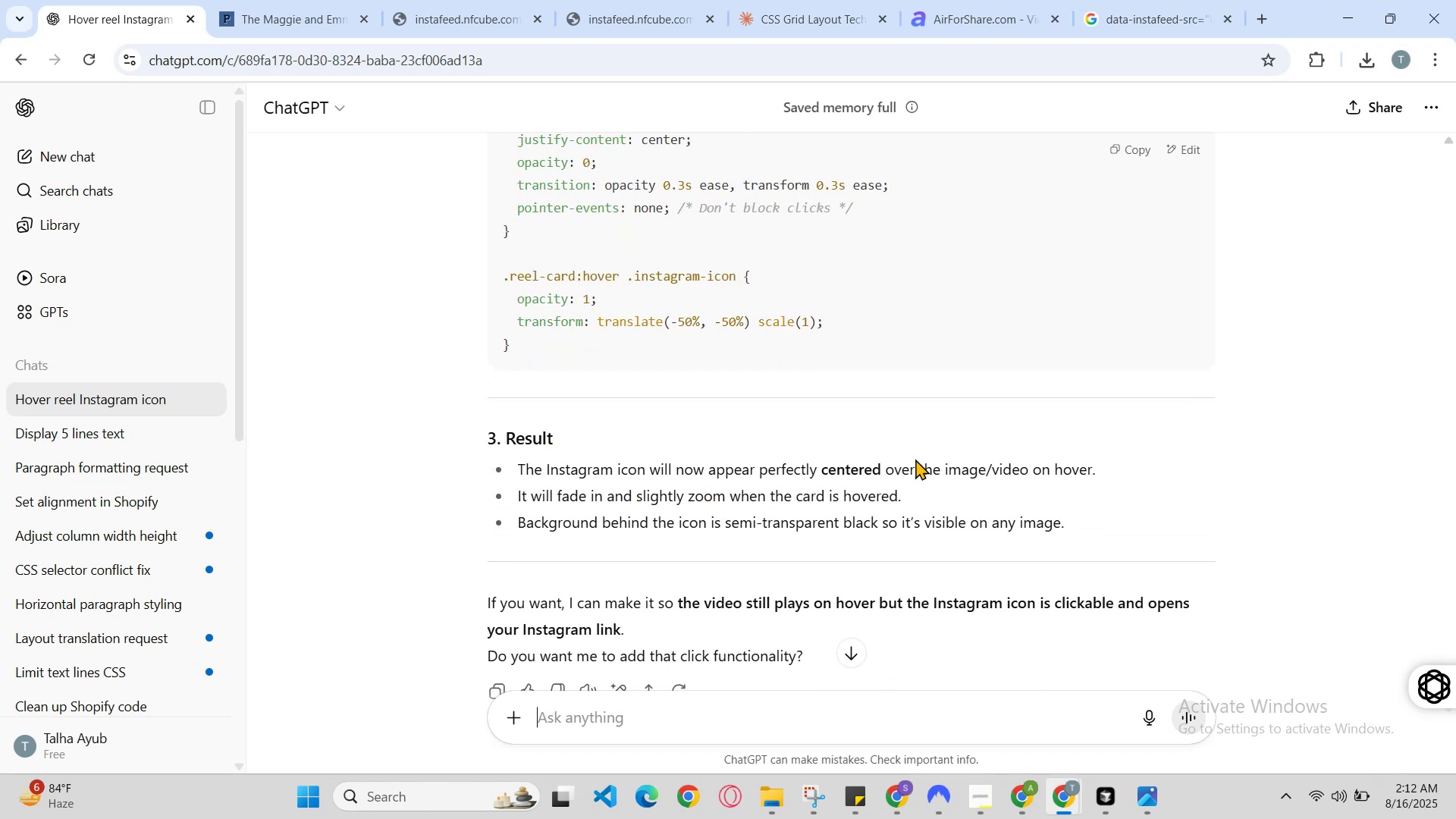 
scroll: coordinate [1023, 300], scroll_direction: up, amount: 2.0
 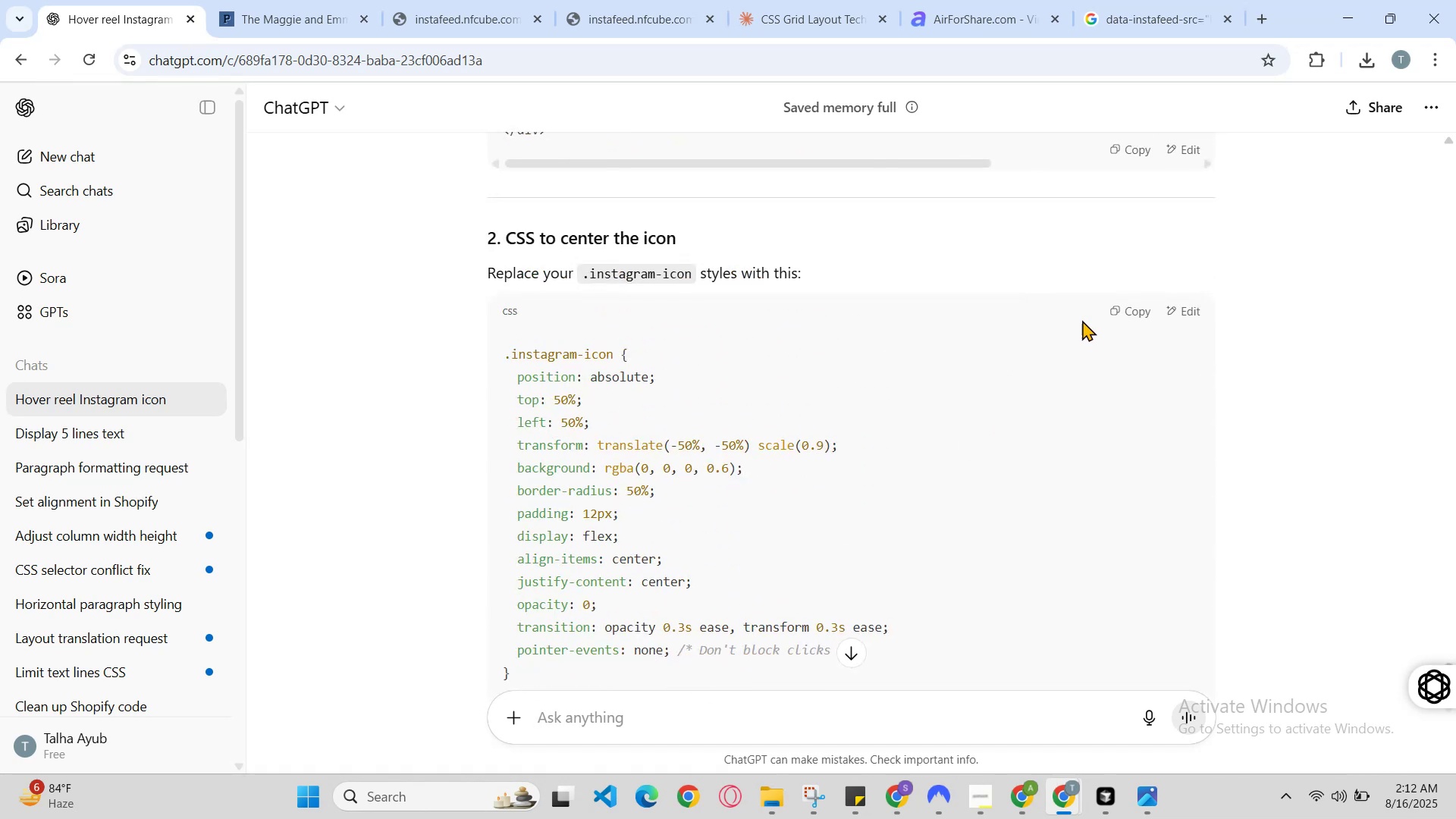 
left_click([1135, 320])
 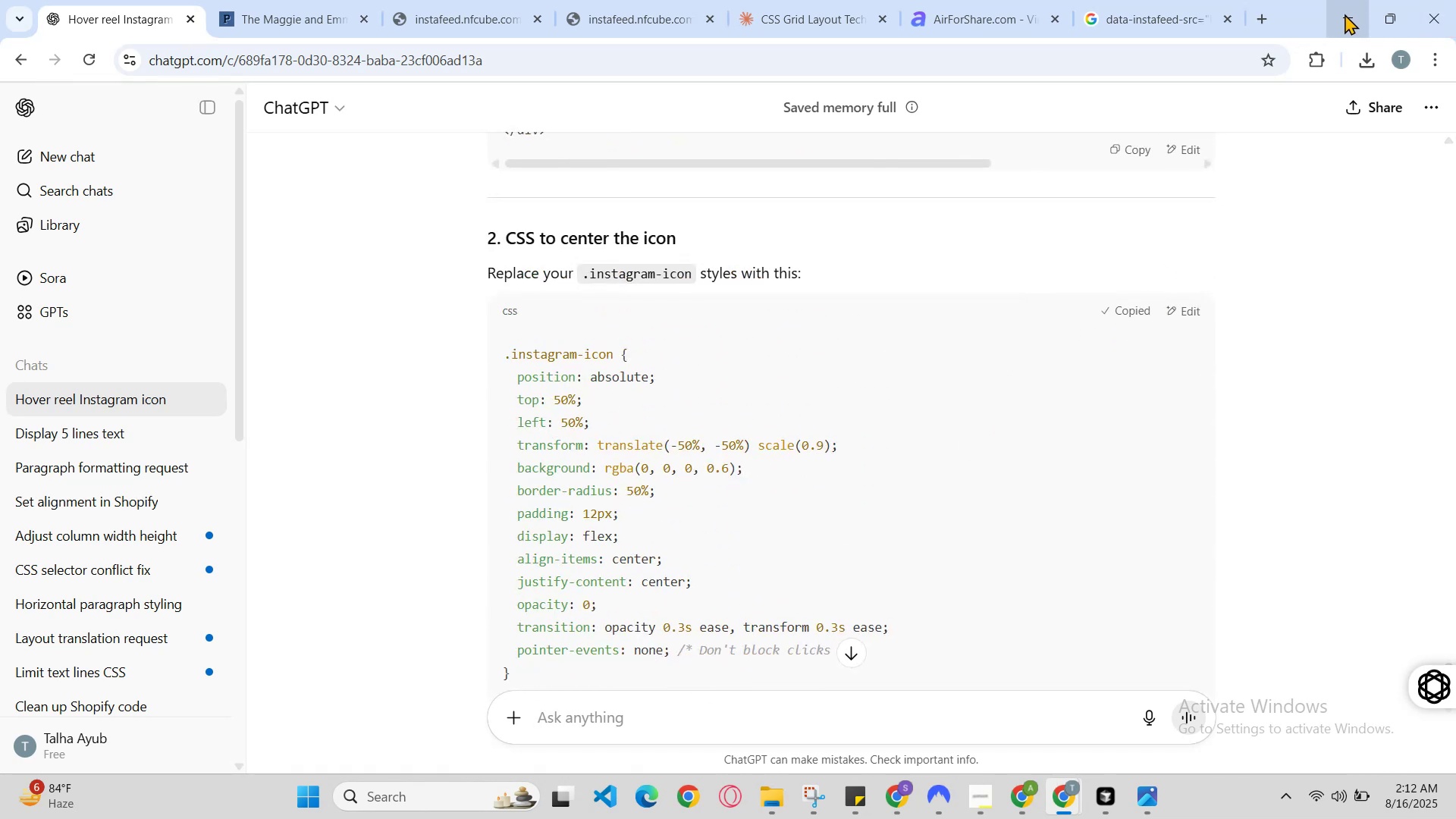 
scroll: coordinate [1128, 309], scroll_direction: none, amount: 0.0
 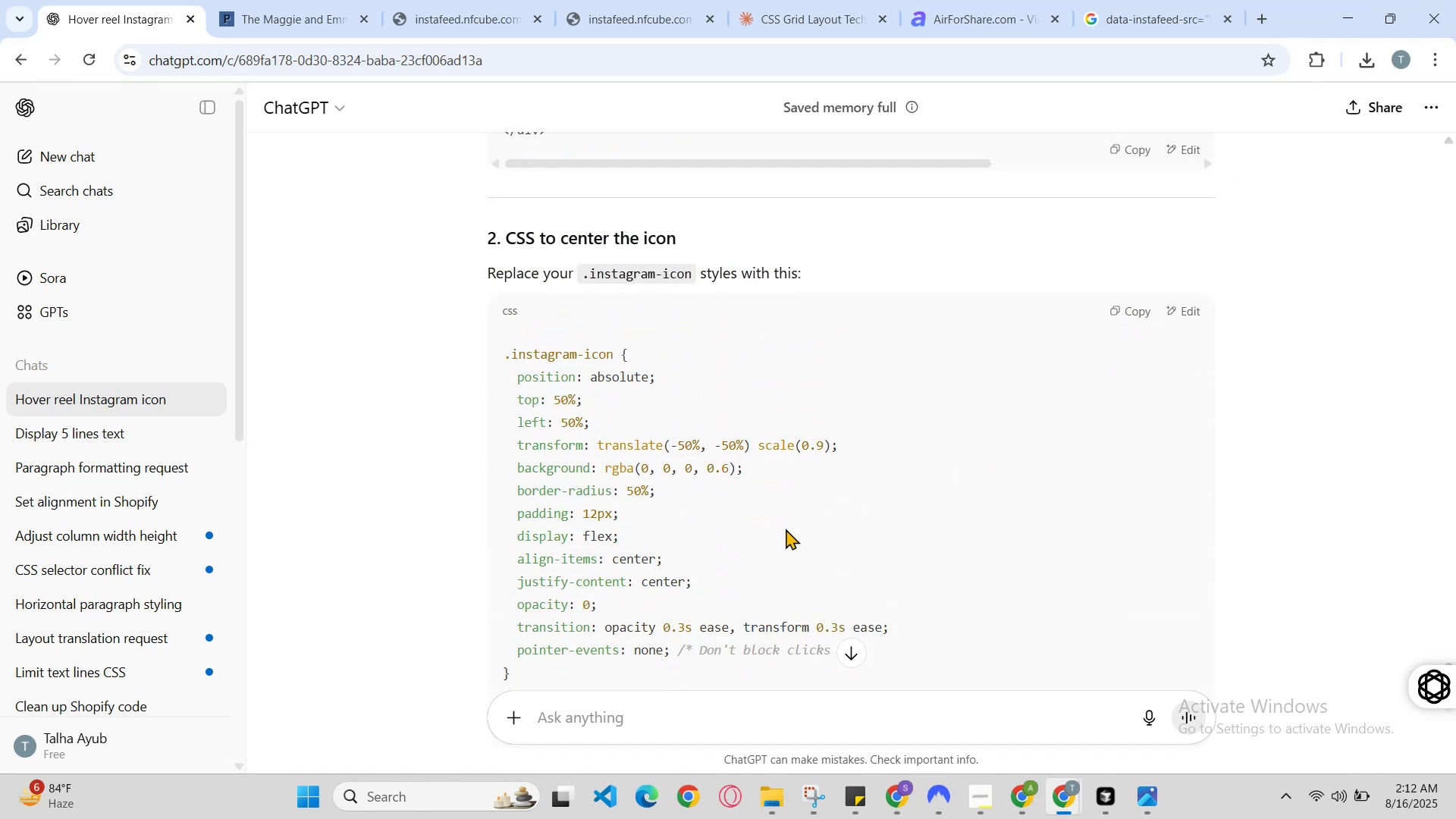 
scroll: coordinate [615, 574], scroll_direction: down, amount: 1.0
 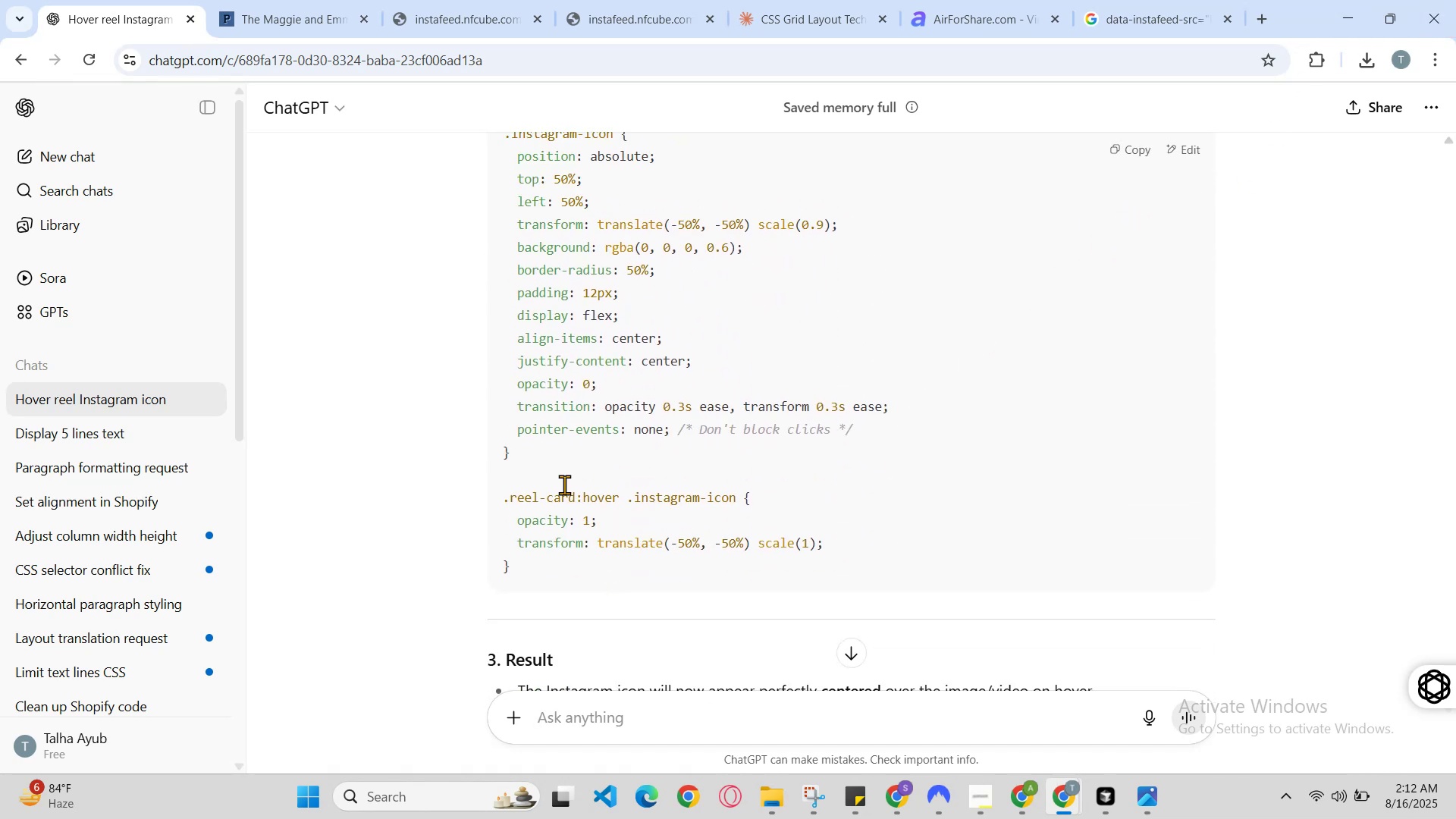 
left_click_drag(start_coordinate=[543, 456], to_coordinate=[469, 330])
 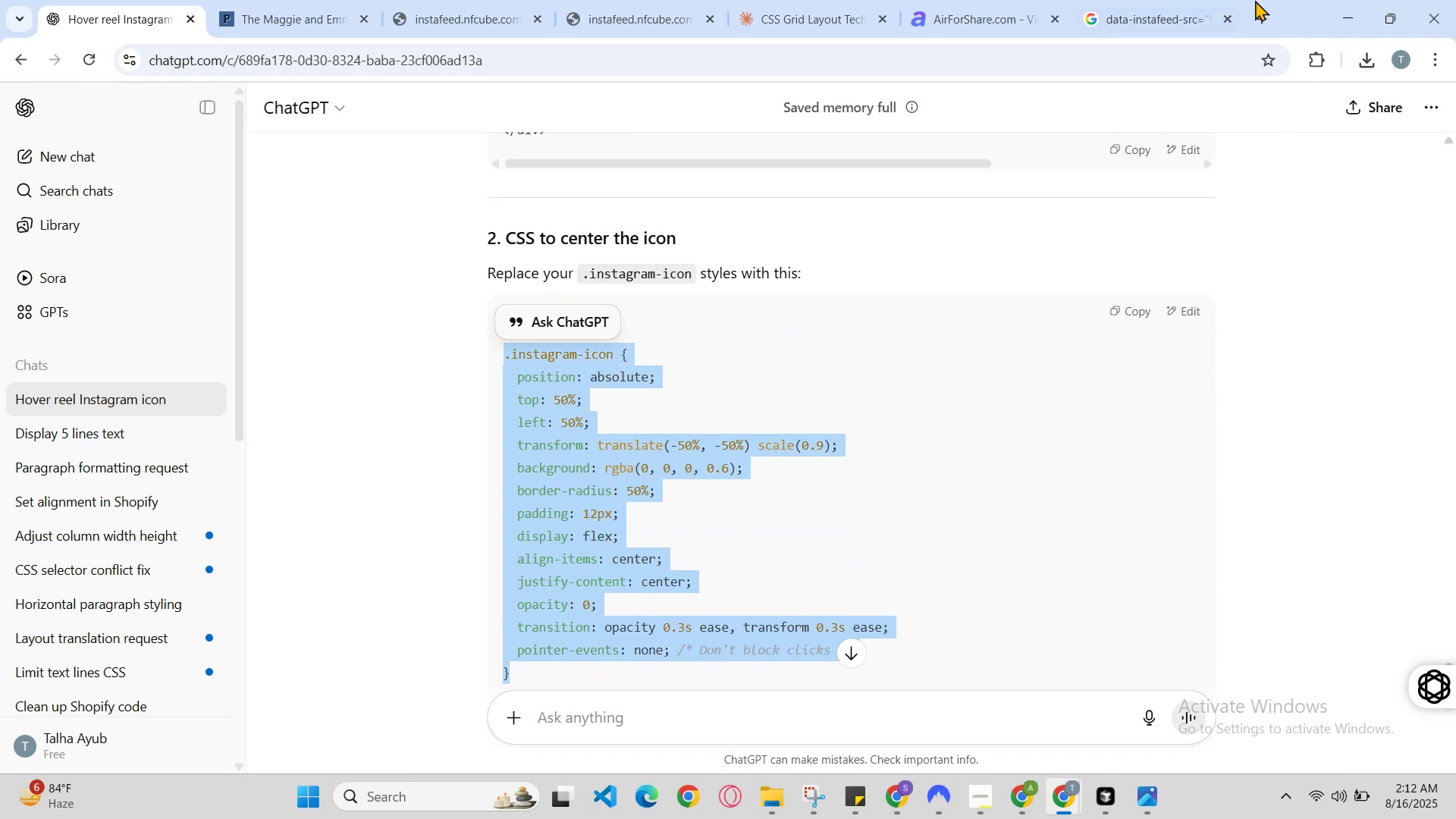 
scroll: coordinate [543, 374], scroll_direction: up, amount: 1.0
 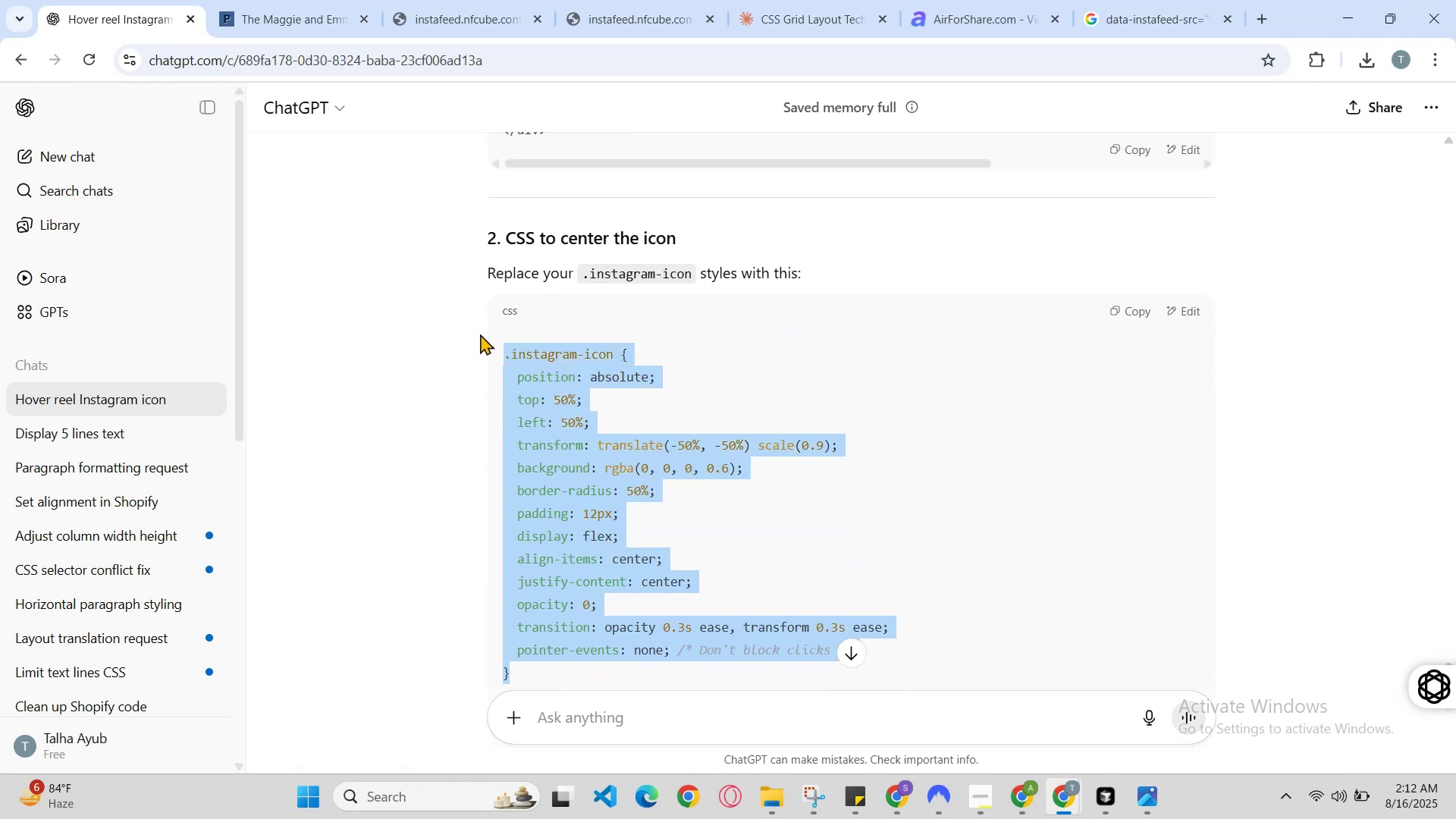 
key(Control+C)
 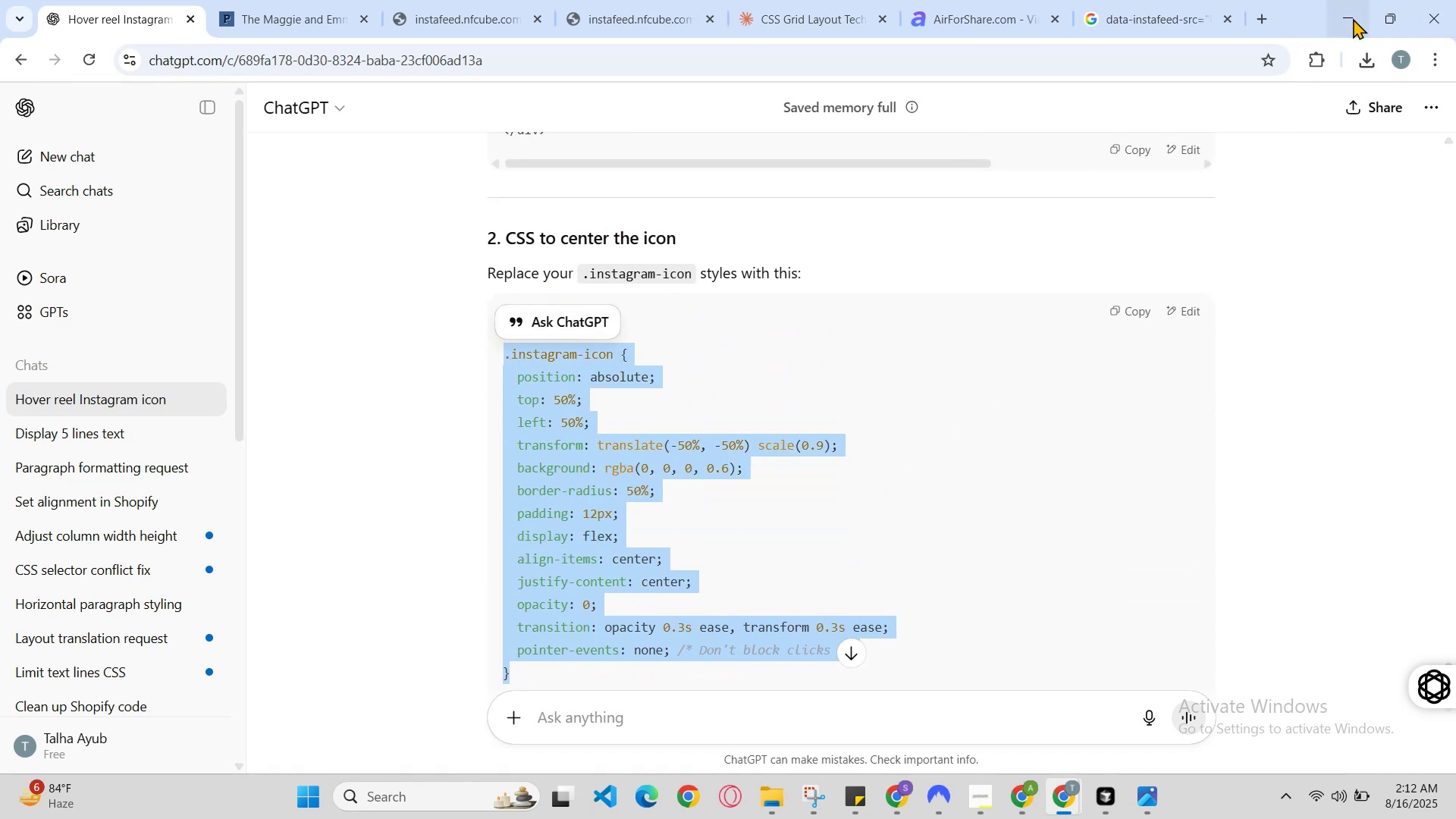 
left_click([1359, 21])
 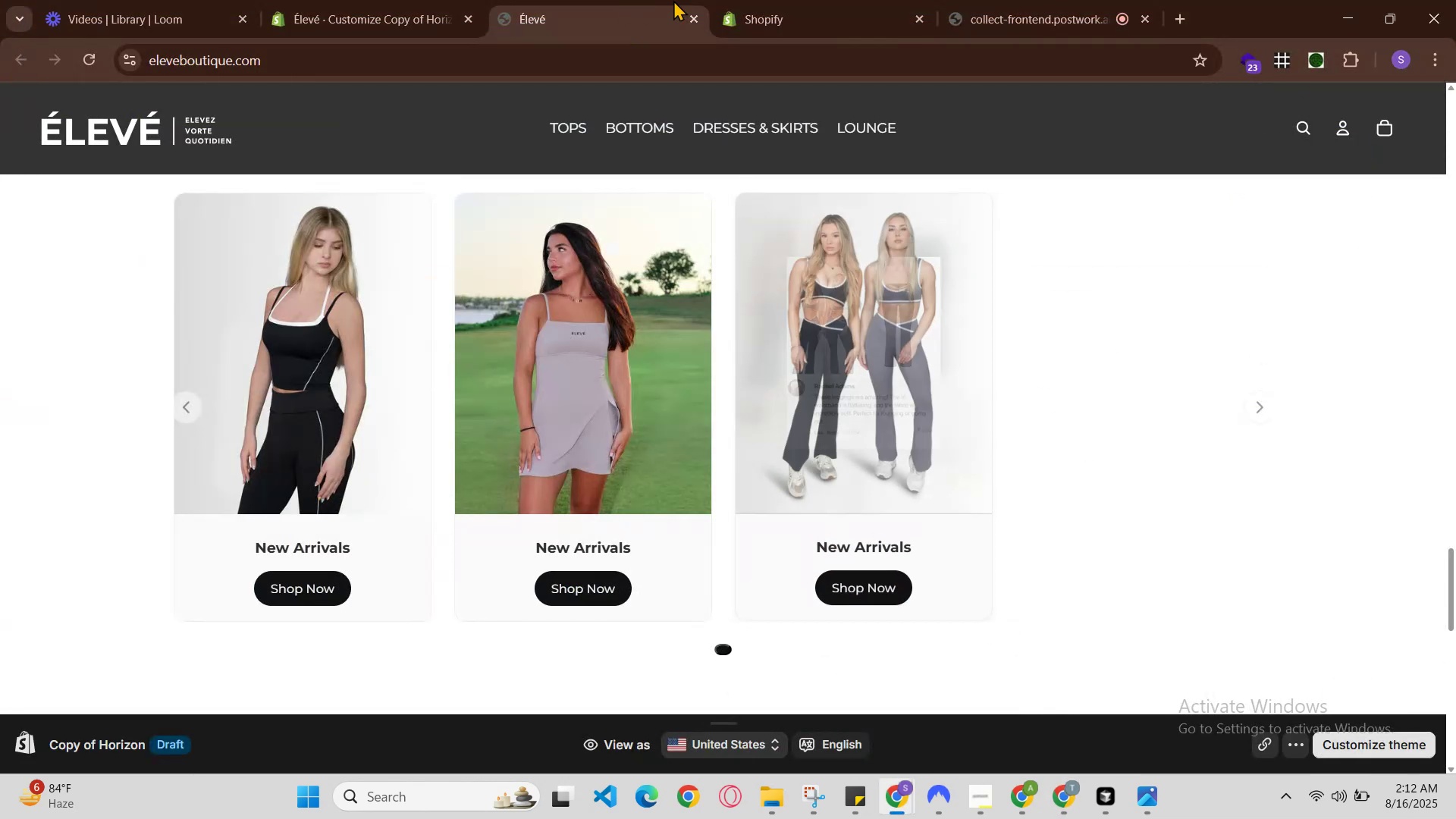 
left_click([758, 0])
 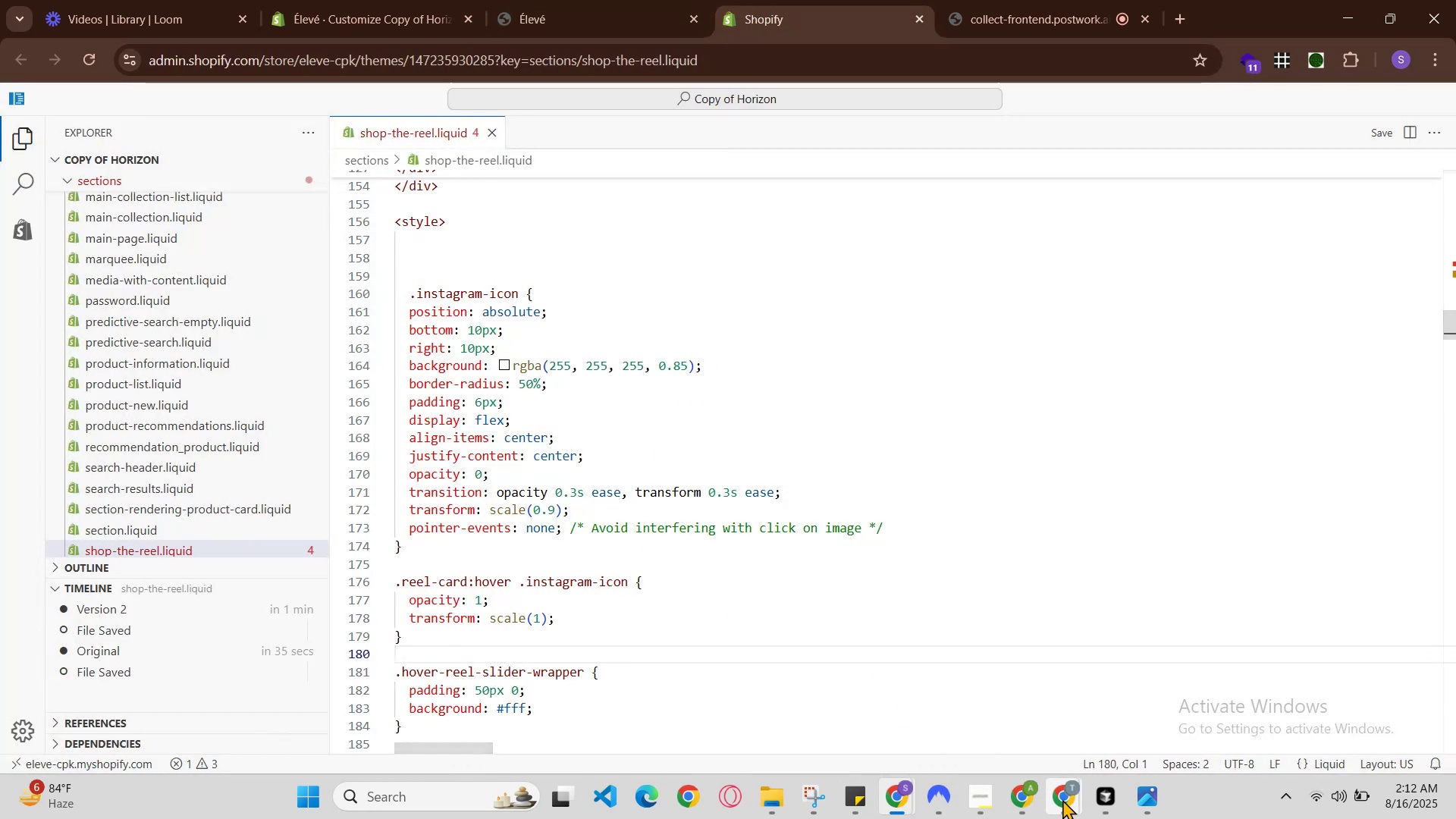 
left_click([1005, 741])
 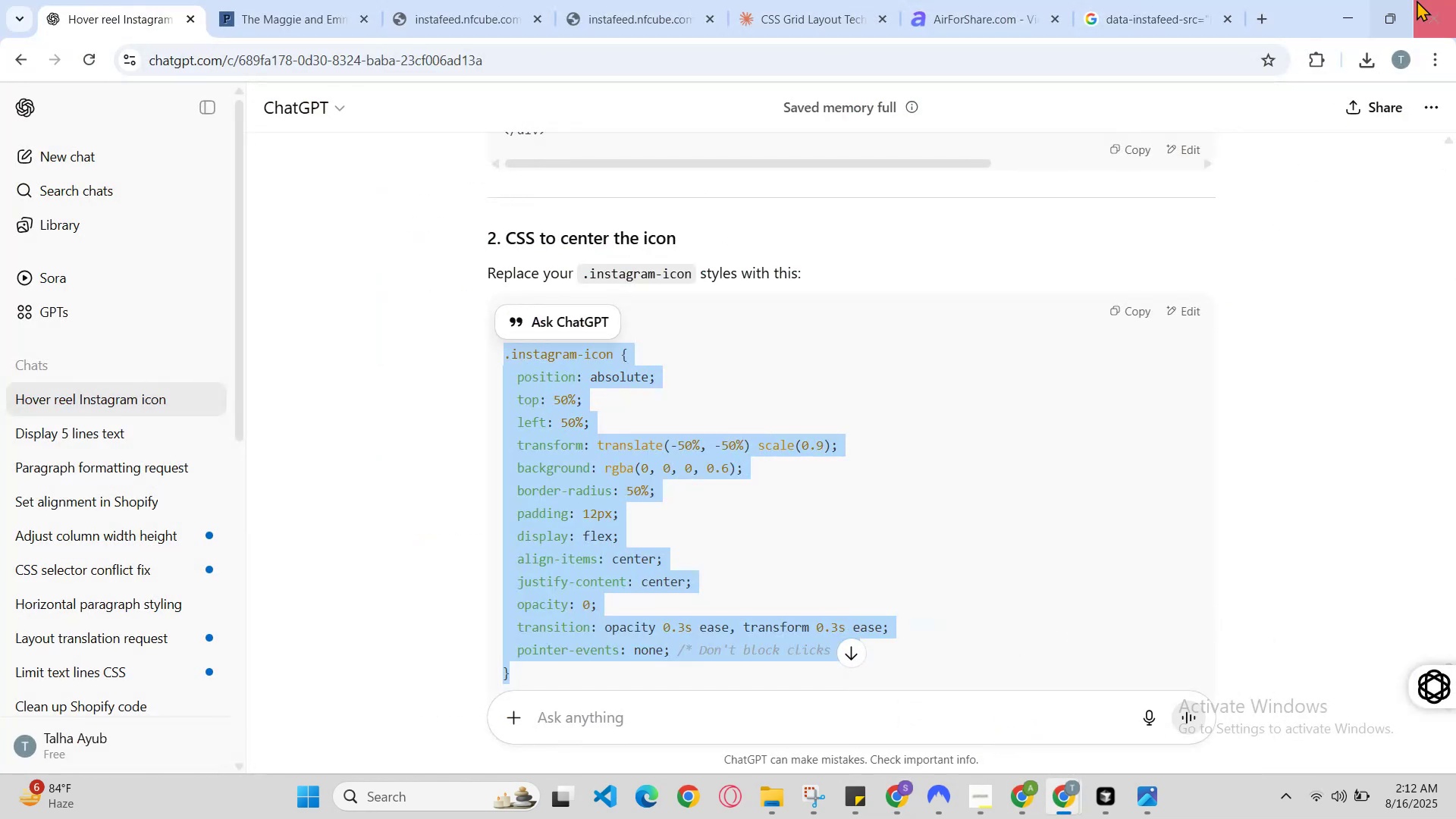 
left_click([1349, 0])
 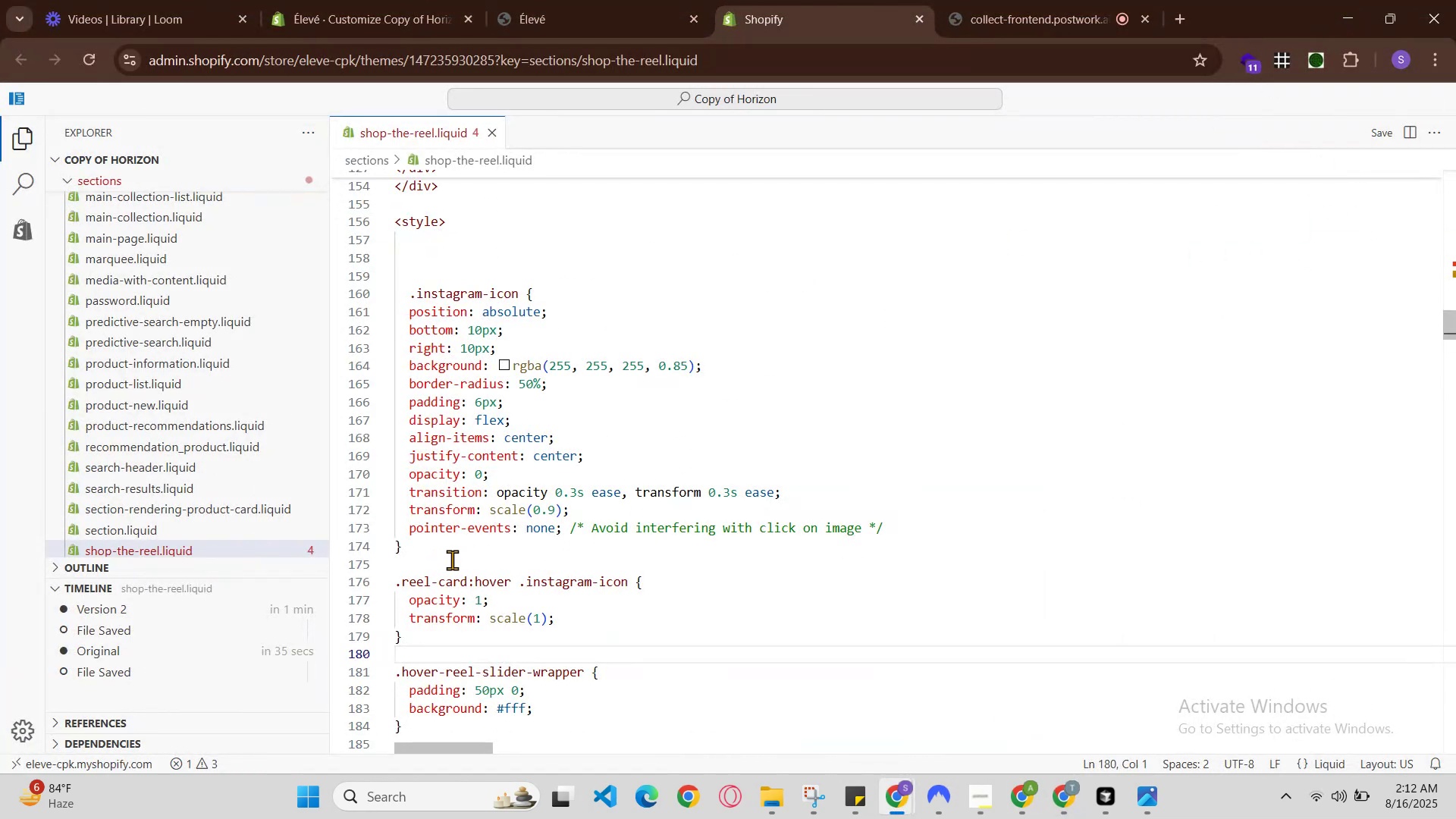 
left_click_drag(start_coordinate=[427, 550], to_coordinate=[391, 290])
 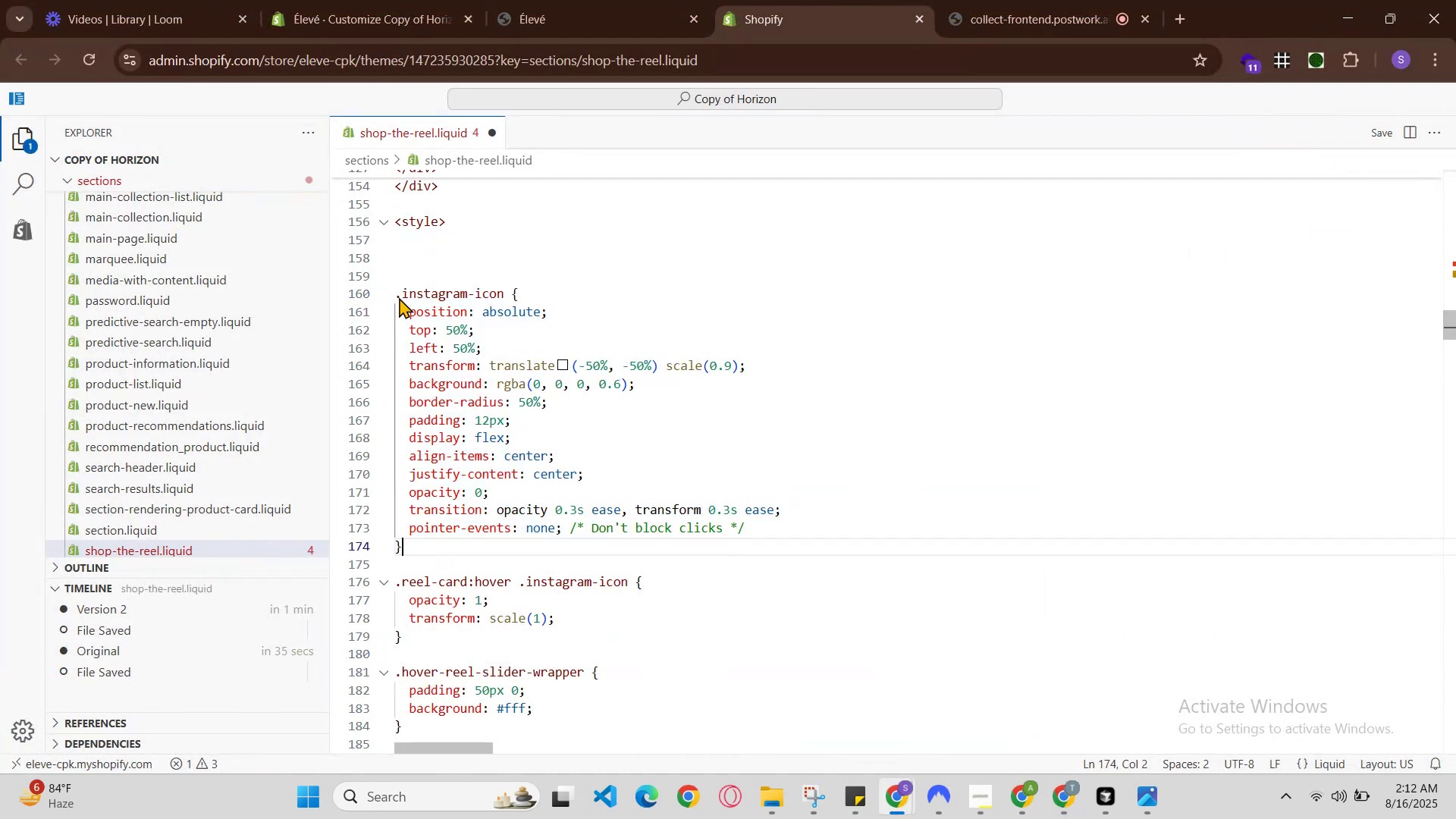 
key(Control+V)
 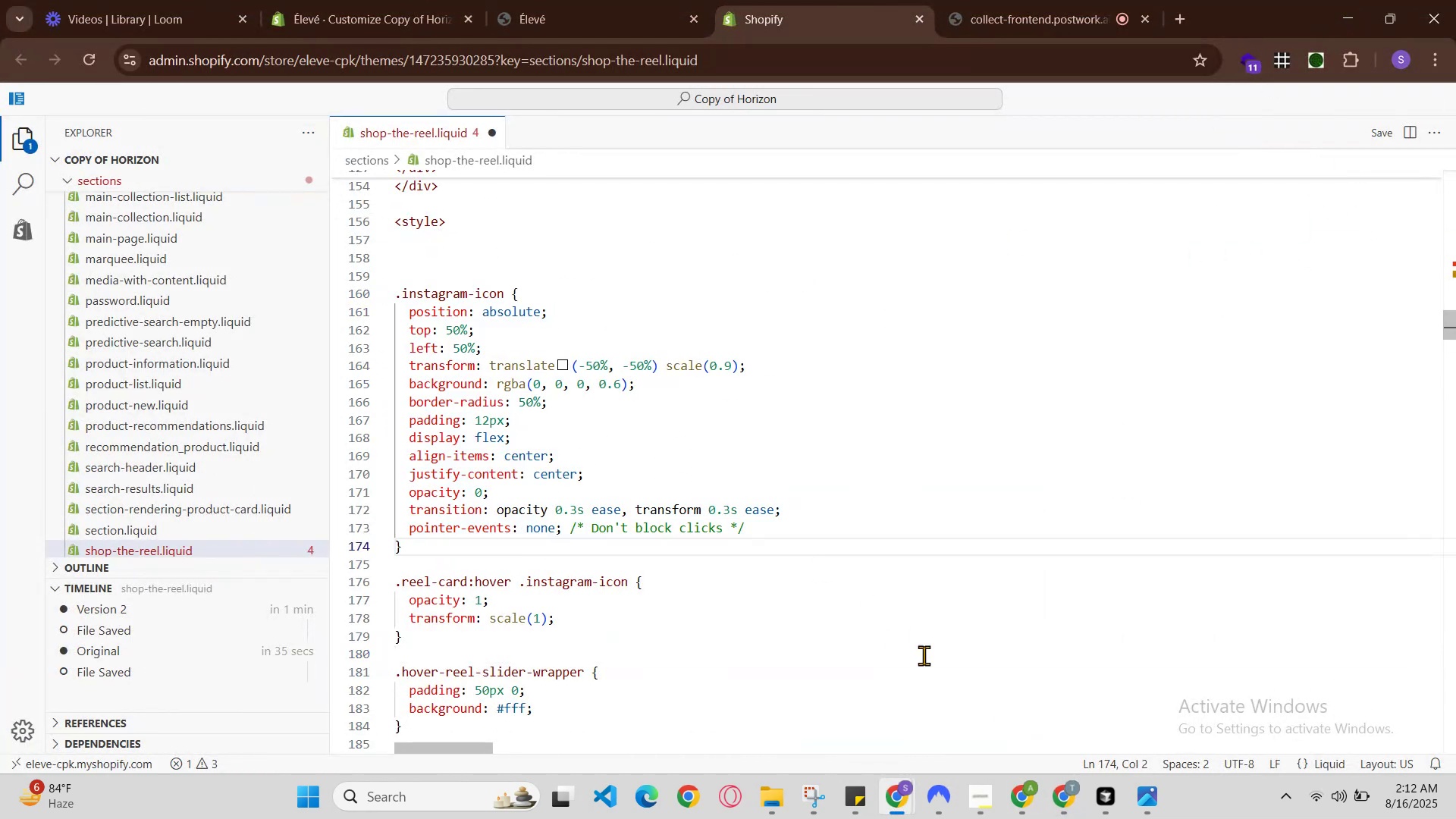 
hold_key(key=ControlLeft, duration=0.49)
 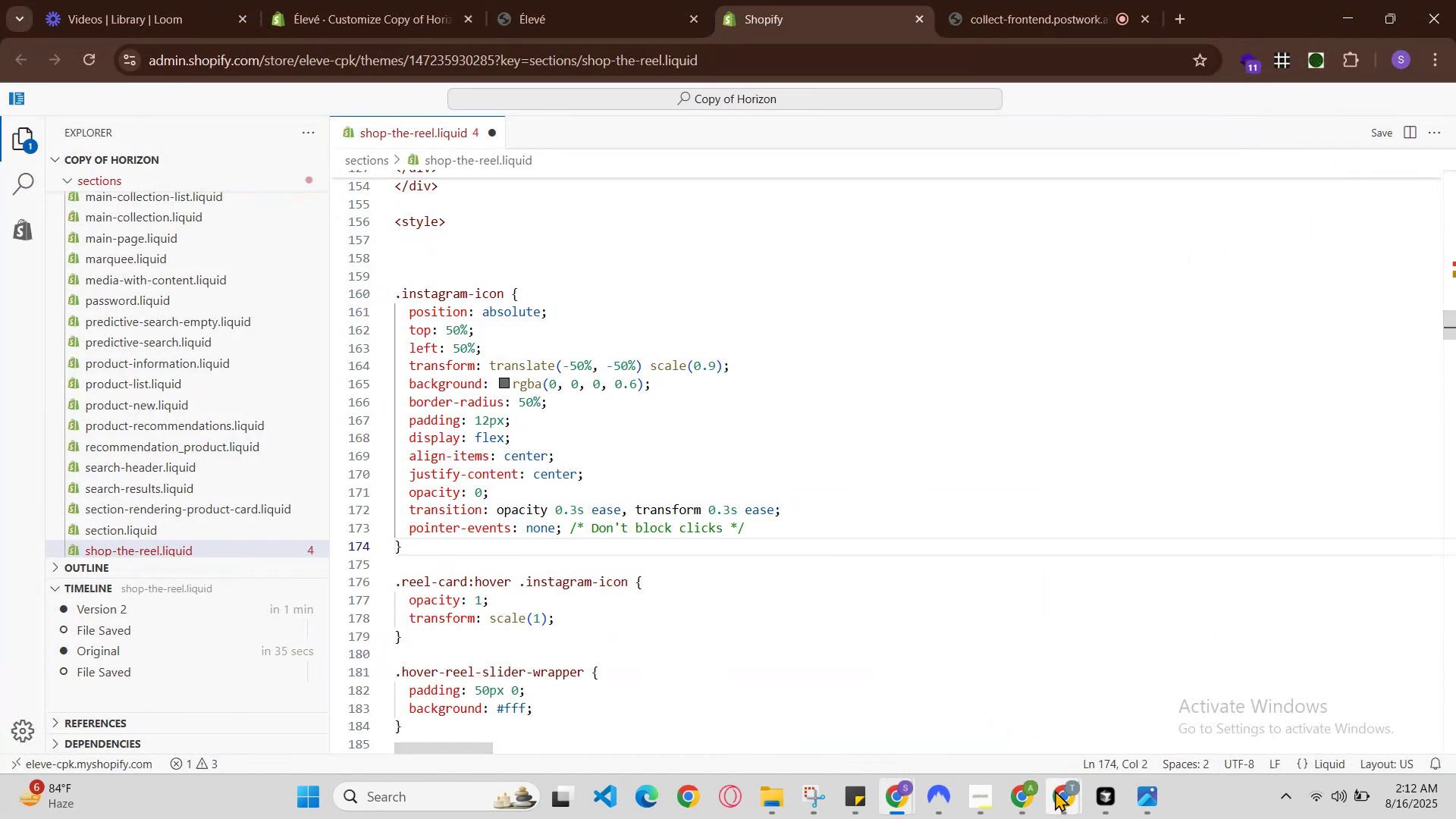 
hold_key(key=S, duration=0.31)
 